 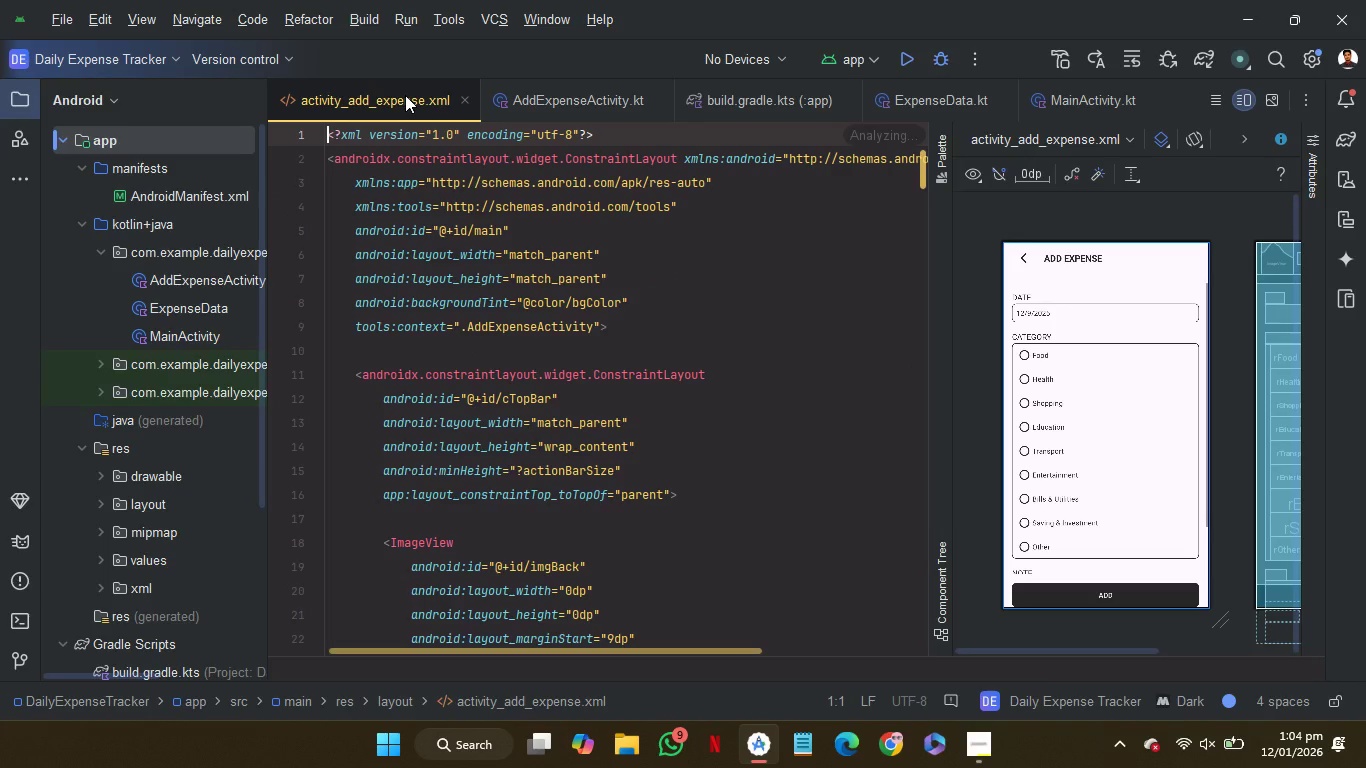 
scroll: coordinate [1094, 397], scroll_direction: down, amount: 5.0
 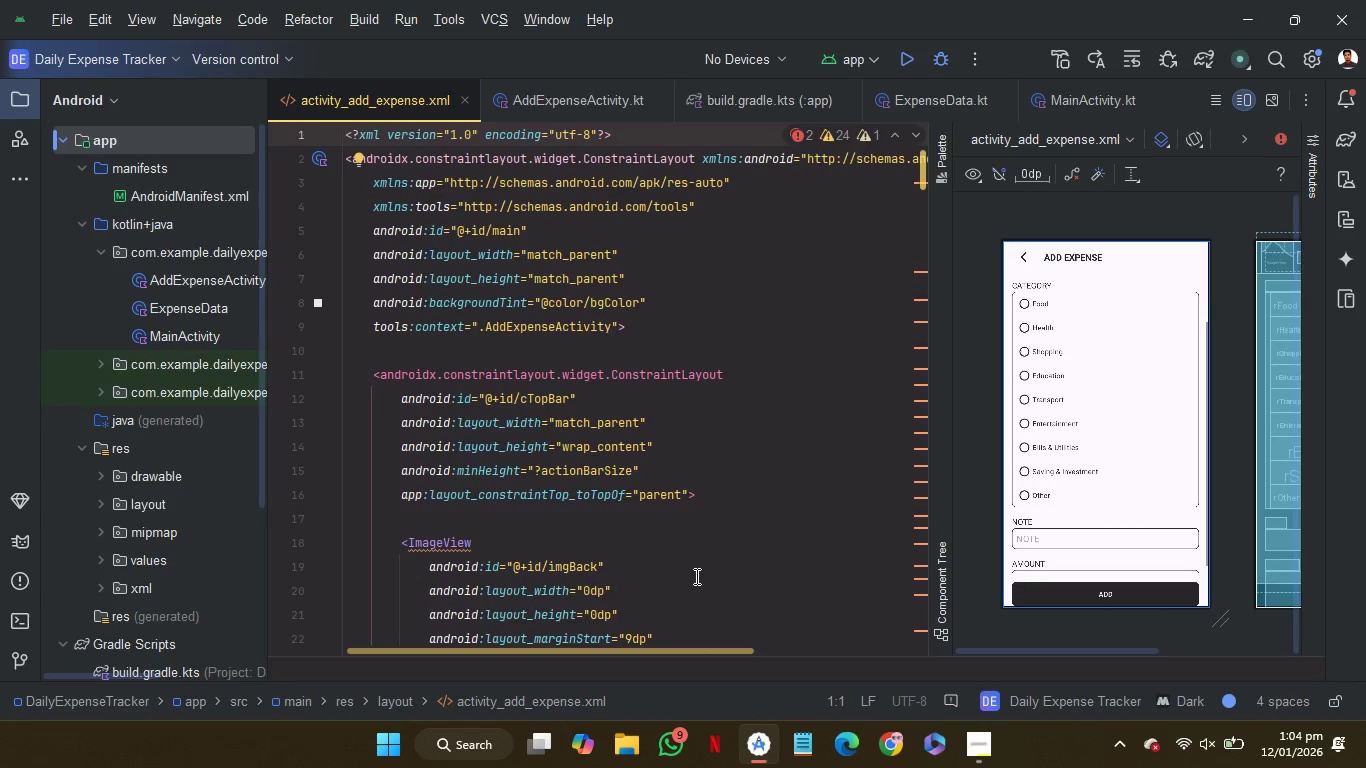 
scroll: coordinate [714, 545], scroll_direction: none, amount: 0.0
 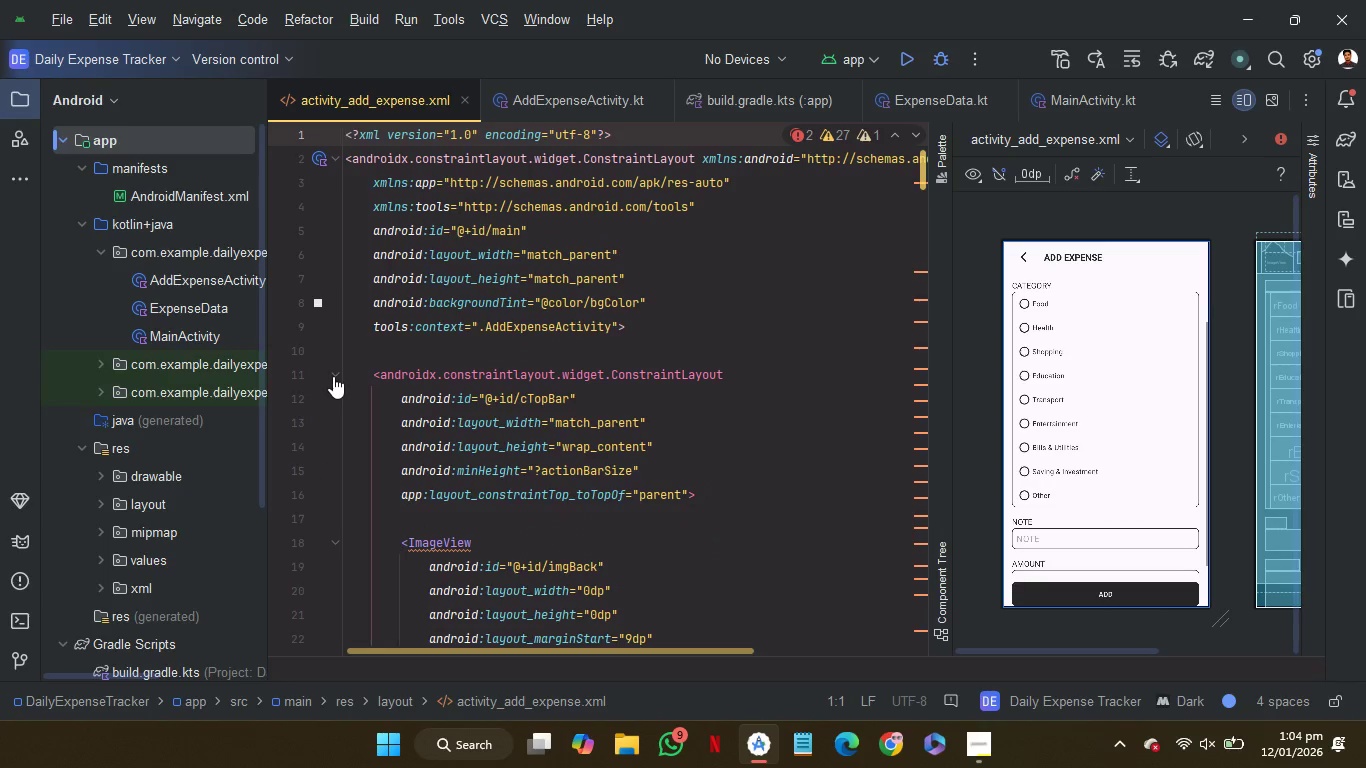 
left_click([335, 376])
 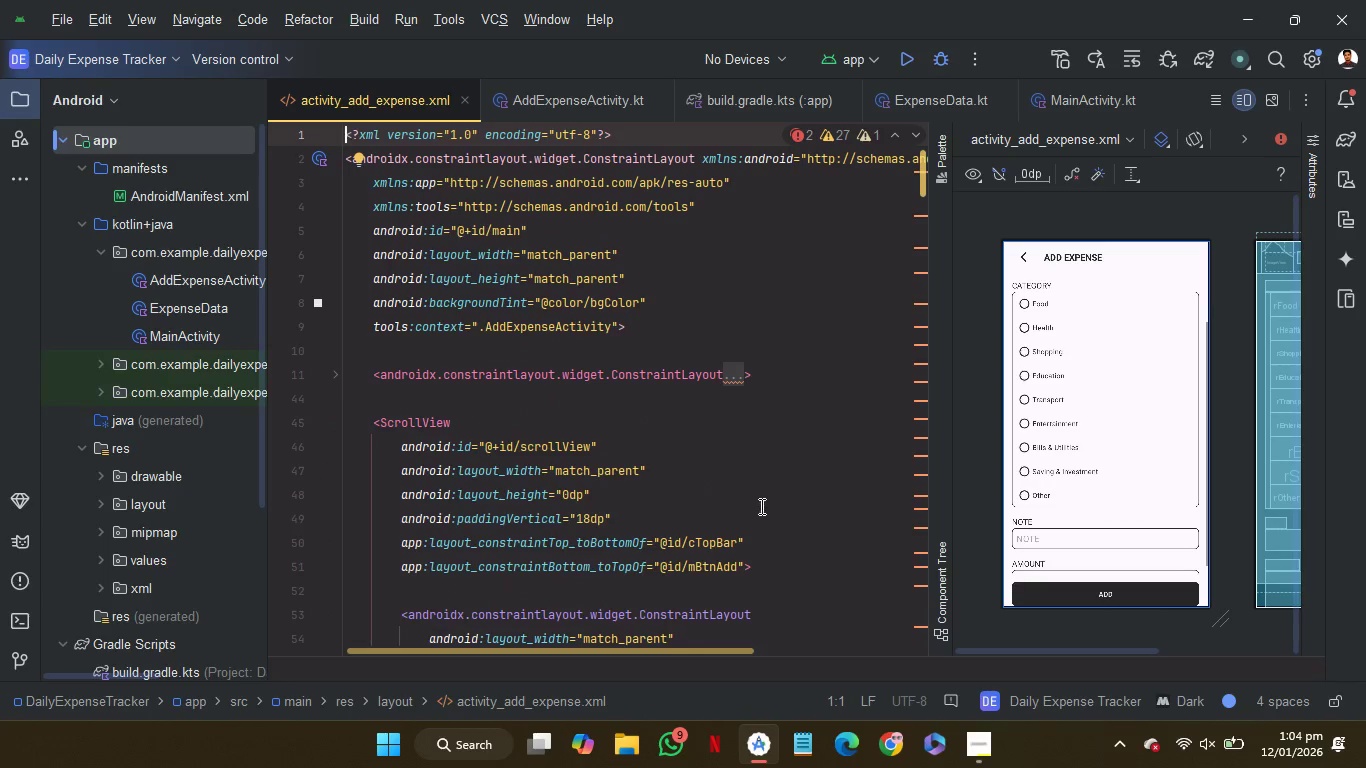 
left_click([760, 503])
 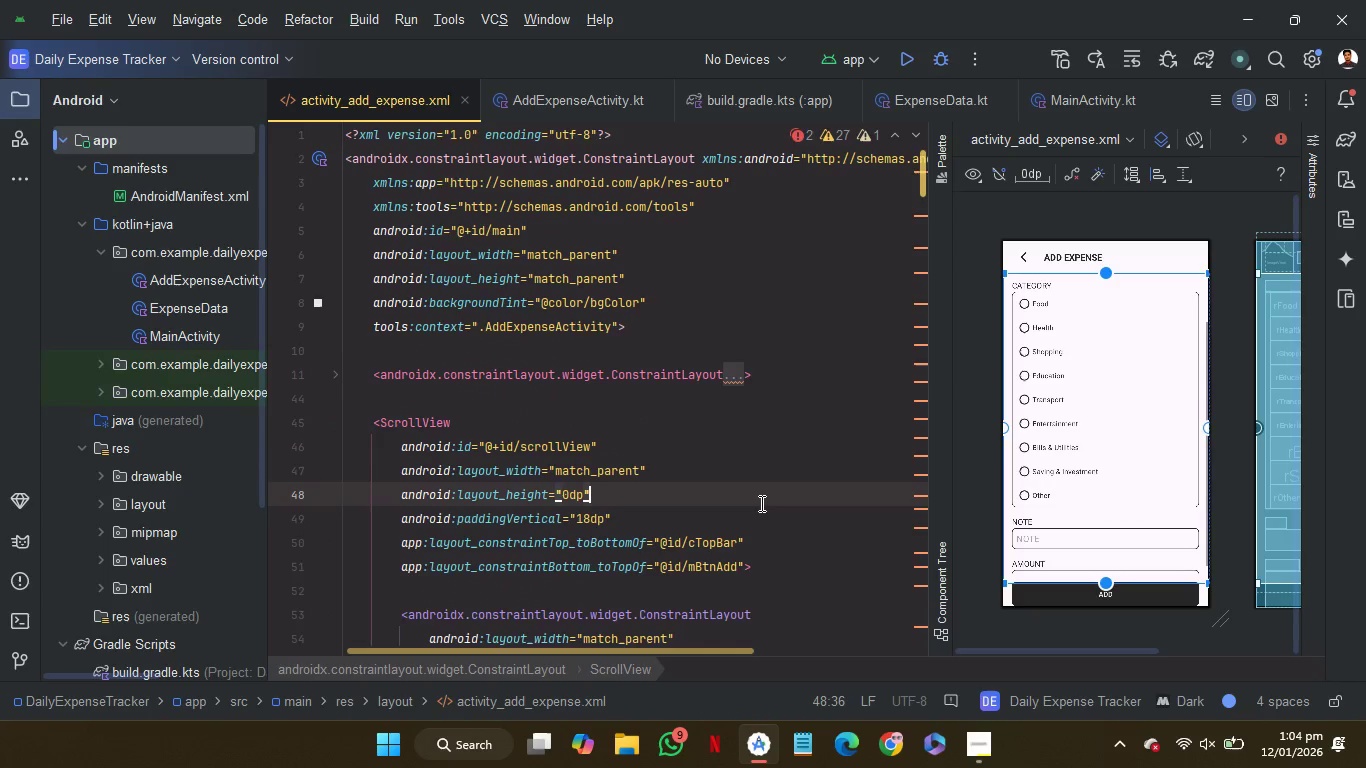 
scroll: coordinate [760, 503], scroll_direction: down, amount: 2.0
 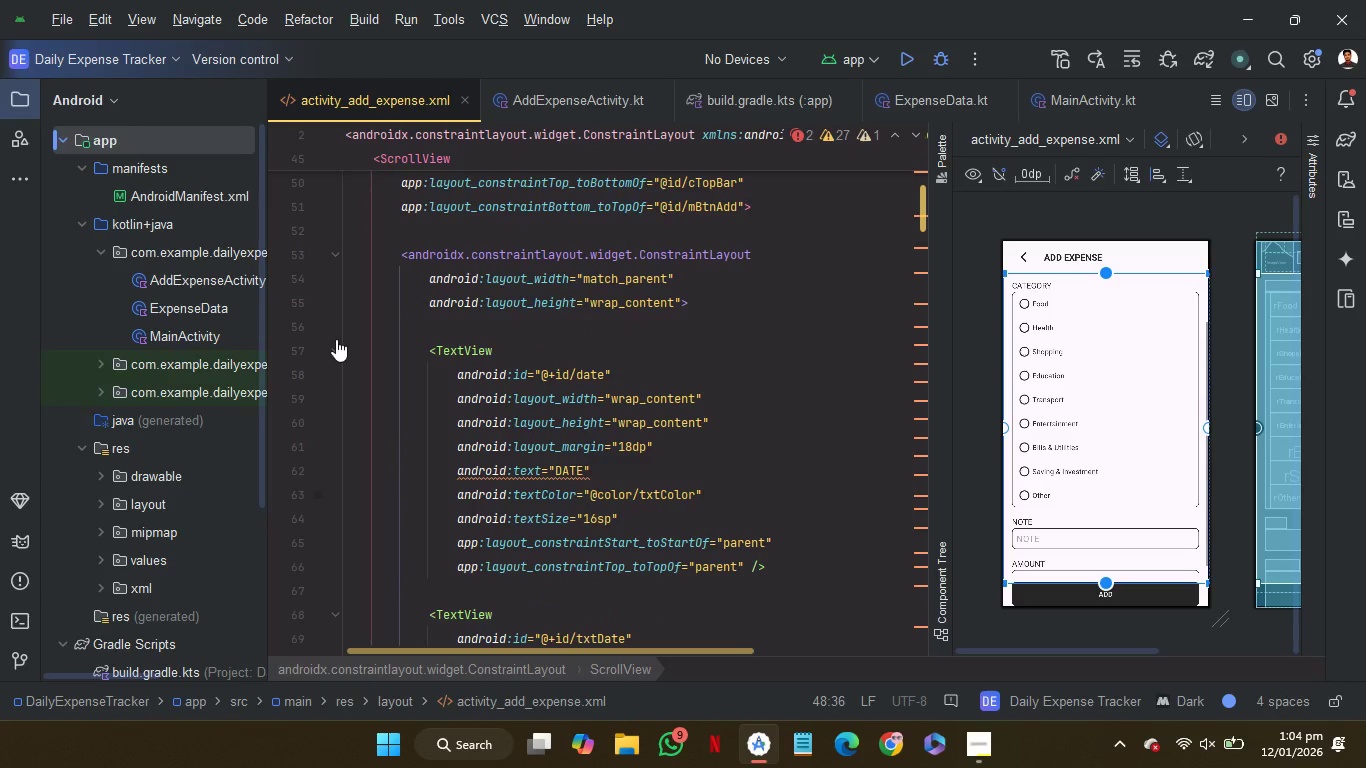 
wait(5.77)
 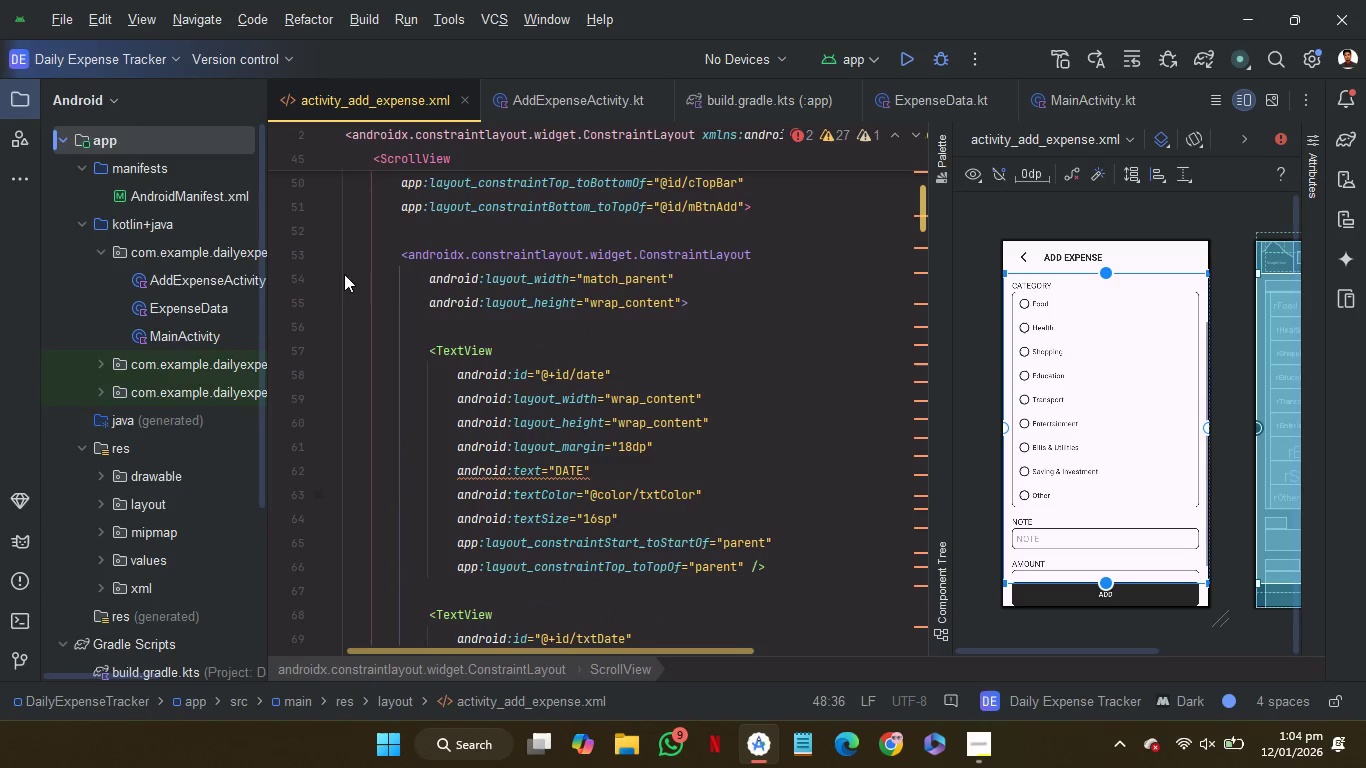 
left_click([336, 349])
 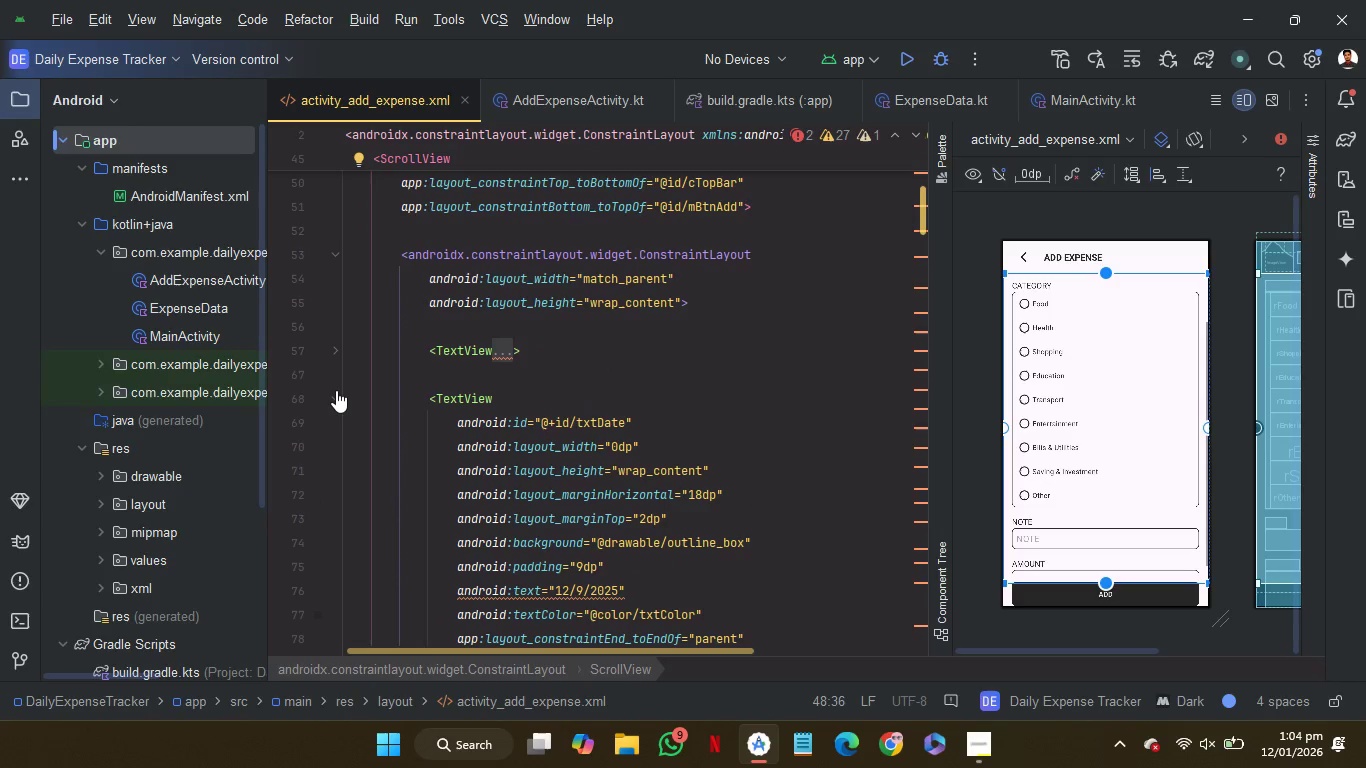 
left_click([338, 390])
 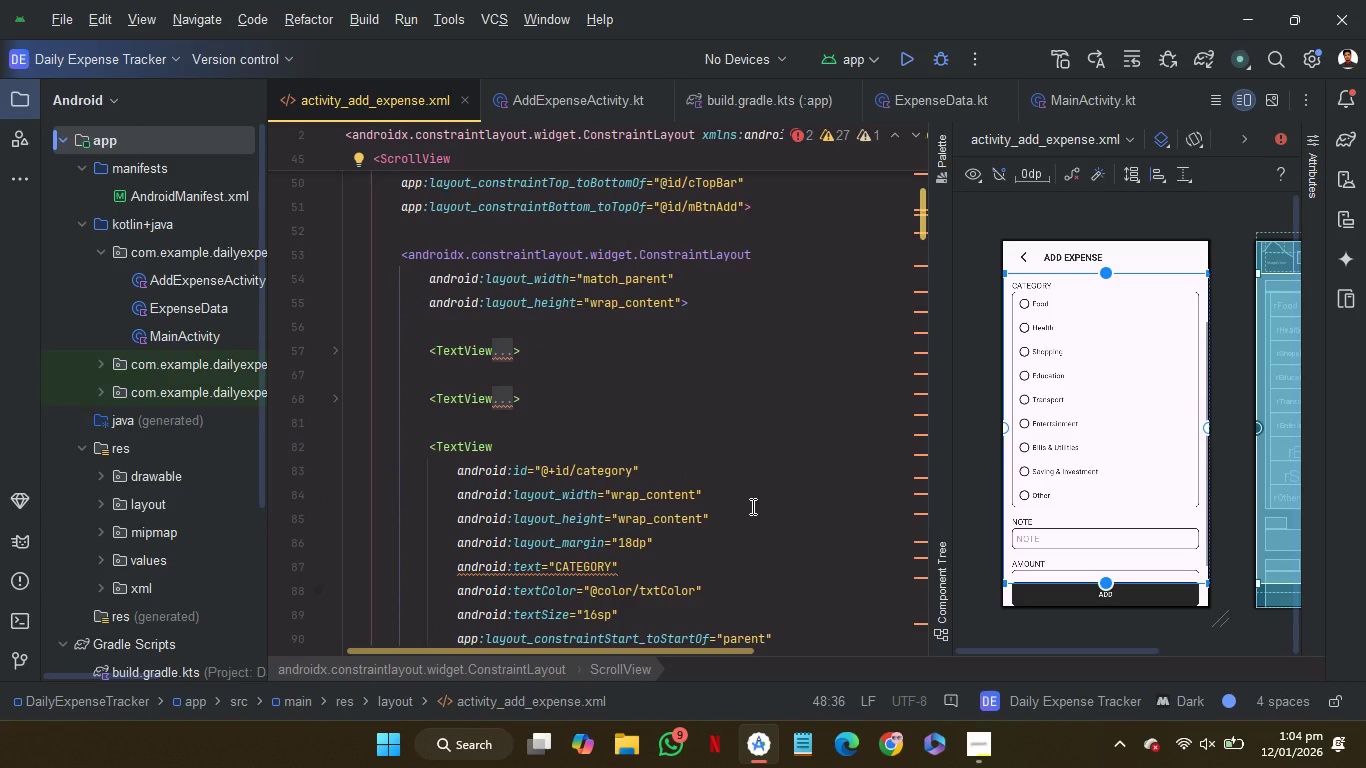 
left_click([751, 506])
 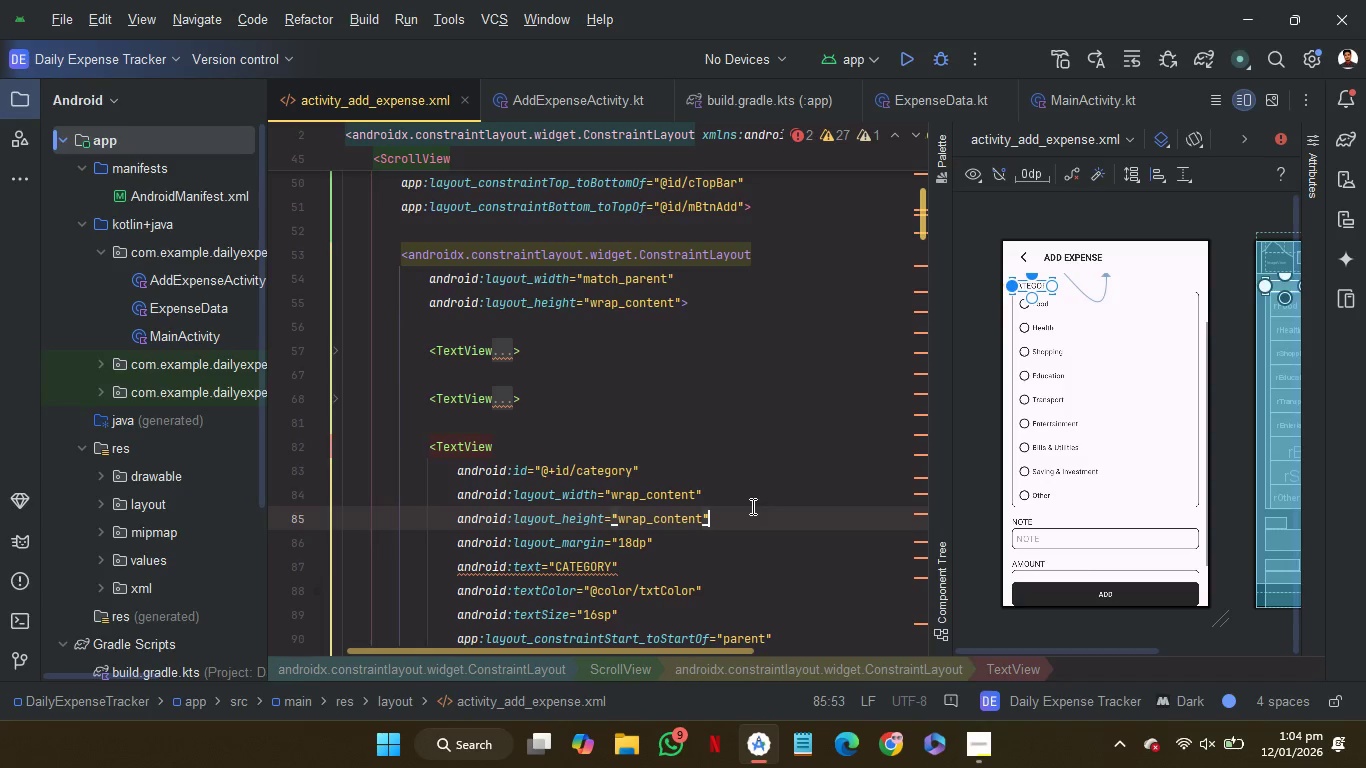 
scroll: coordinate [751, 506], scroll_direction: down, amount: 2.0
 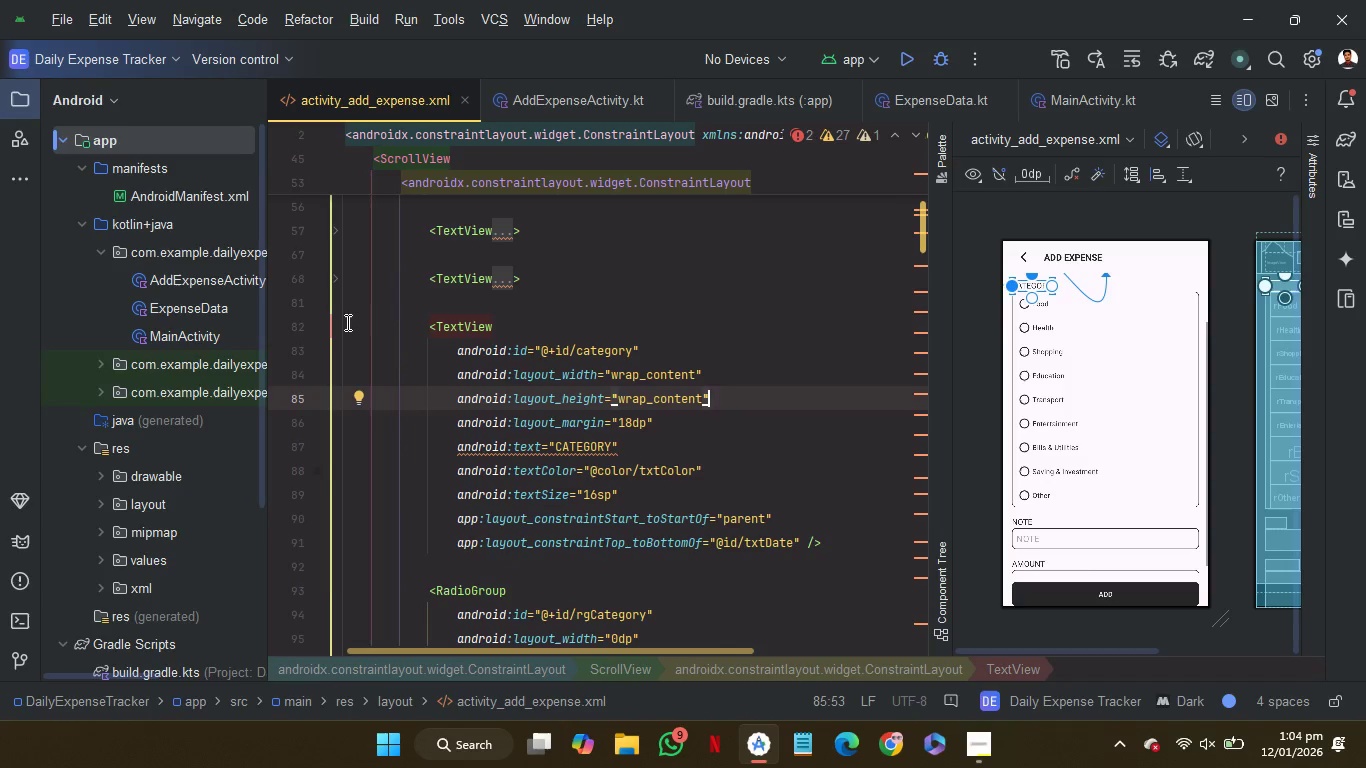 
left_click([339, 323])
 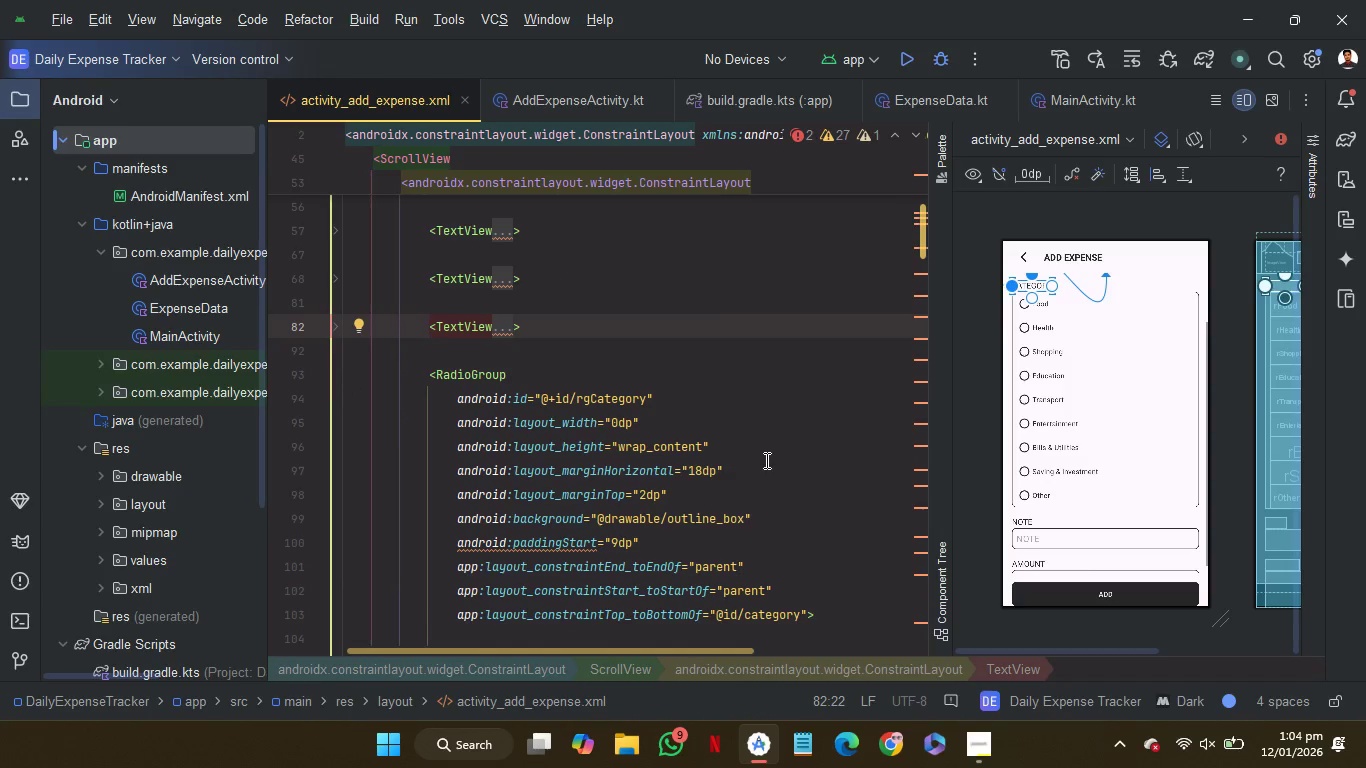 
left_click([761, 460])
 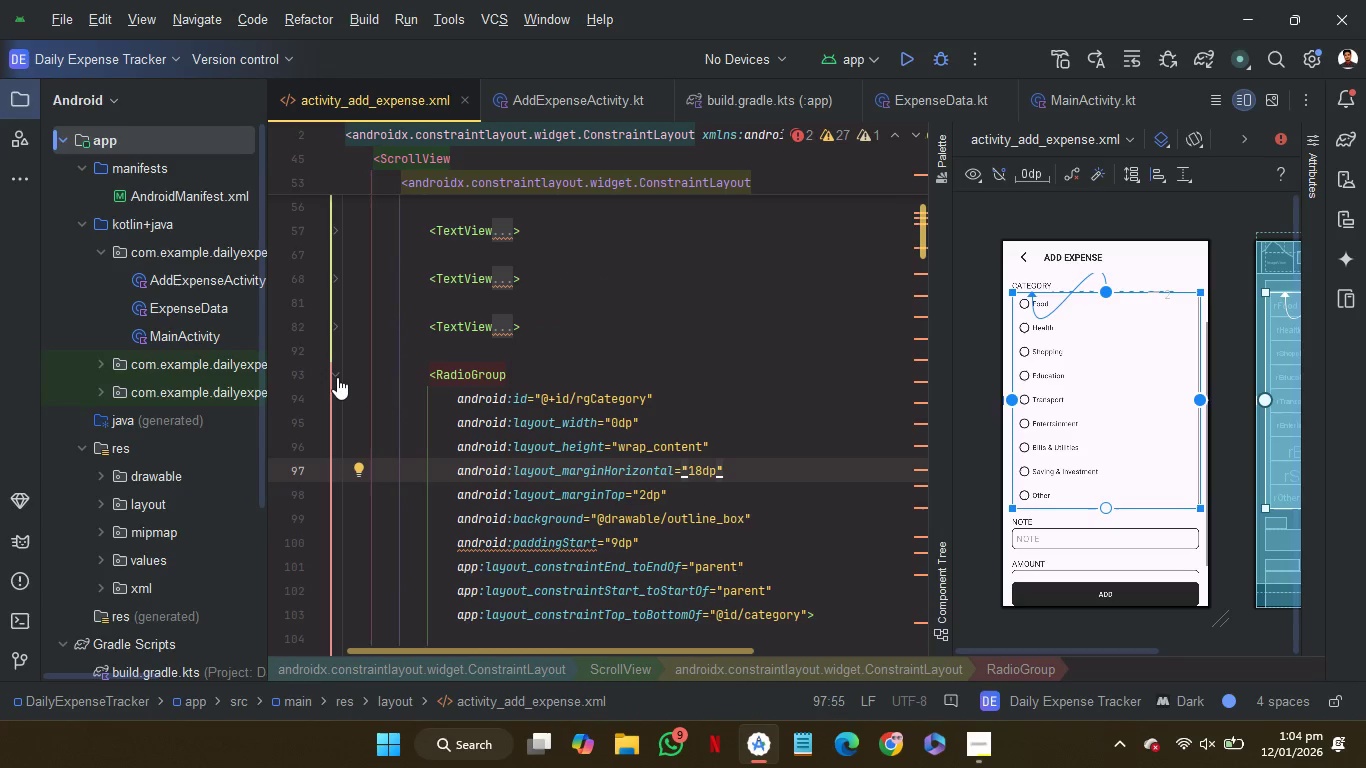 
left_click([338, 375])
 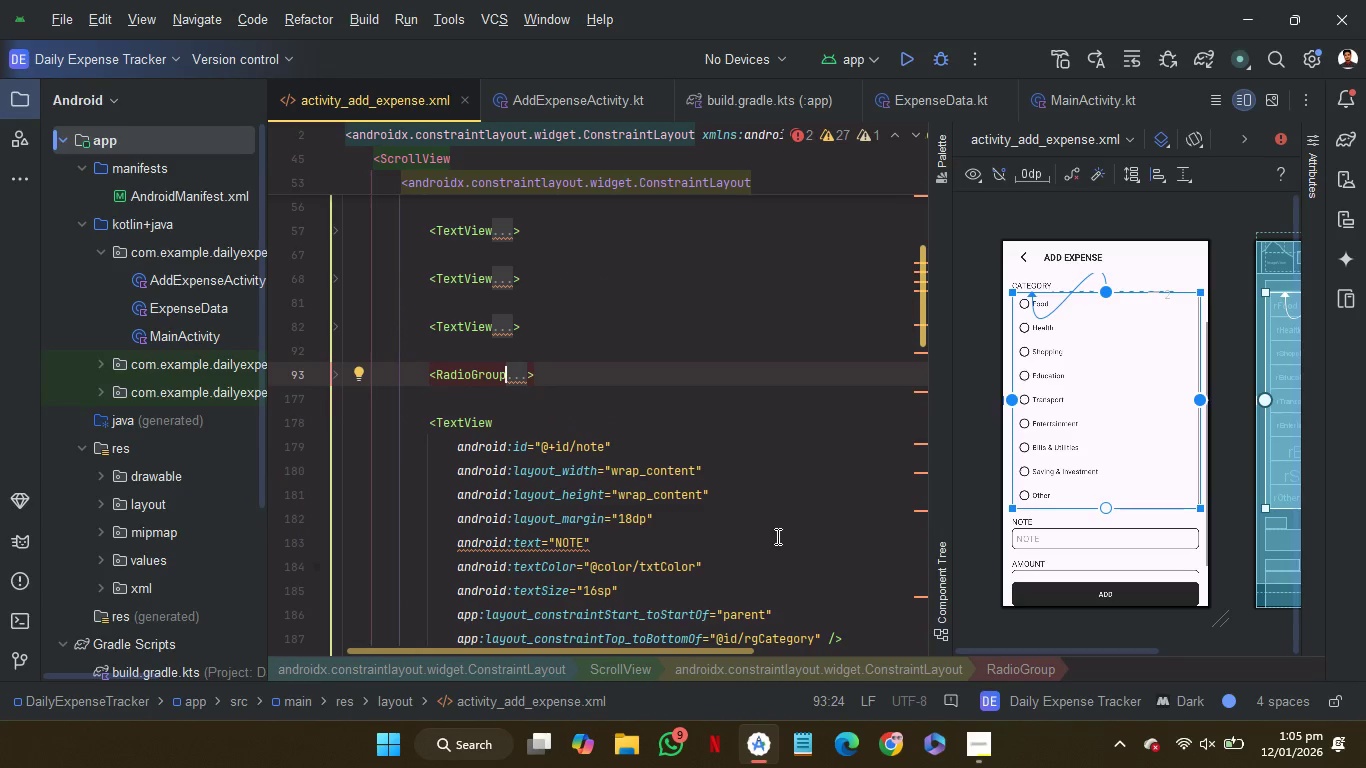 
left_click([776, 536])
 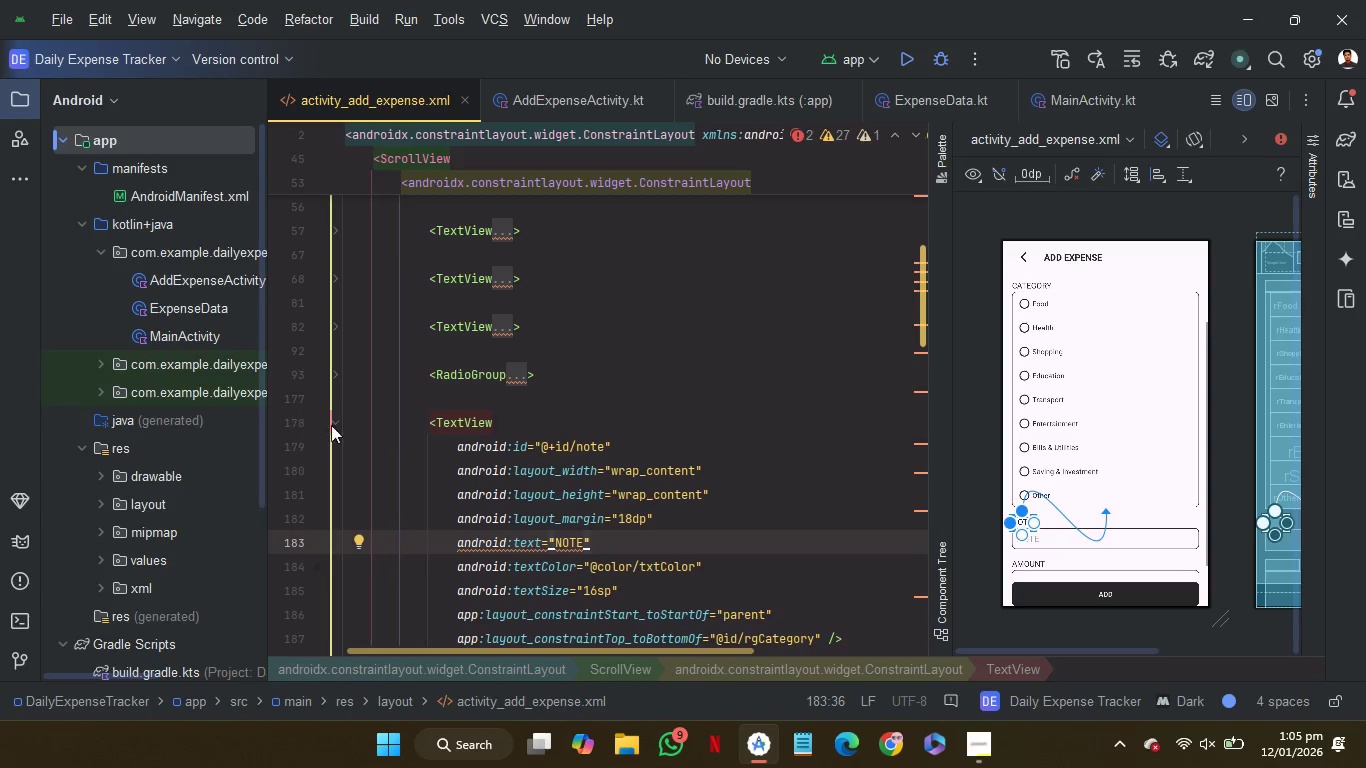 
left_click([339, 422])
 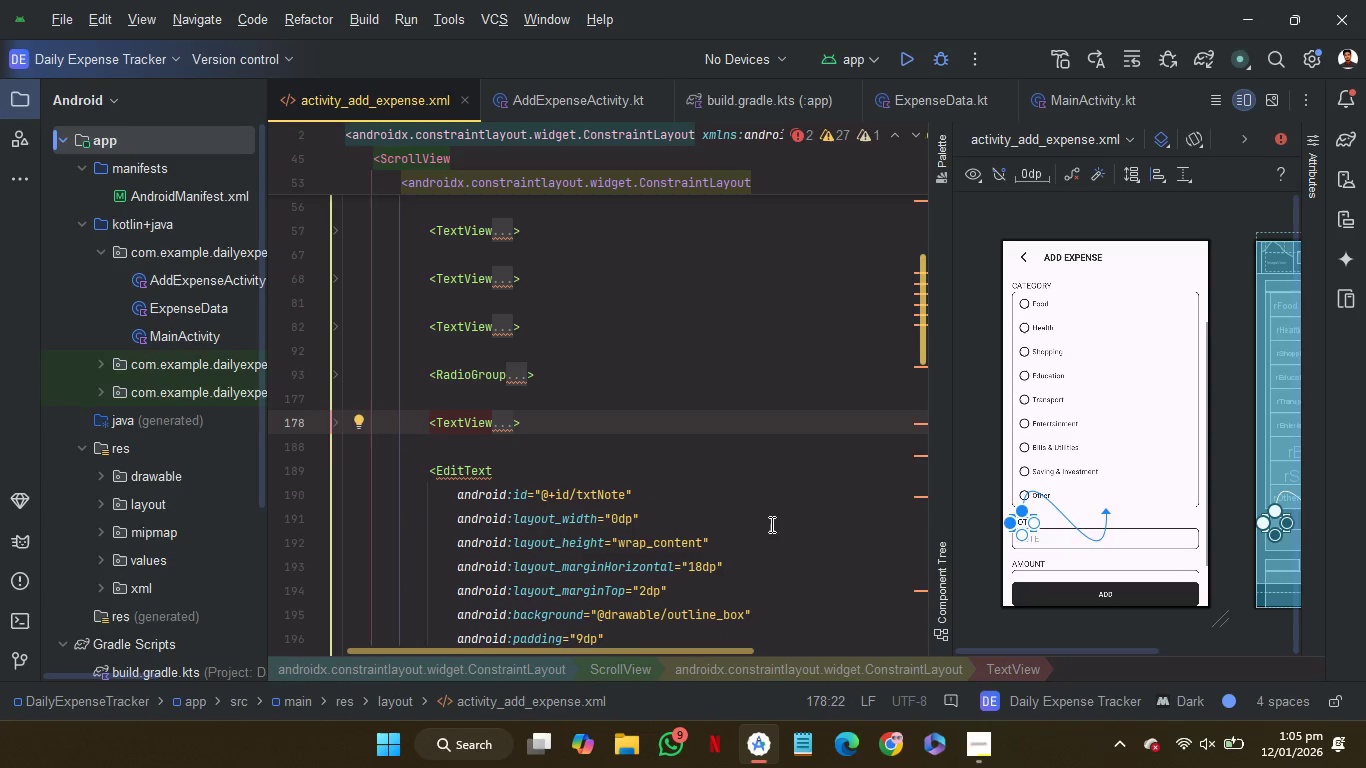 
left_click([770, 524])
 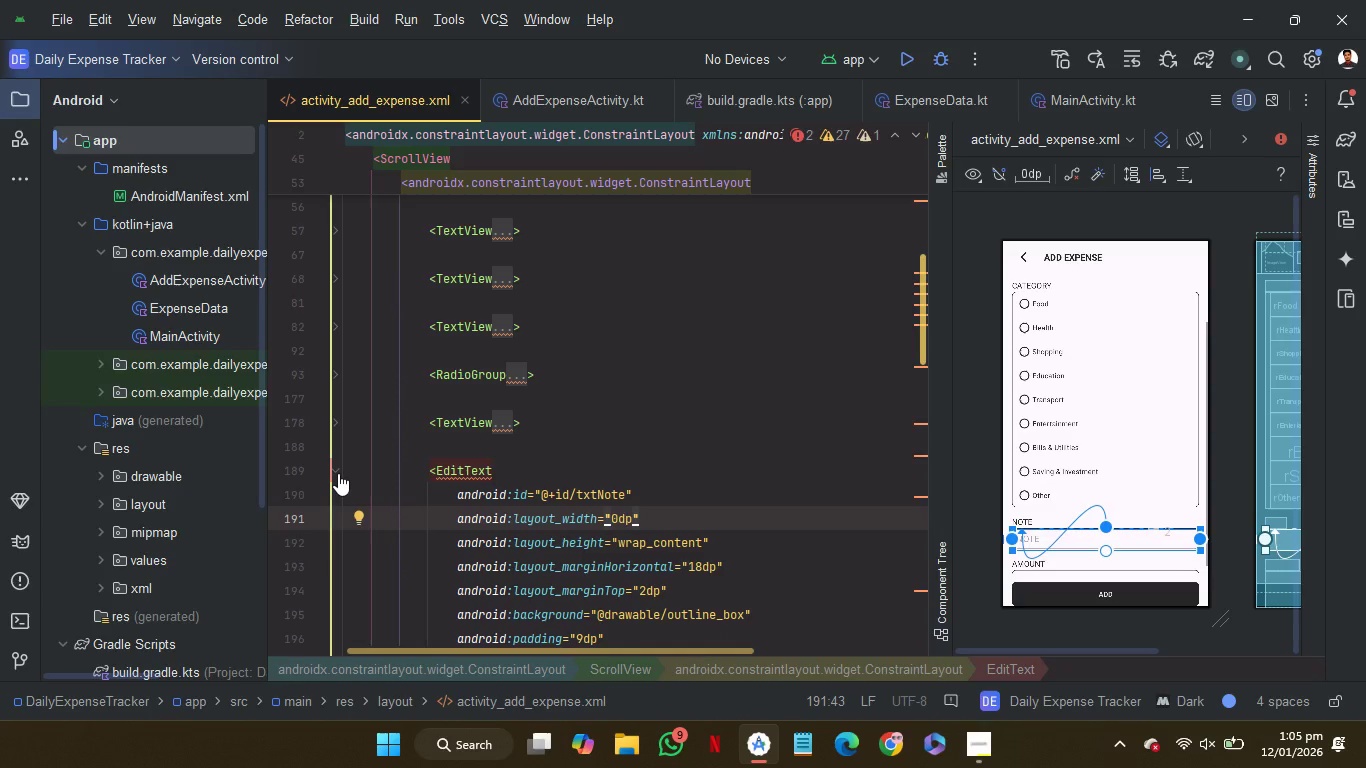 
left_click([338, 473])
 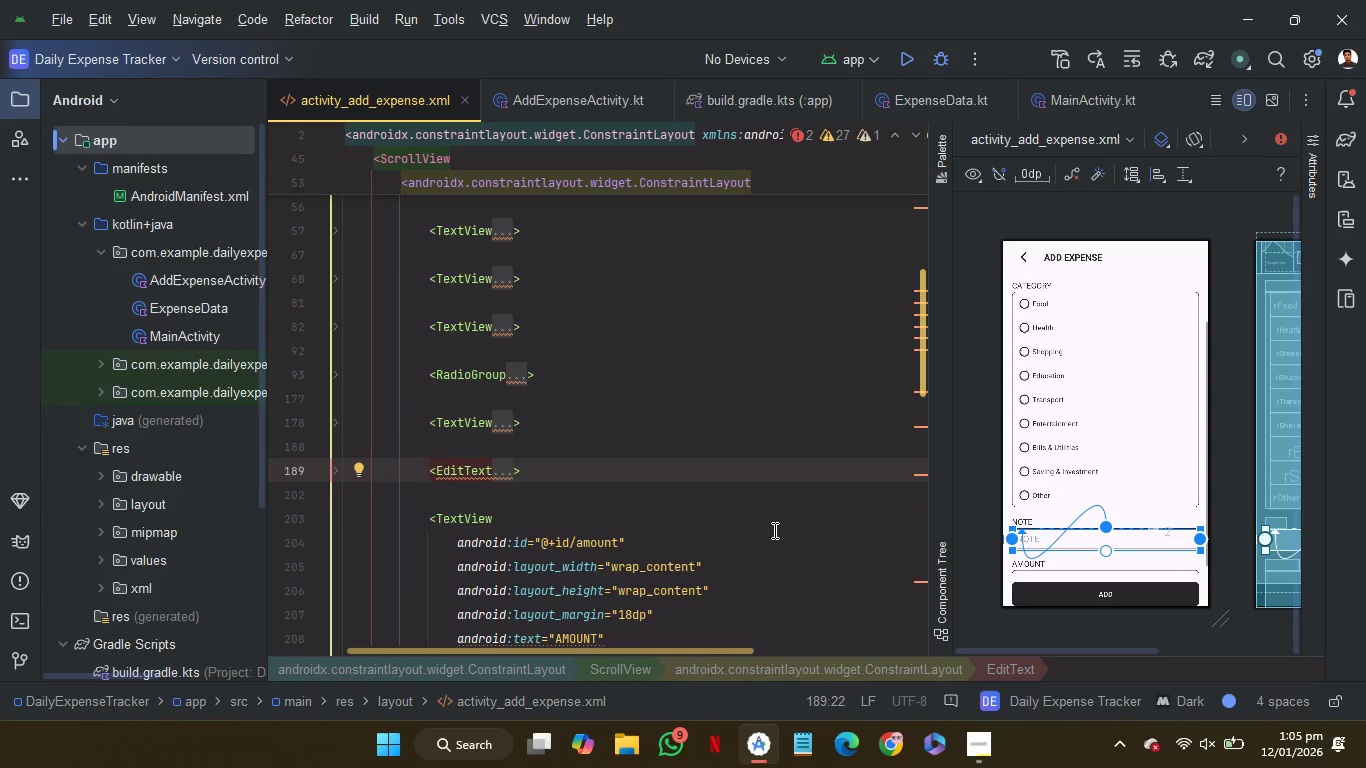 
scroll: coordinate [773, 530], scroll_direction: down, amount: 1.0
 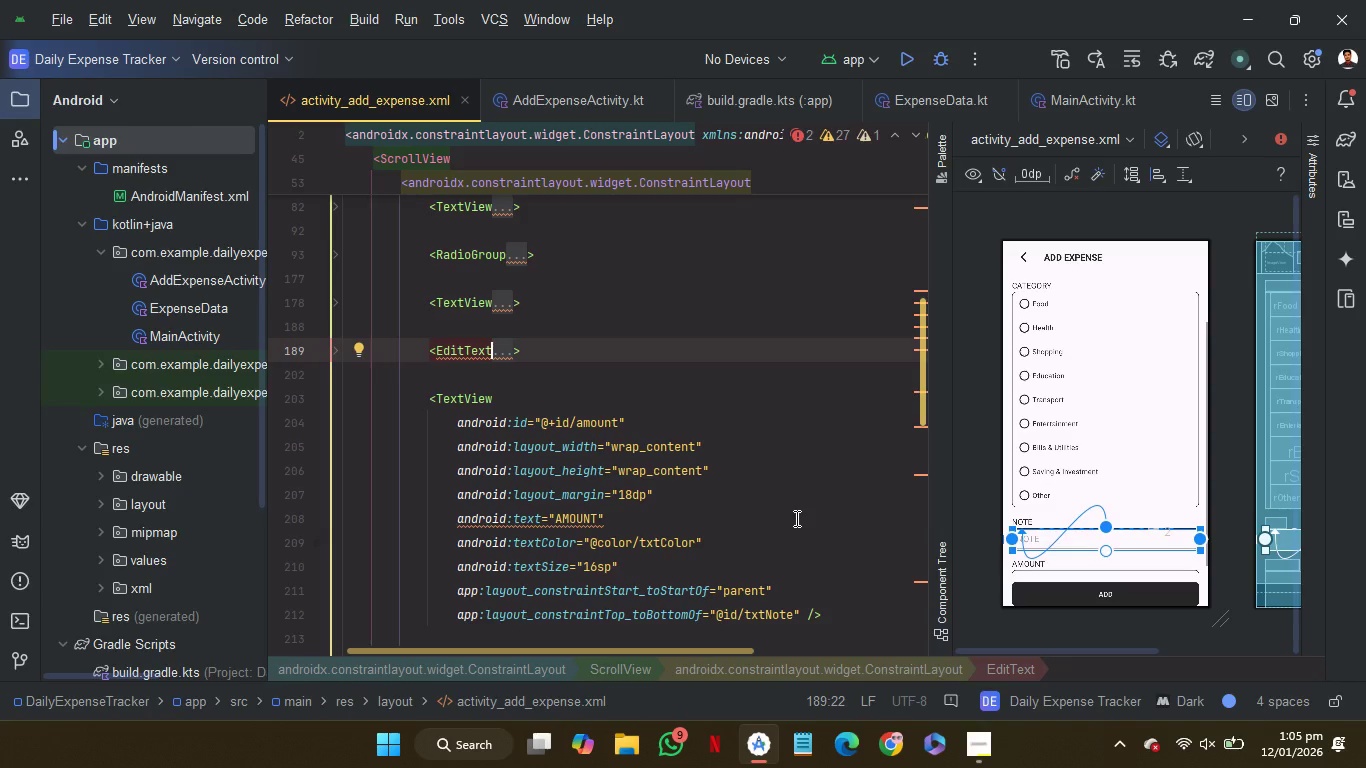 
left_click([795, 518])
 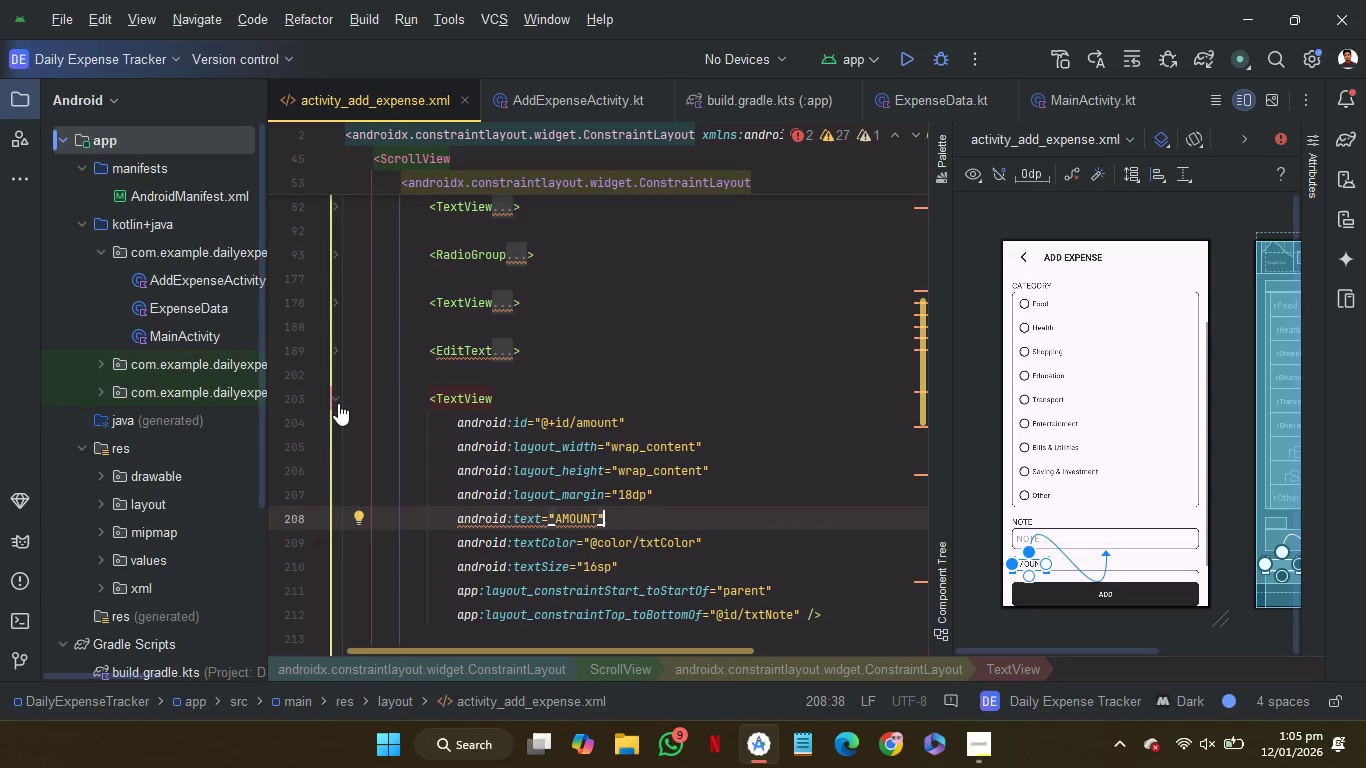 
left_click([338, 403])
 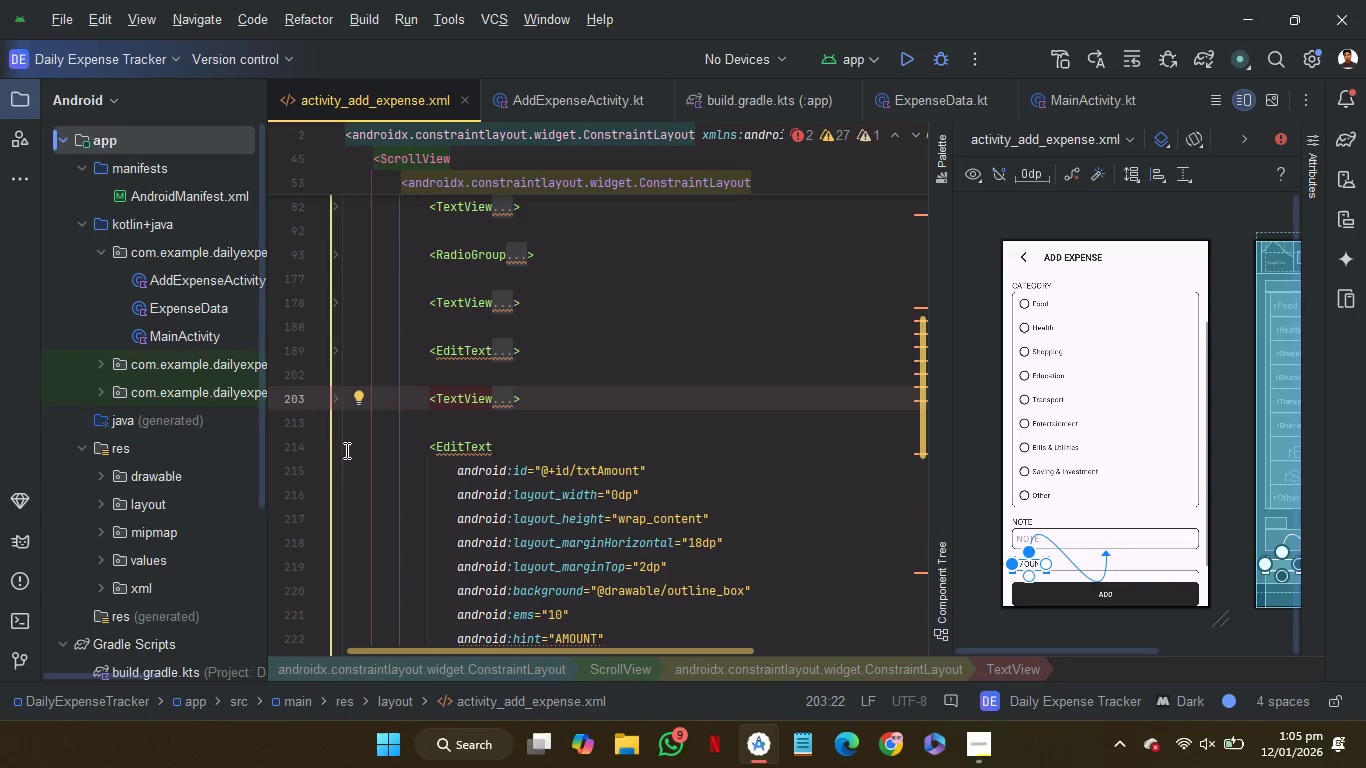 
left_click([335, 450])
 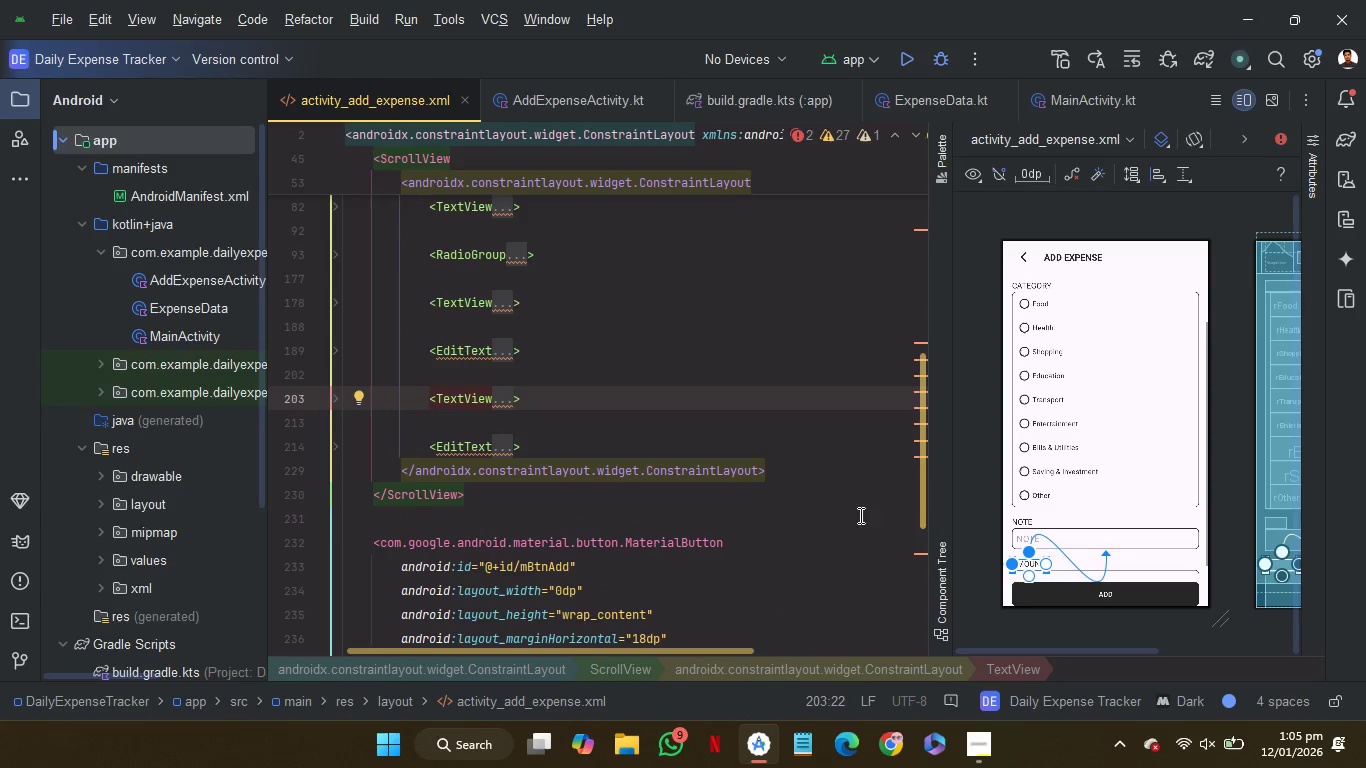 
scroll: coordinate [761, 486], scroll_direction: up, amount: 4.0
 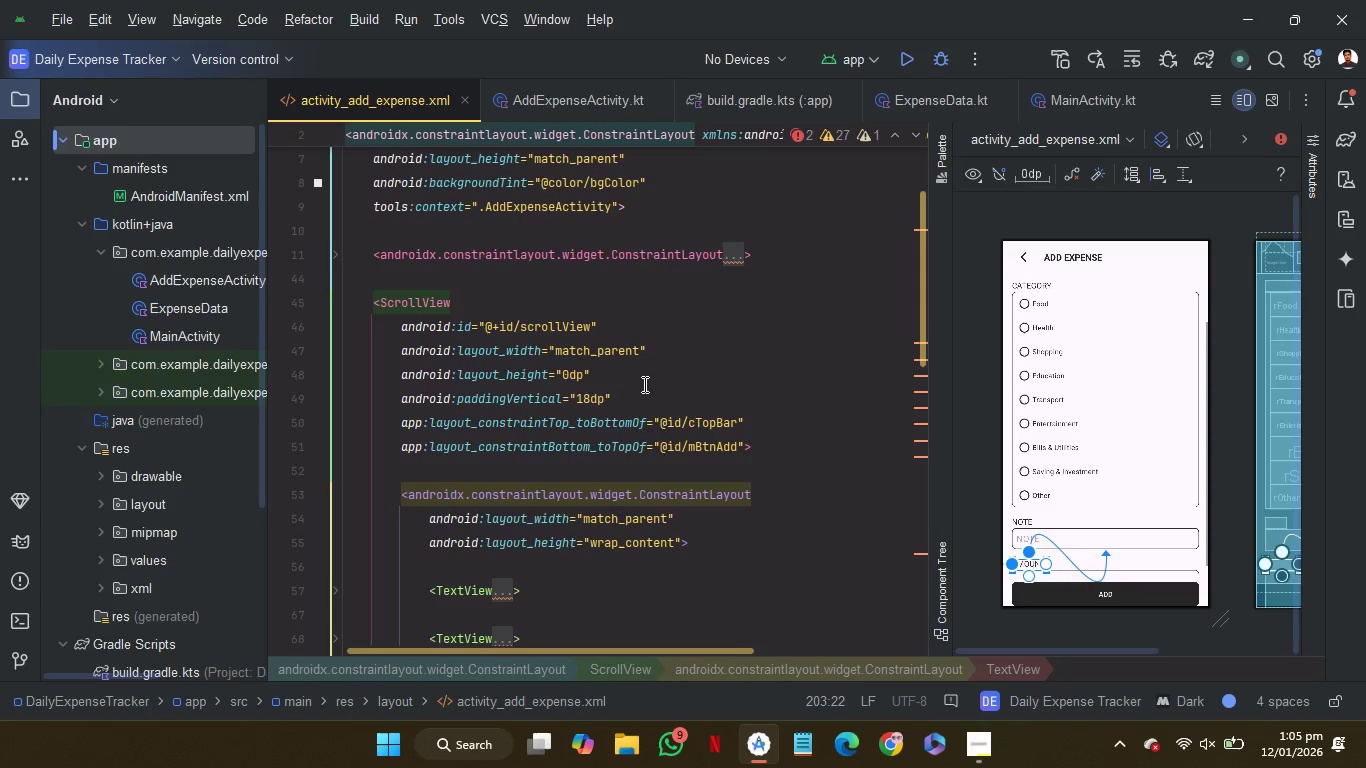 
left_click([733, 374])
 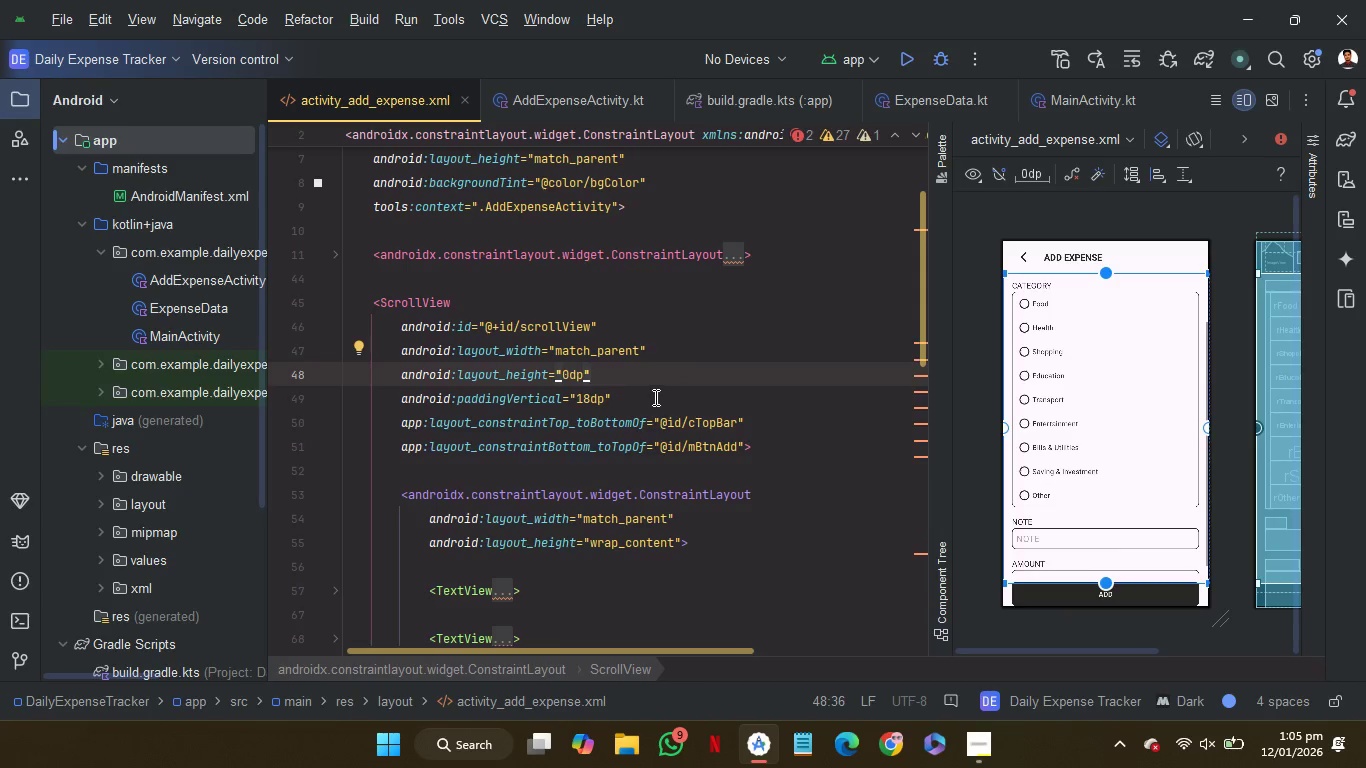 
wait(10.64)
 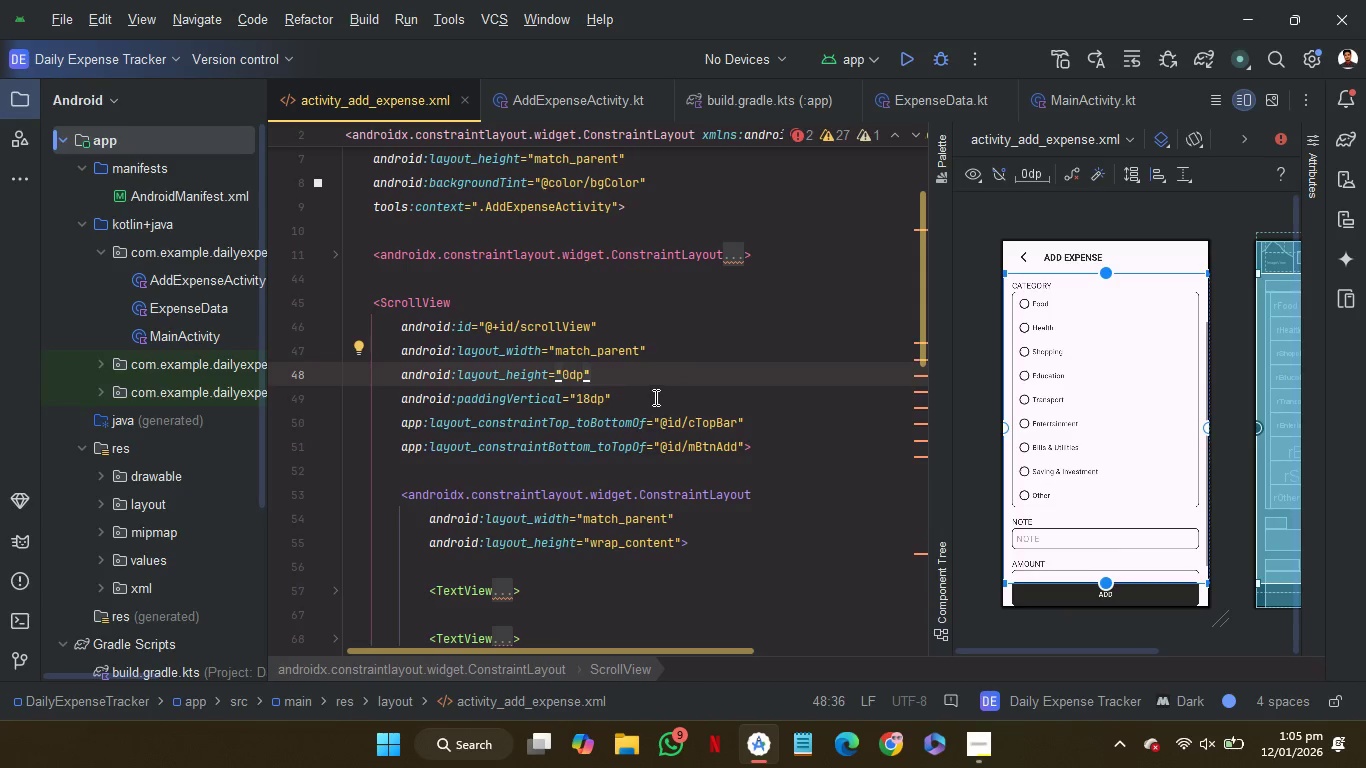 
mouse_move([519, 419])
 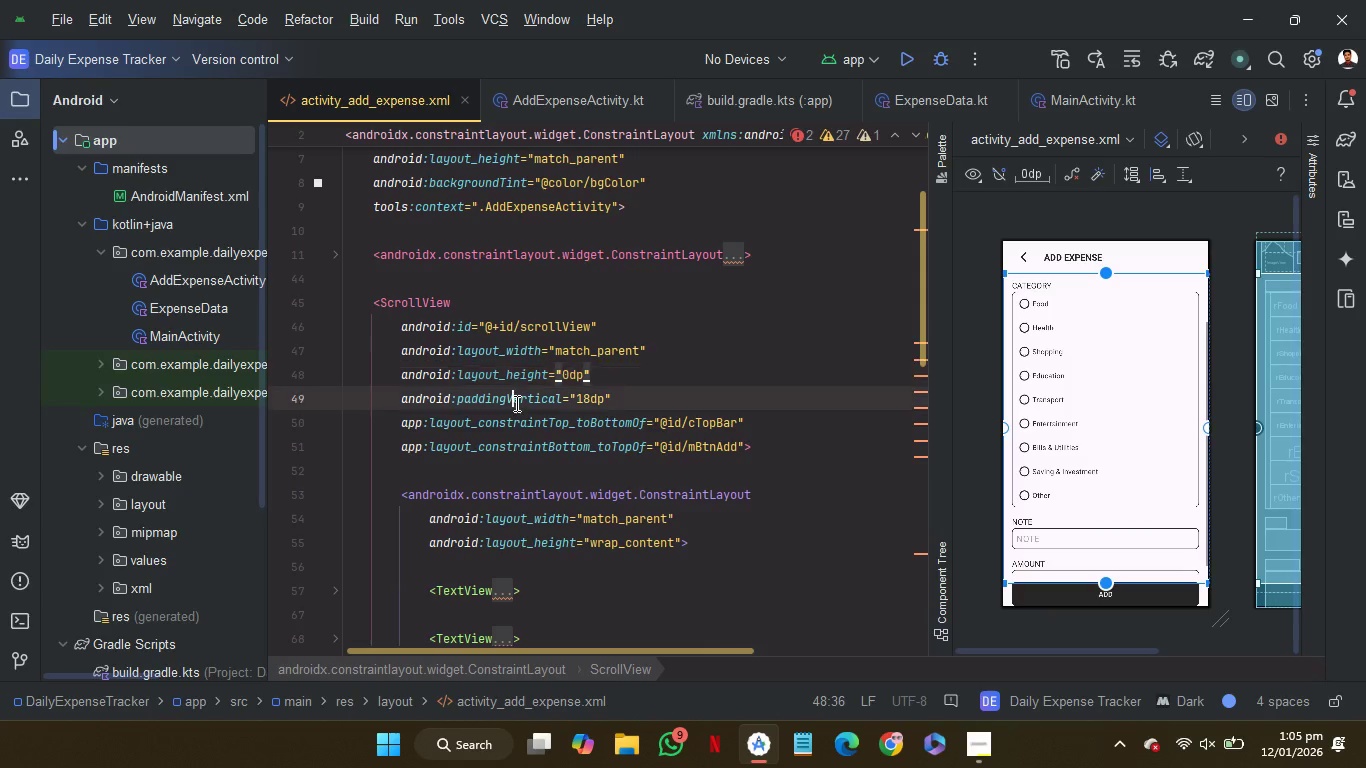 
double_click([515, 403])
 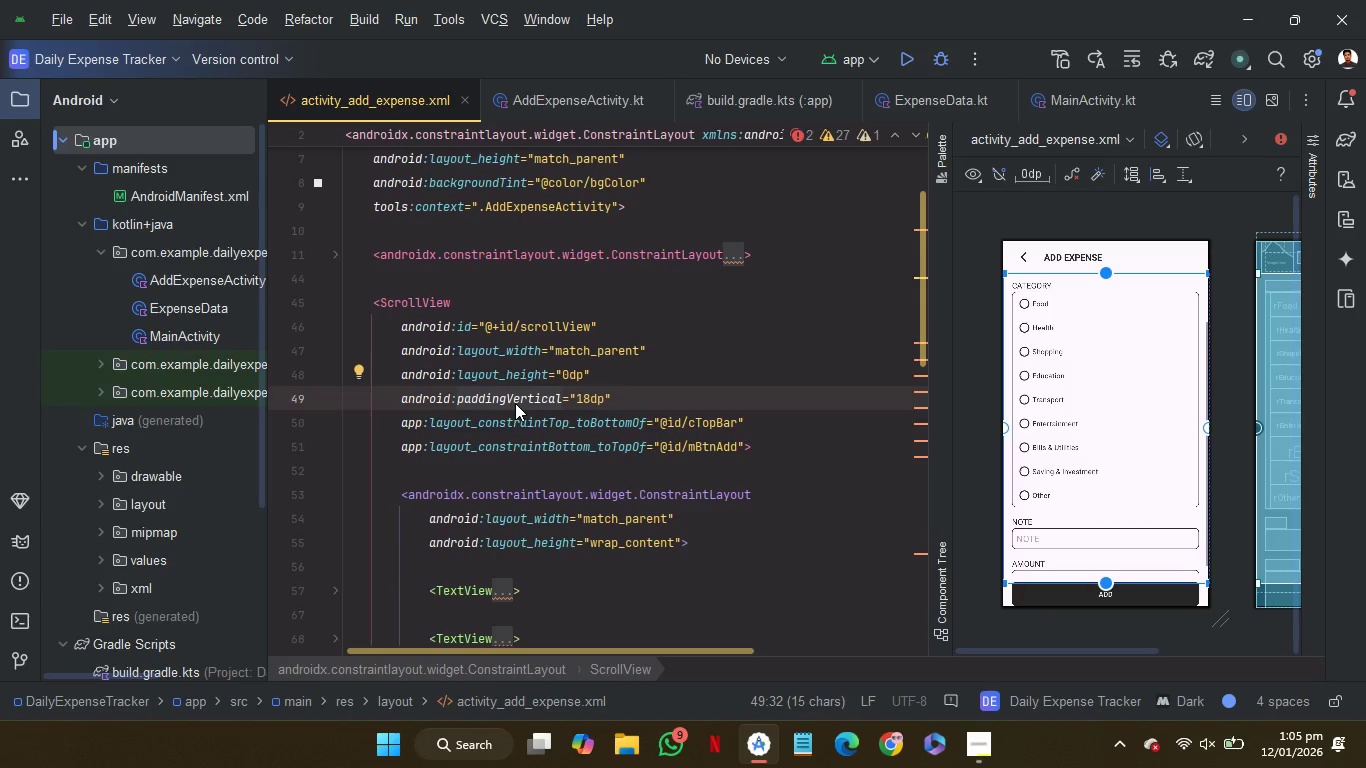 
type(mar)
 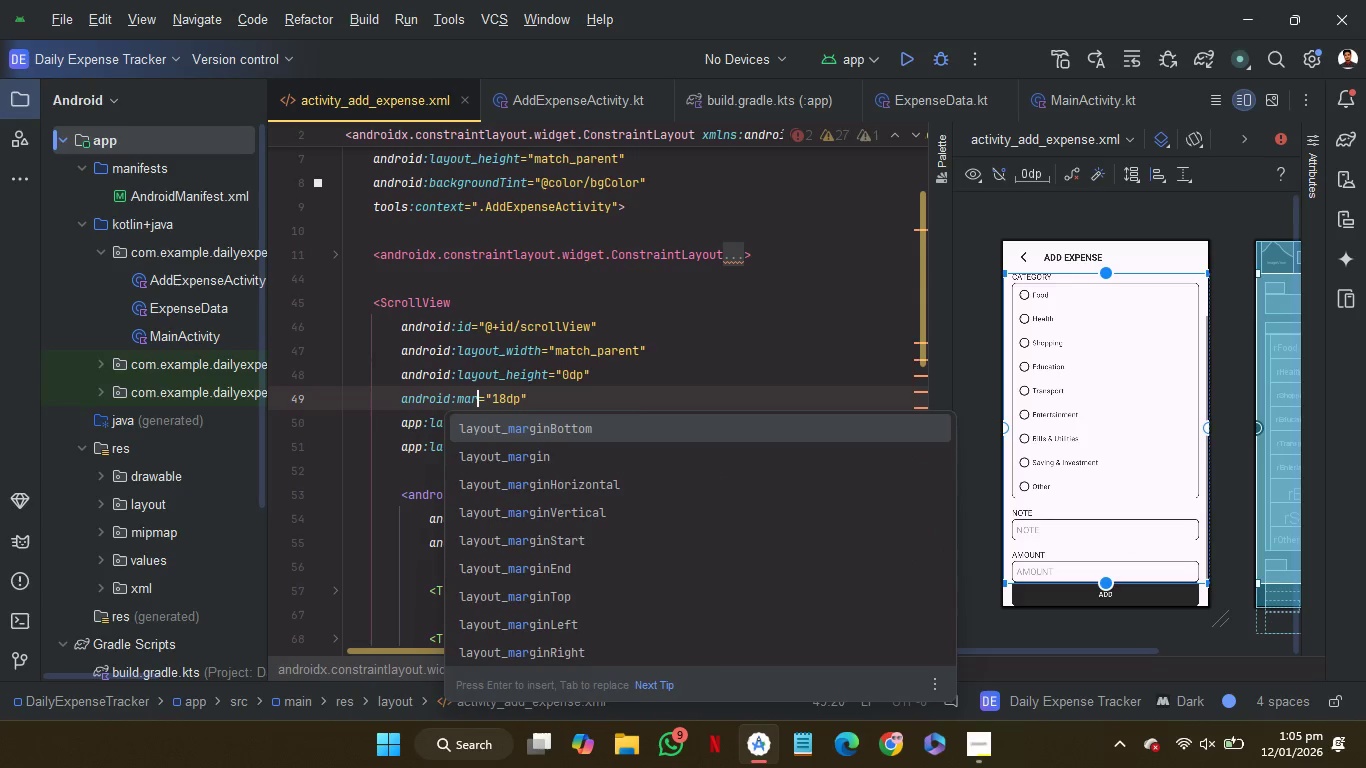 
key(ArrowDown)
 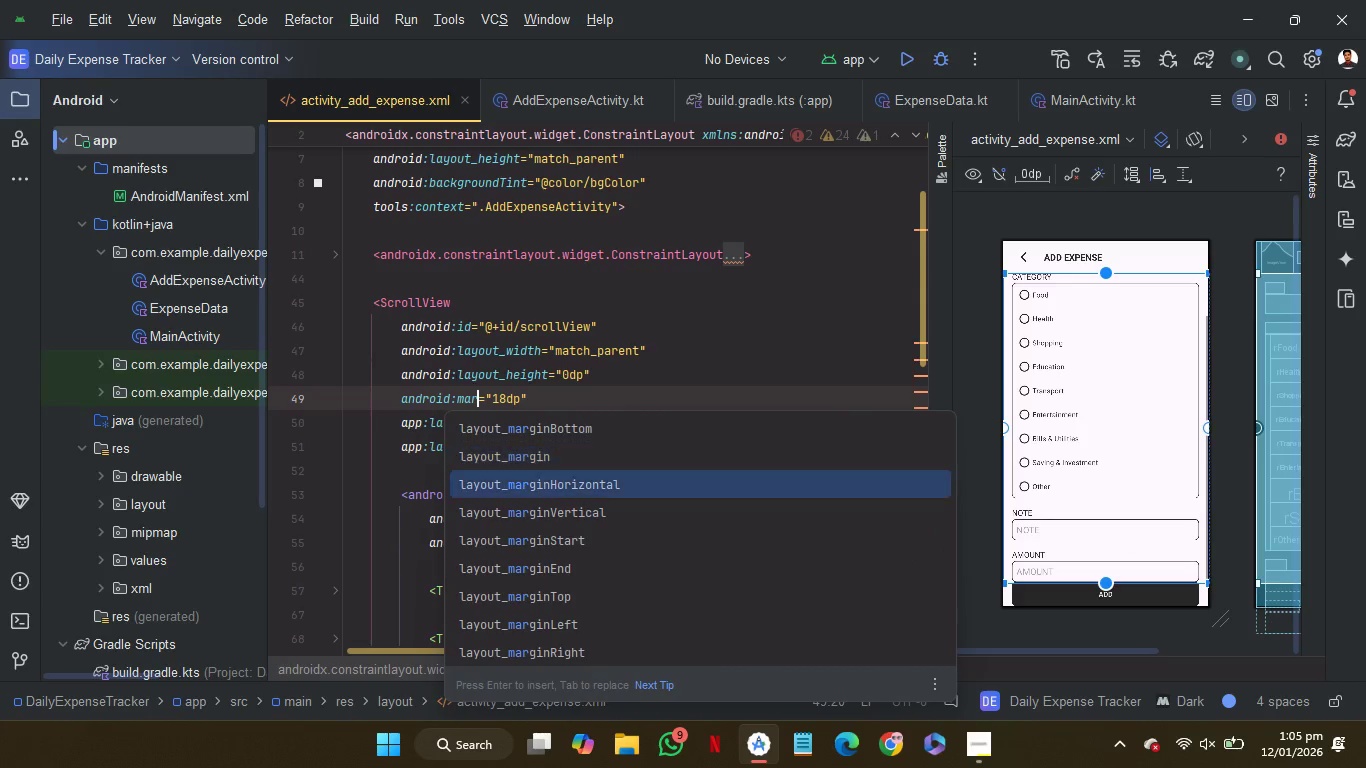 
key(ArrowDown)
 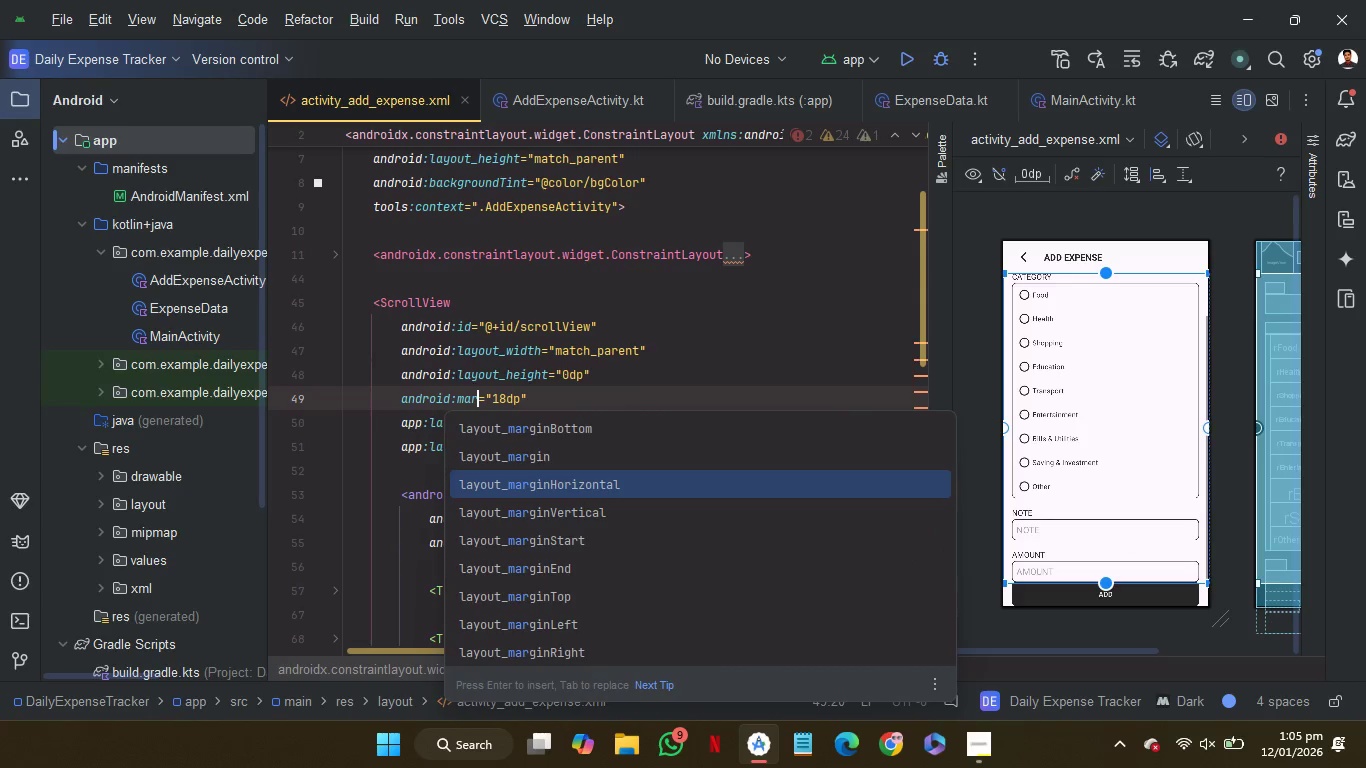 
key(ArrowDown)
 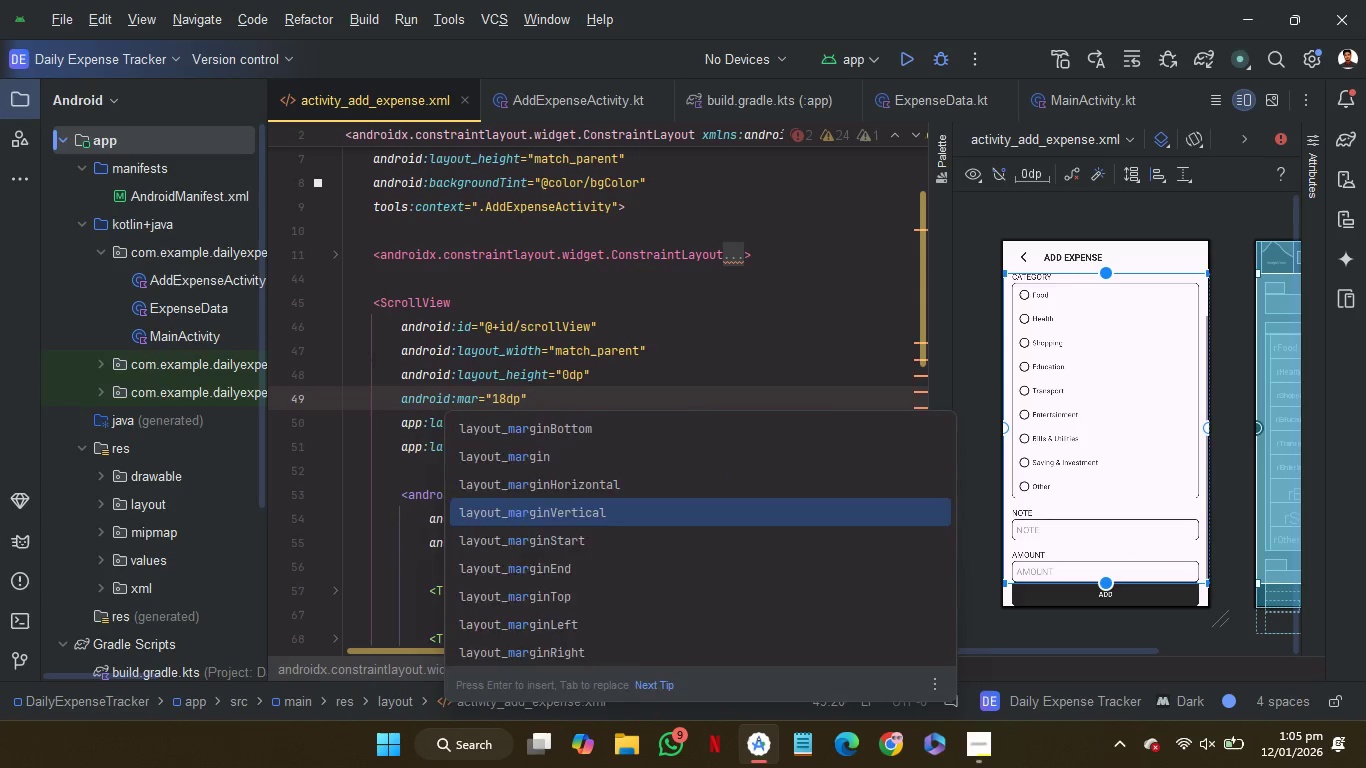 
key(Enter)
 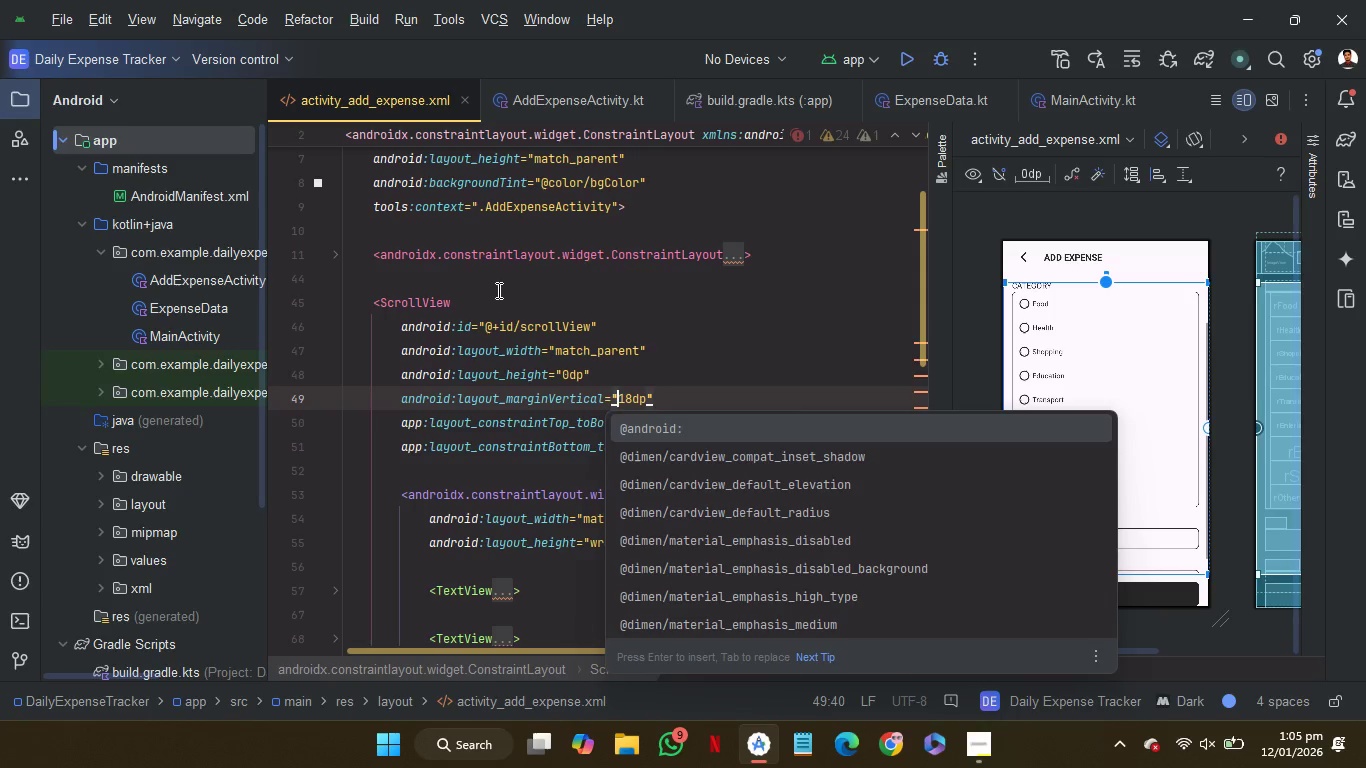 
left_click([495, 280])
 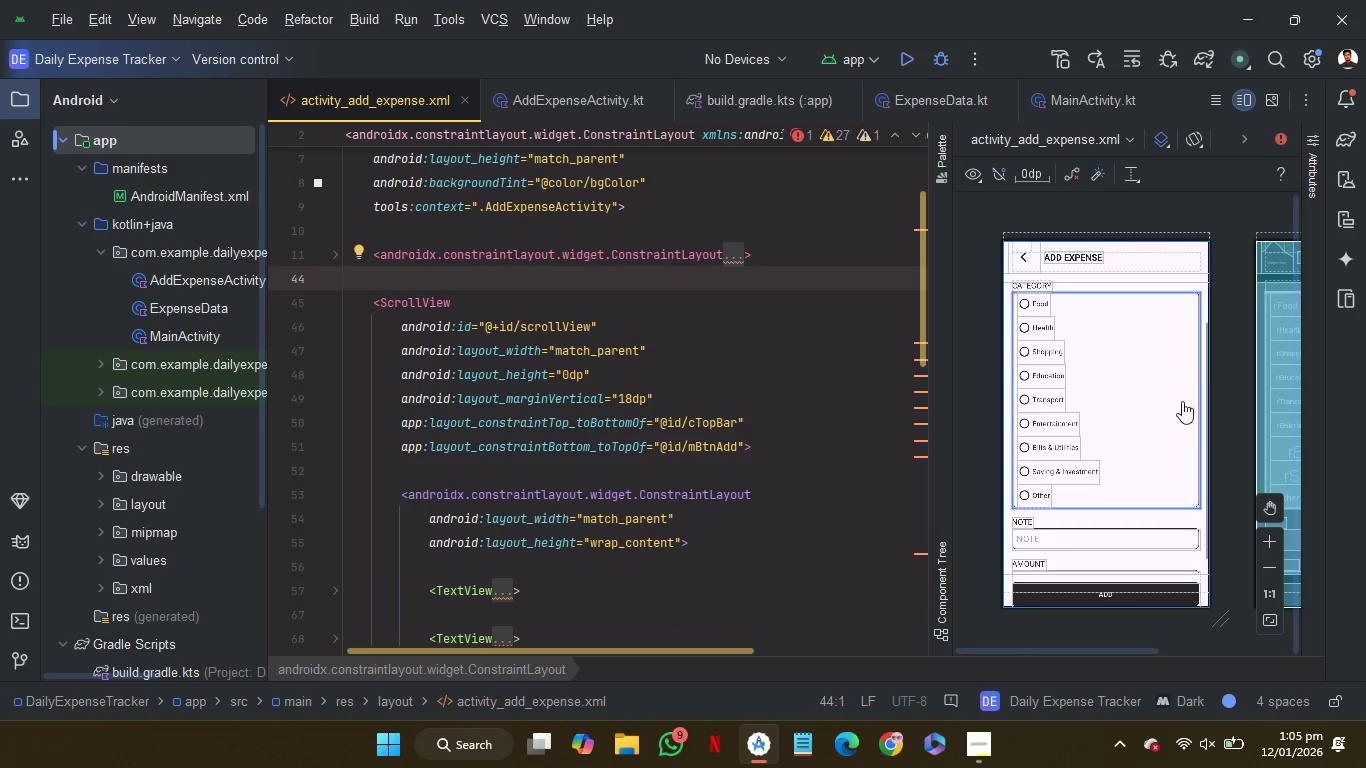 
scroll: coordinate [1121, 380], scroll_direction: down, amount: 1.0
 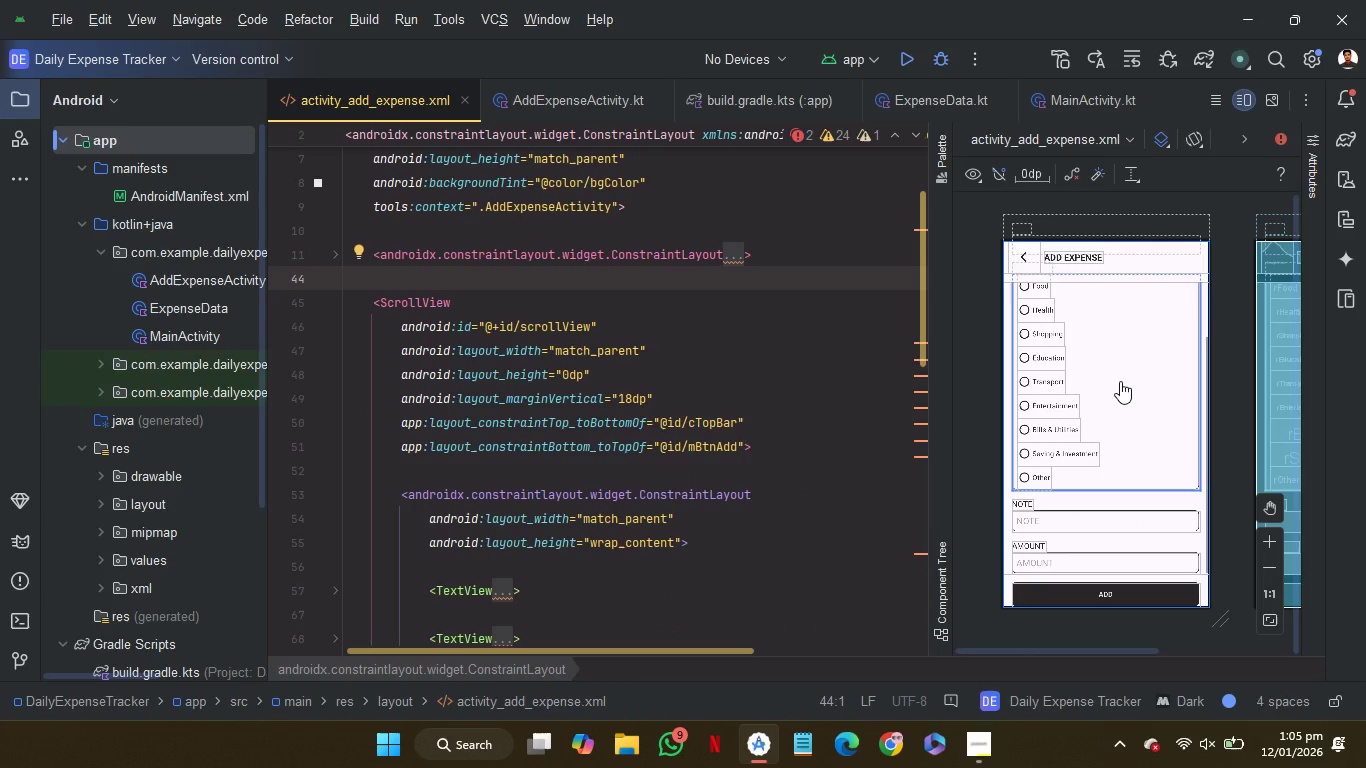 
scroll: coordinate [1123, 384], scroll_direction: up, amount: 7.0
 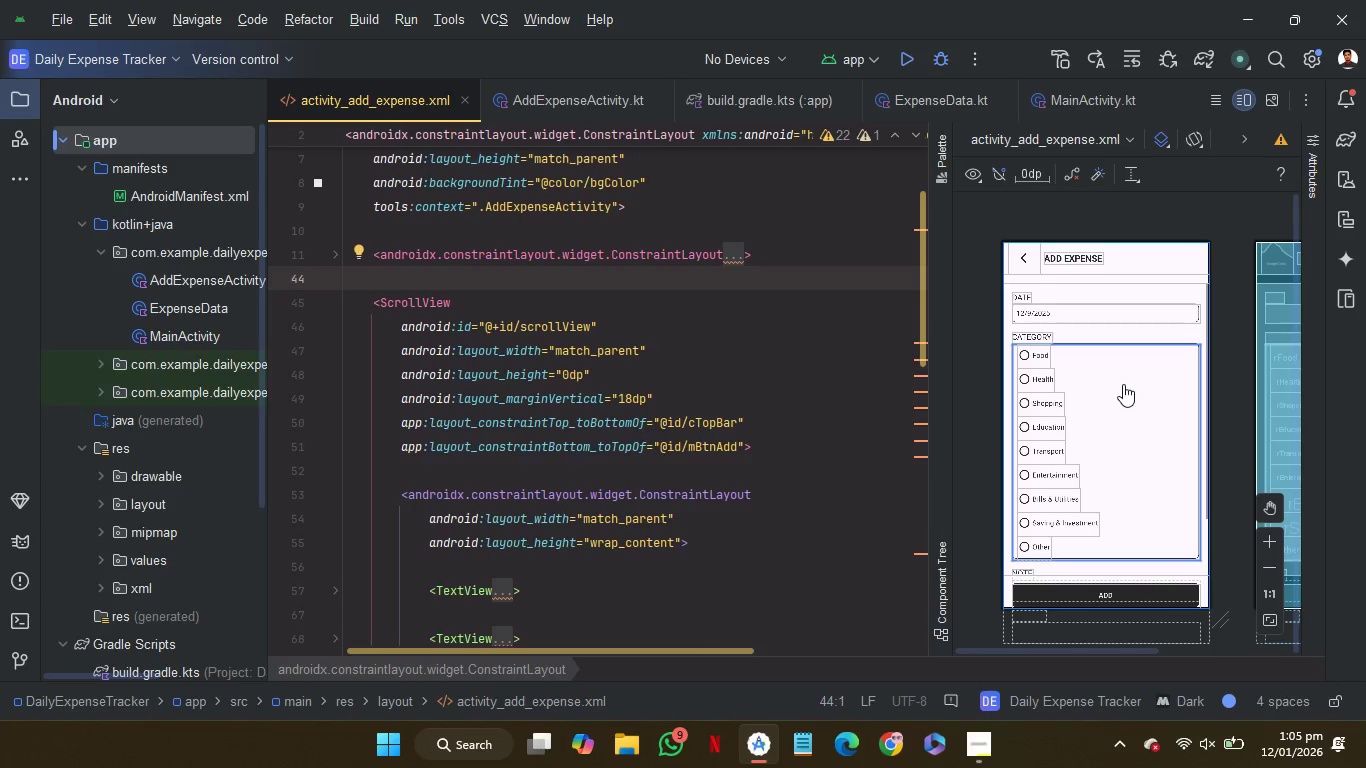 
scroll: coordinate [1124, 382], scroll_direction: down, amount: 9.0
 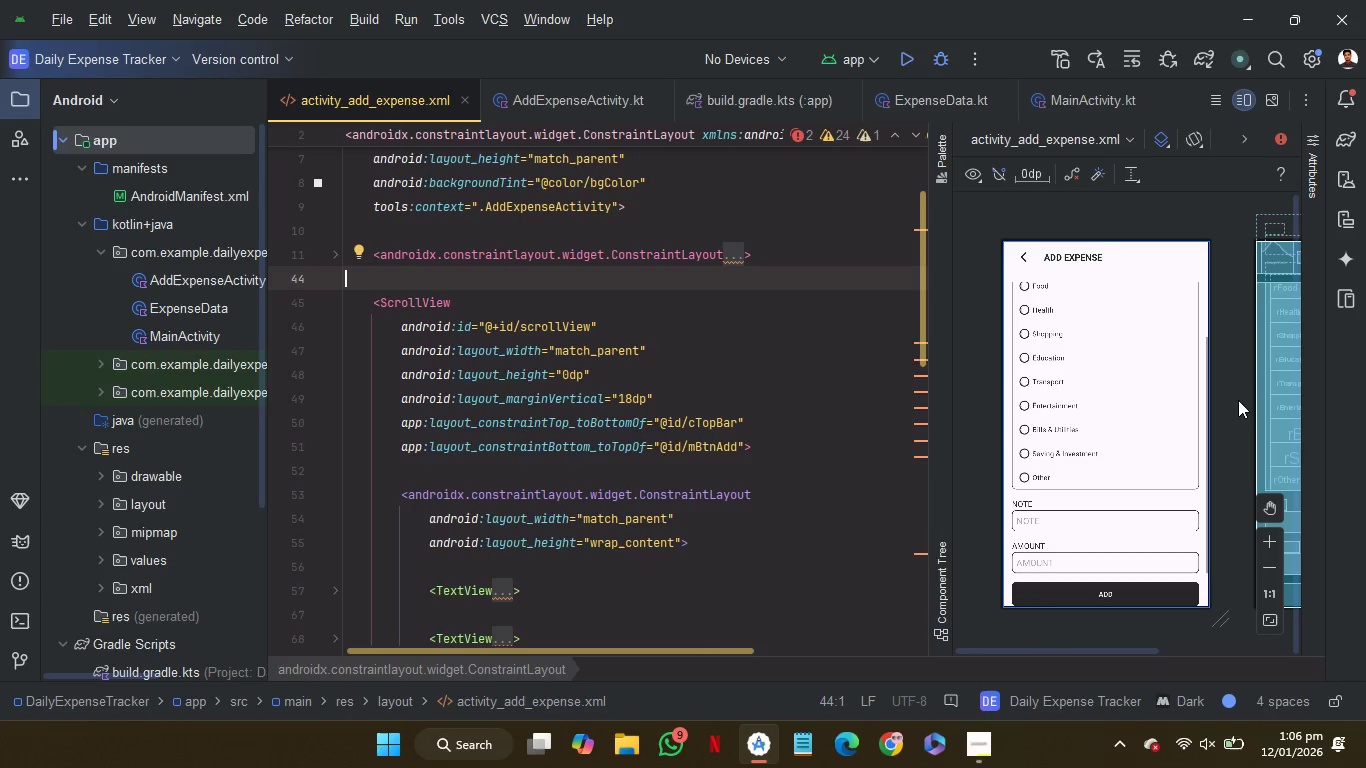 
scroll: coordinate [1097, 432], scroll_direction: up, amount: 7.0
 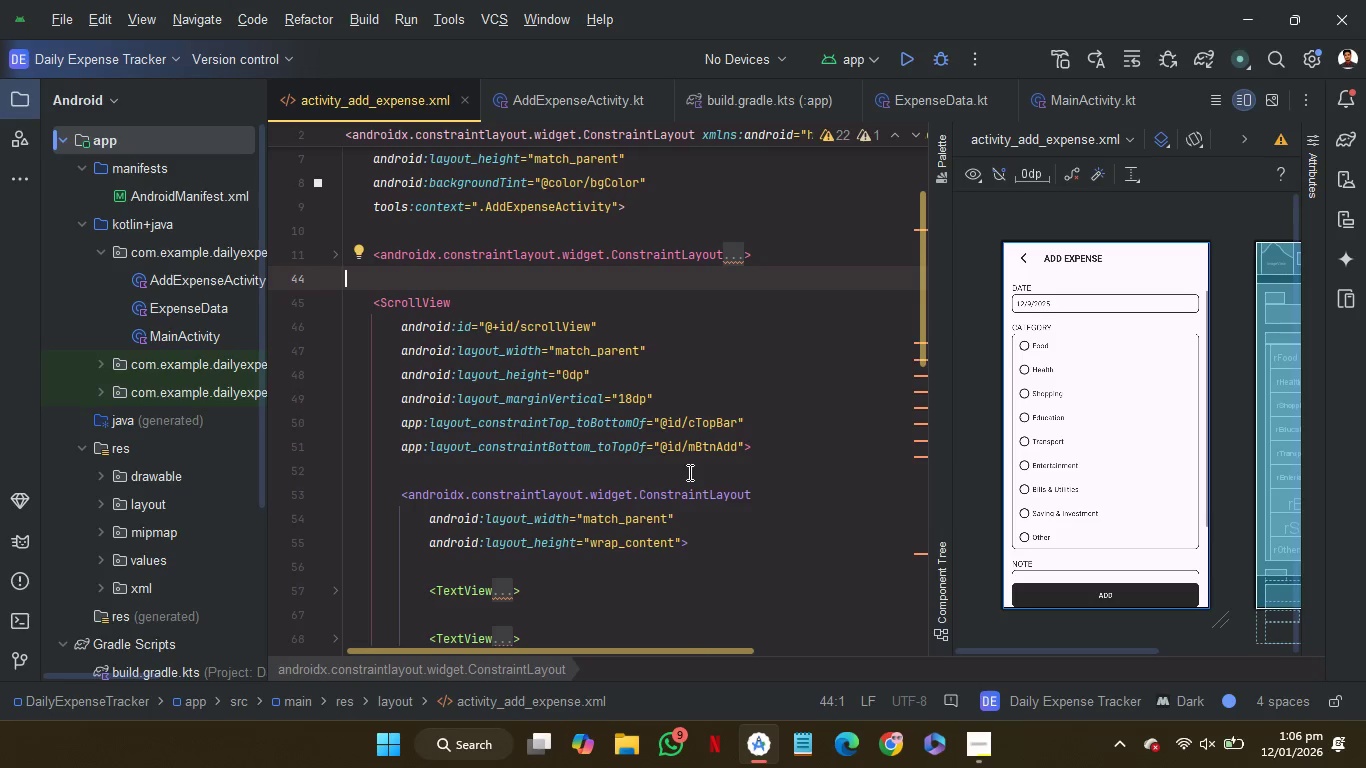 
left_click([688, 472])
 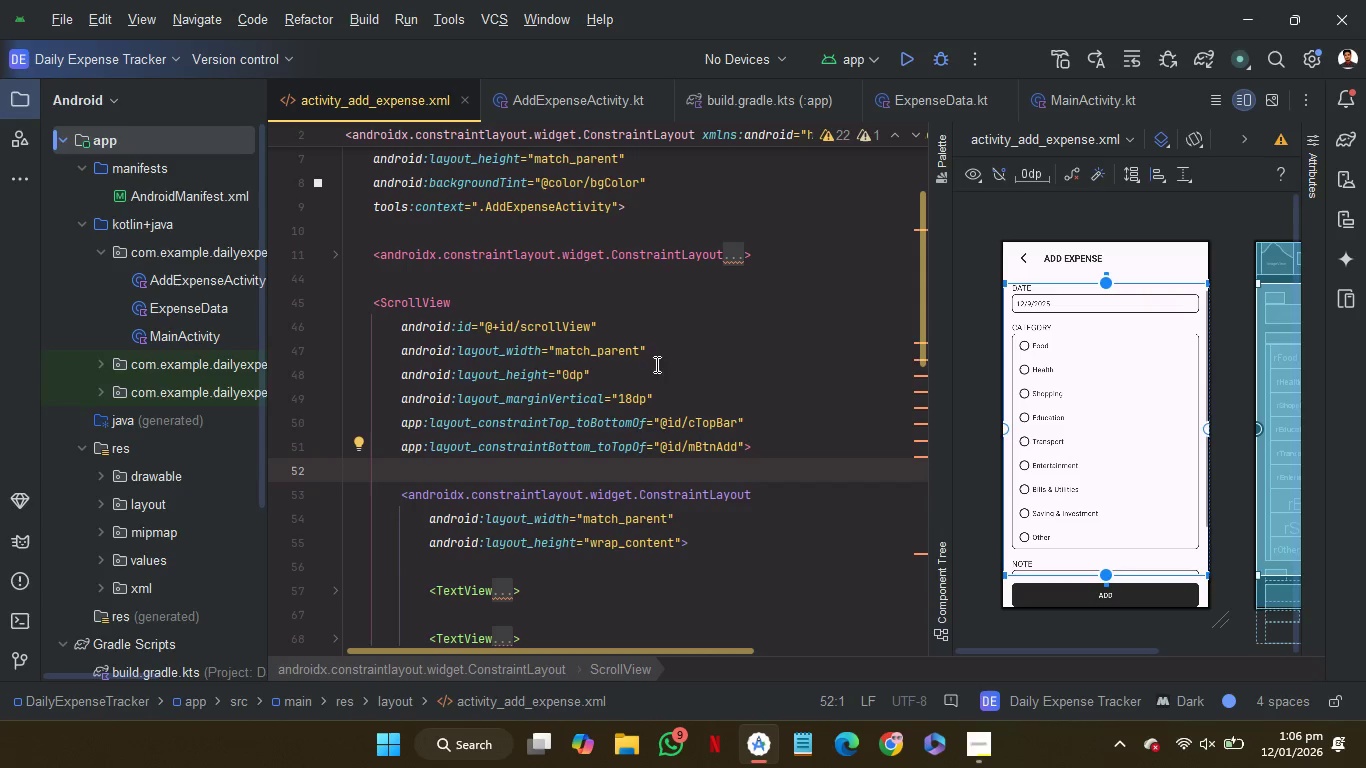 
wait(5.05)
 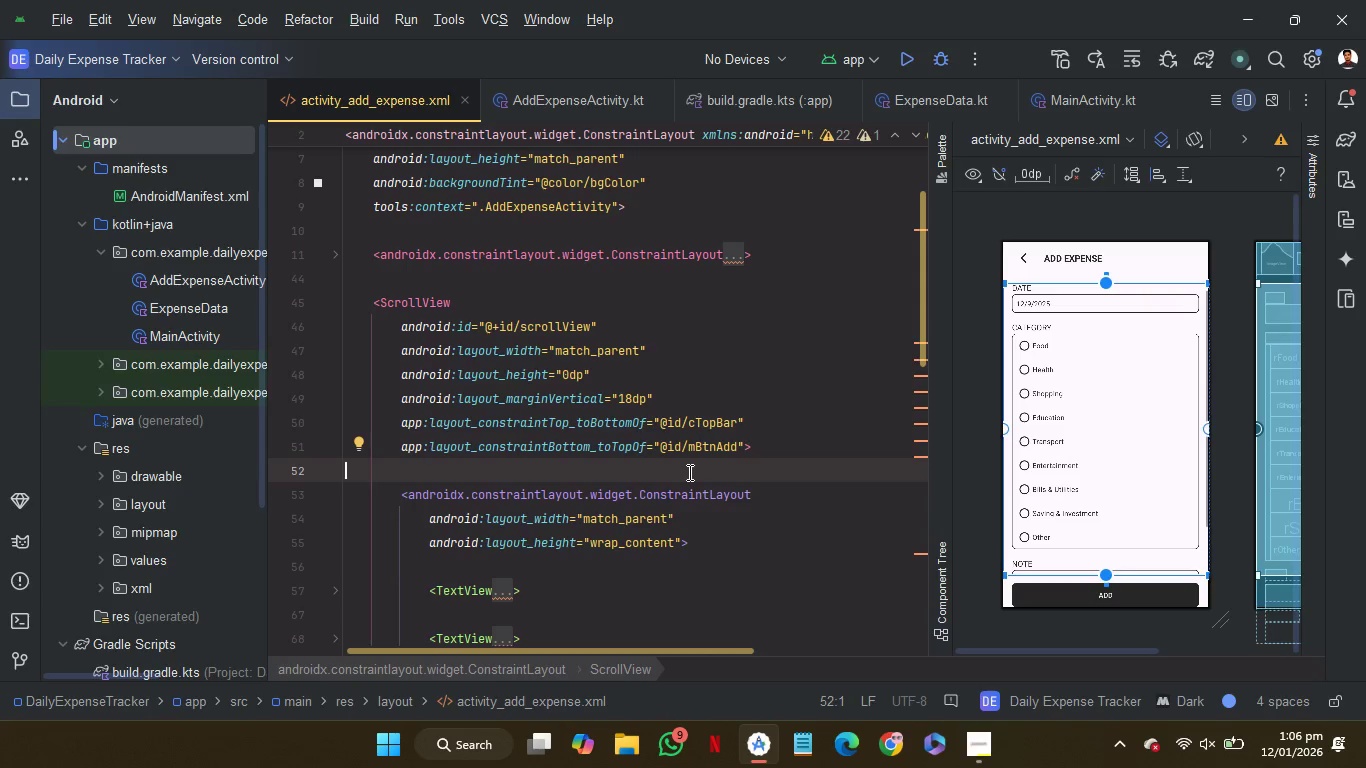 
left_click([584, 277])
 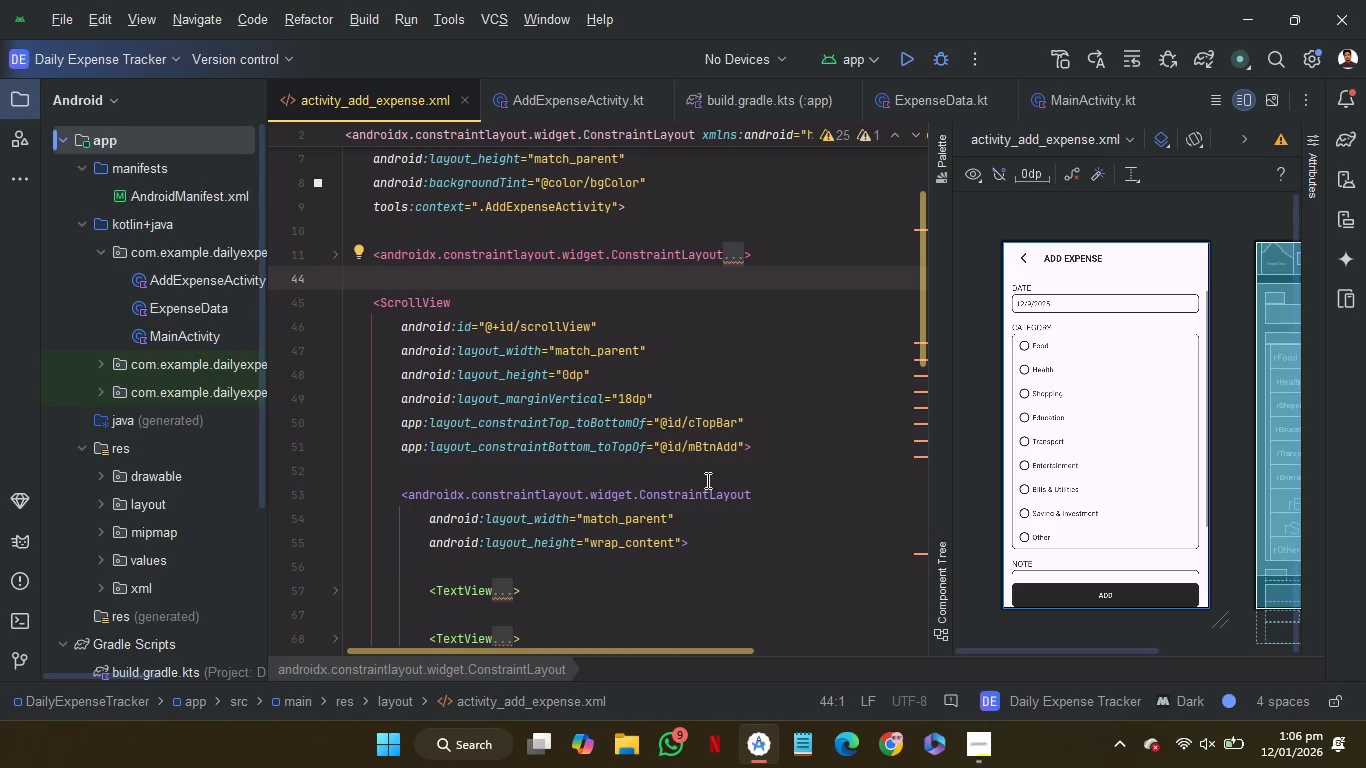 
scroll: coordinate [709, 492], scroll_direction: down, amount: 9.0
 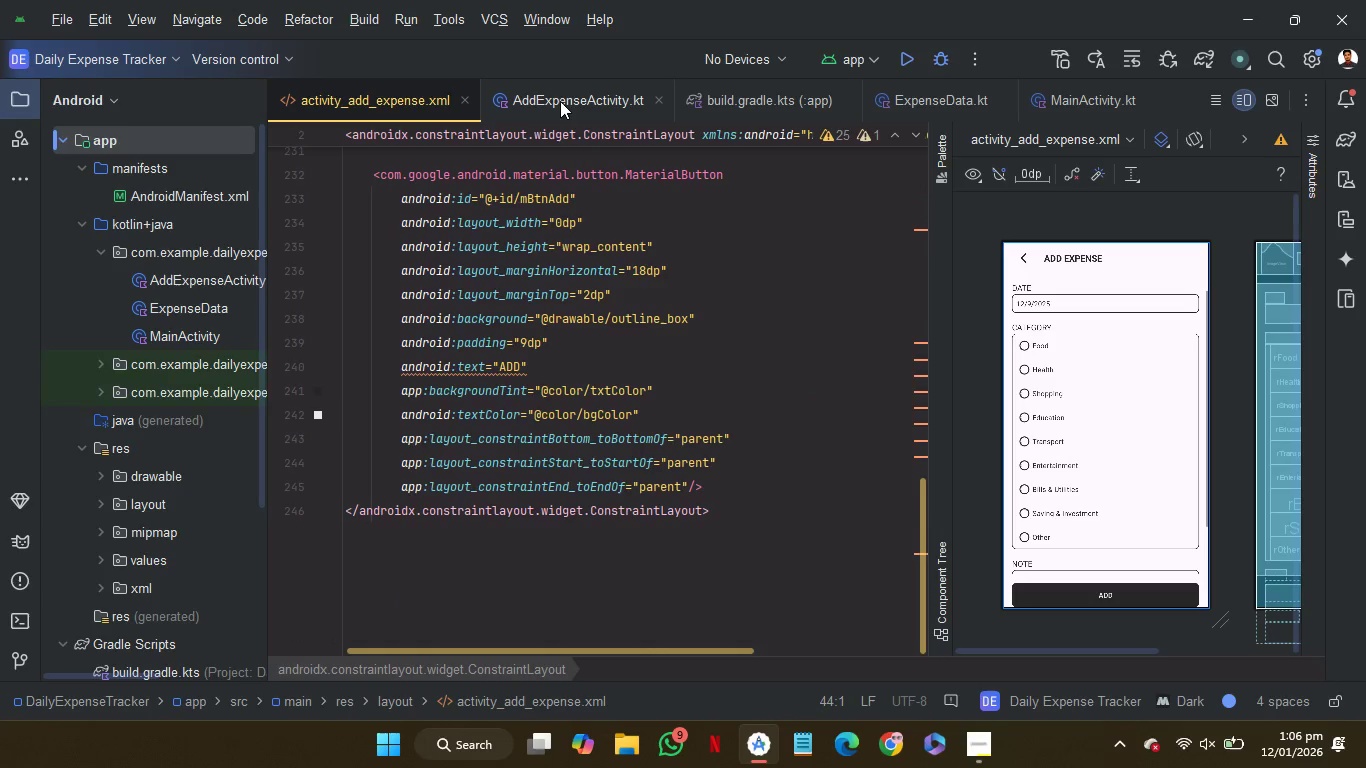 
left_click([560, 95])
 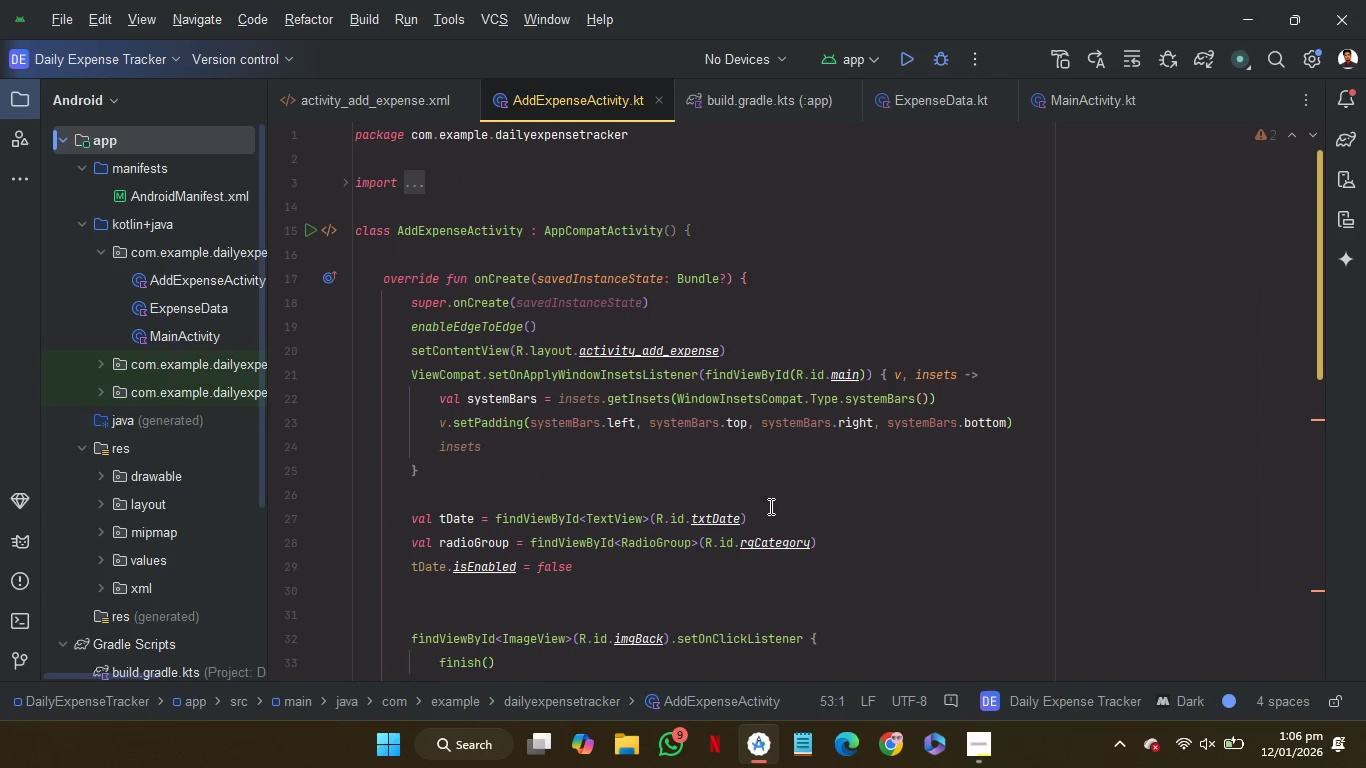 
scroll: coordinate [857, 494], scroll_direction: down, amount: 2.0
 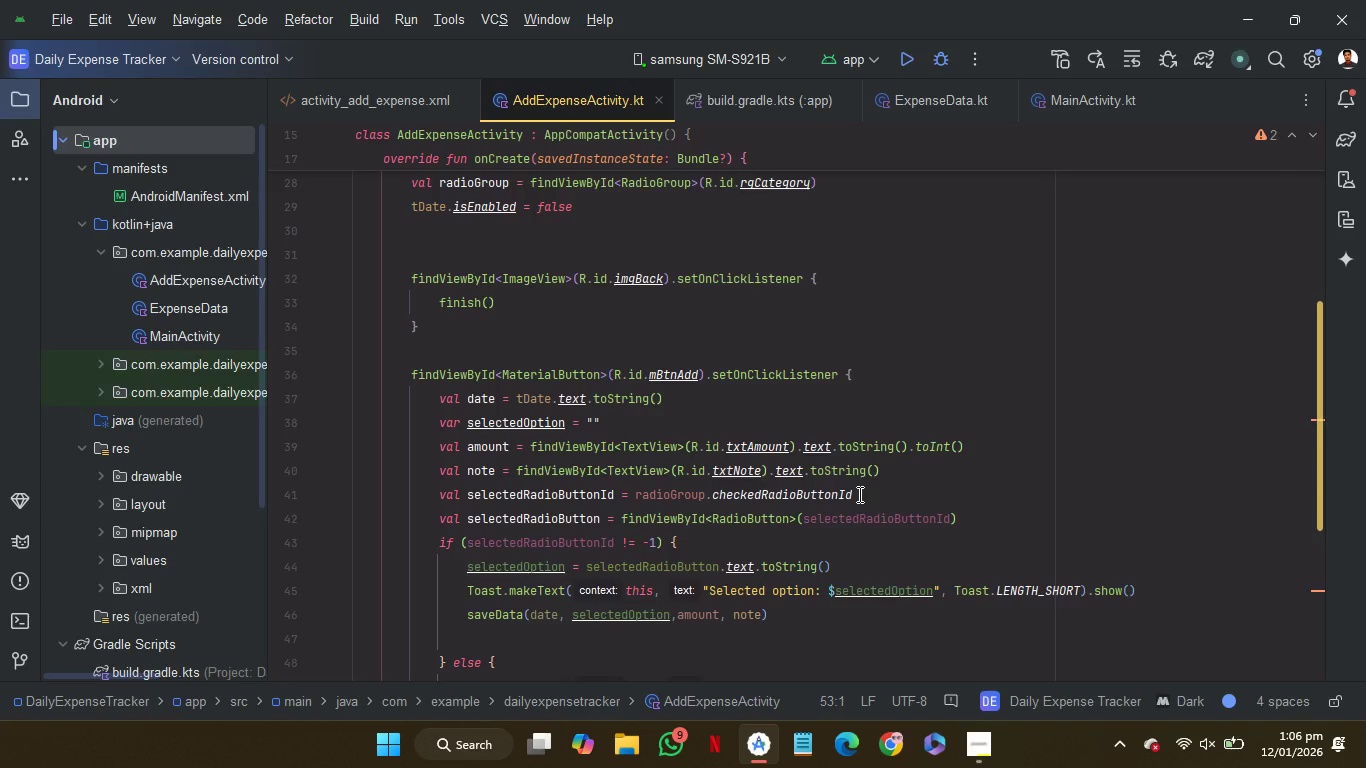 
wait(40.77)
 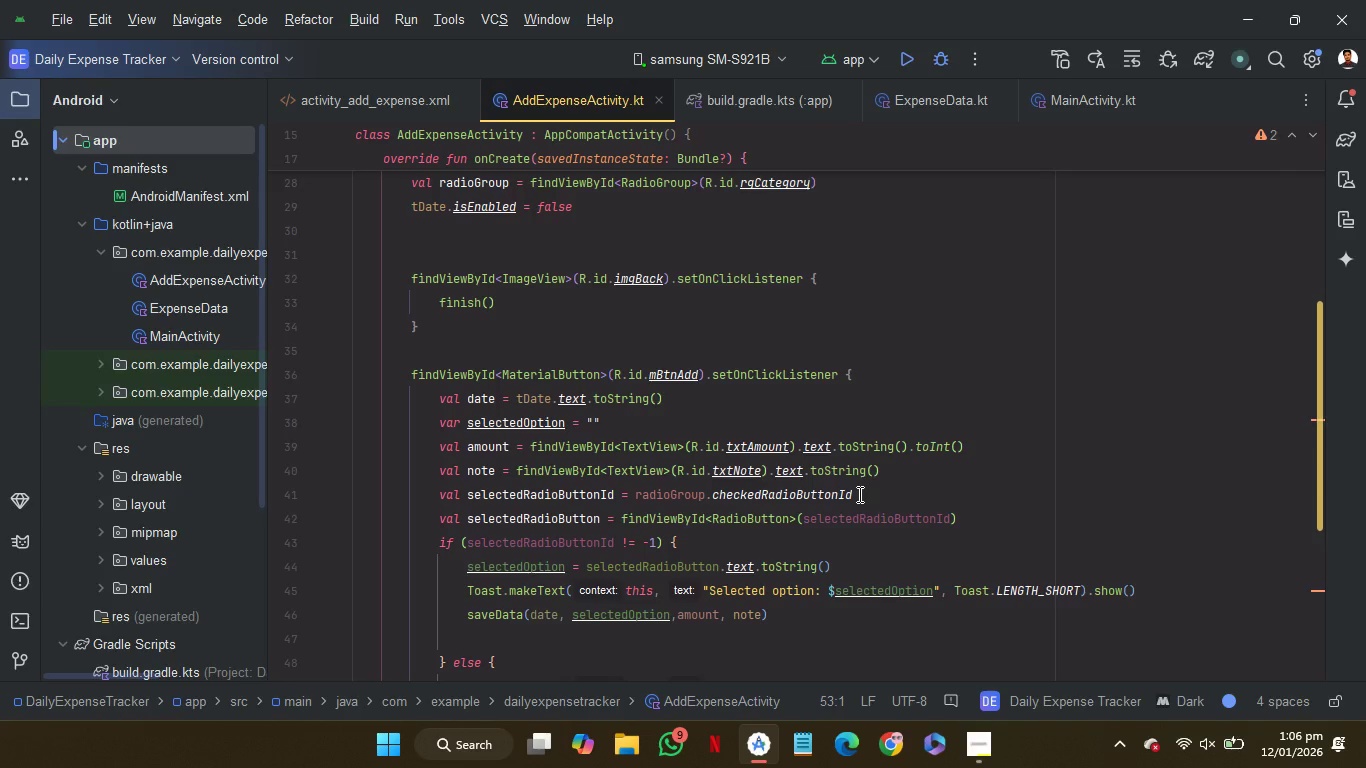 
left_click([749, 55])
 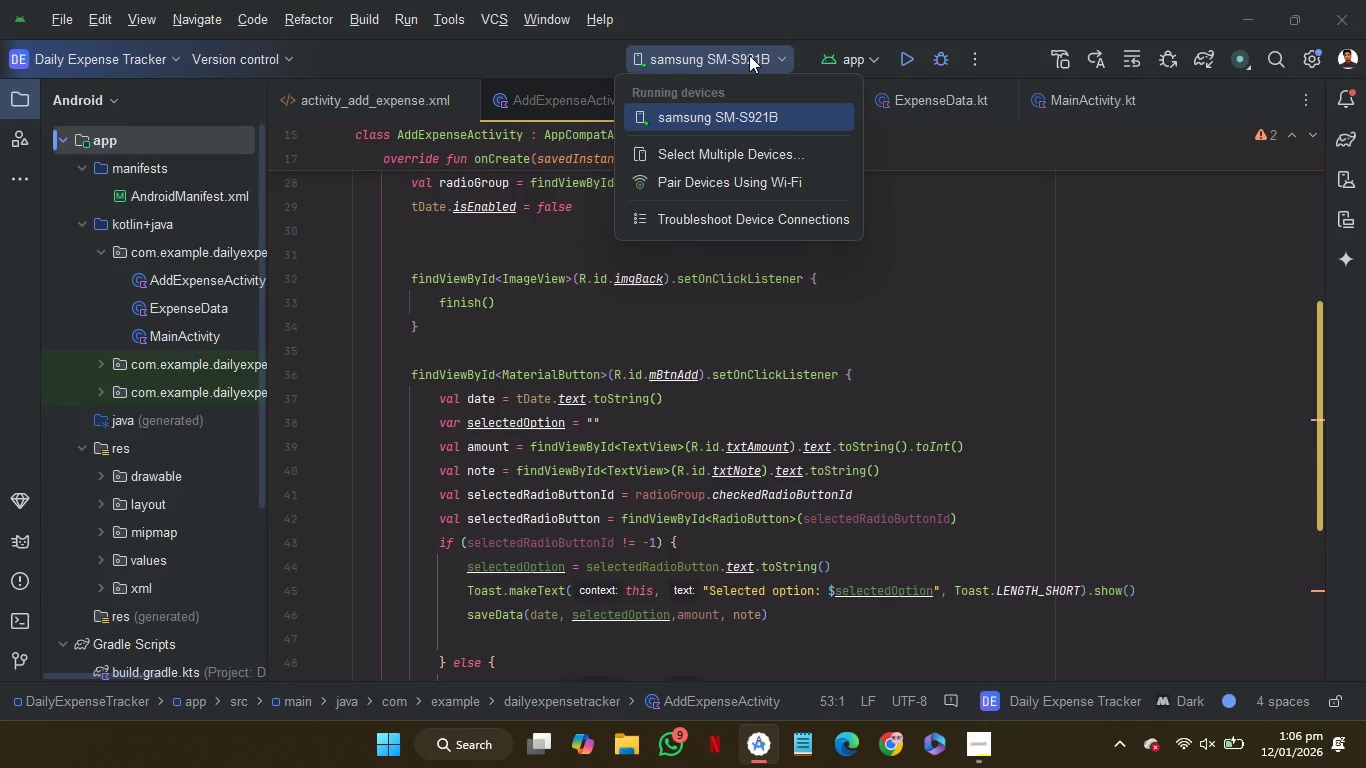 
left_click([749, 55])
 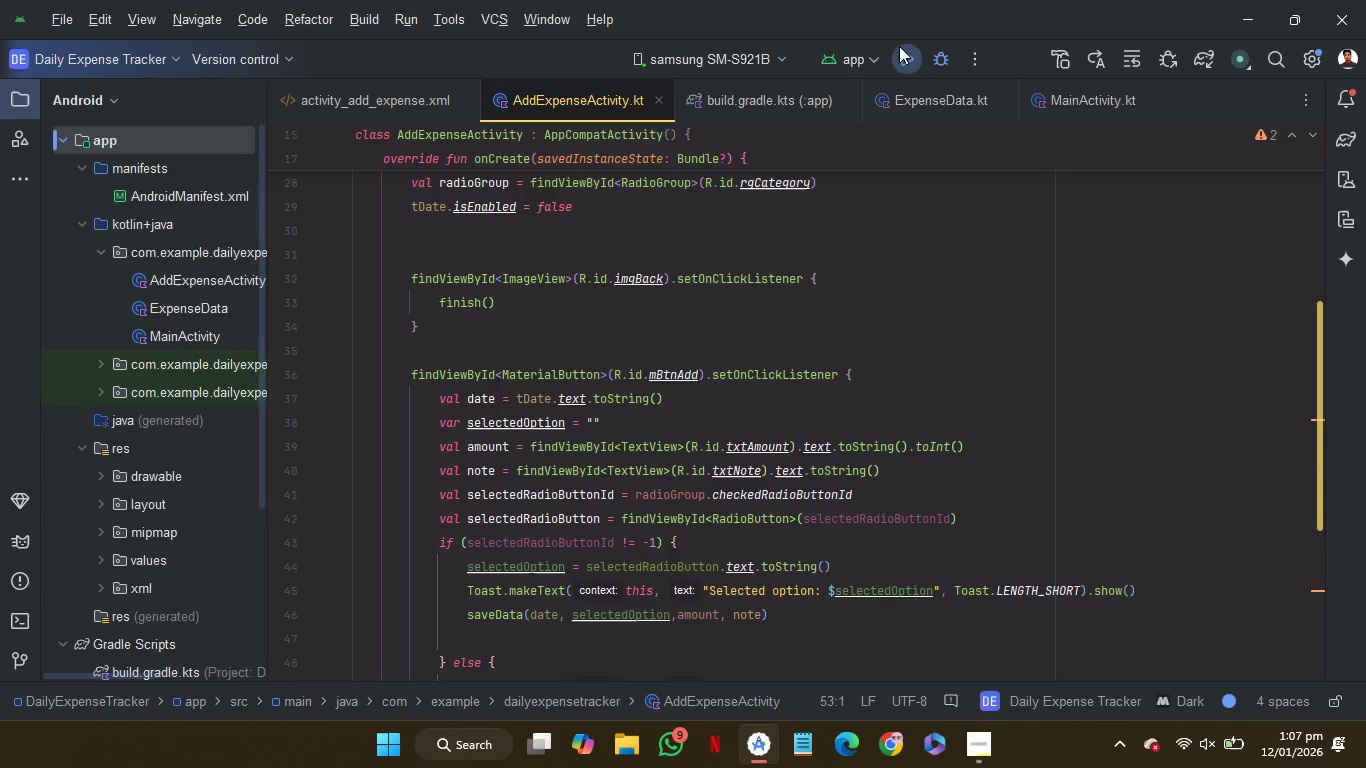 
left_click([899, 47])
 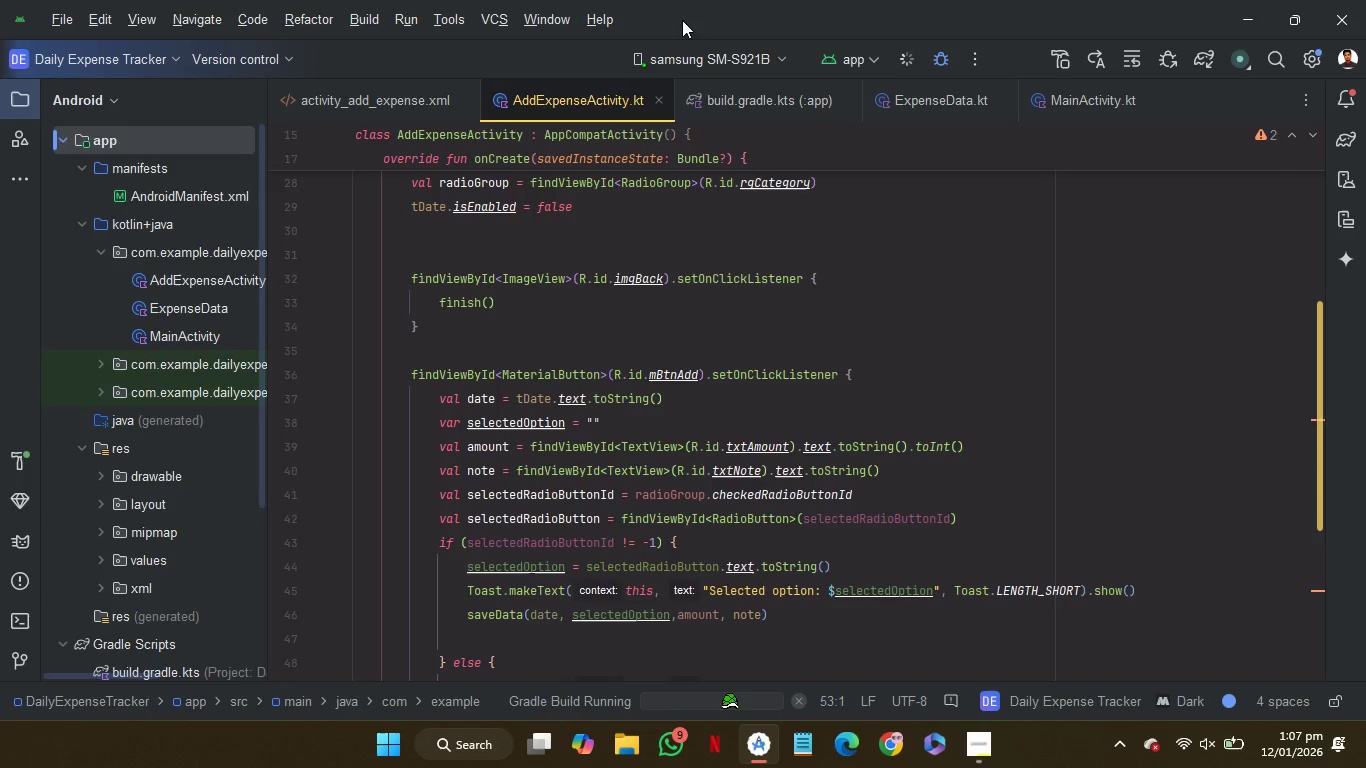 
wait(38.44)
 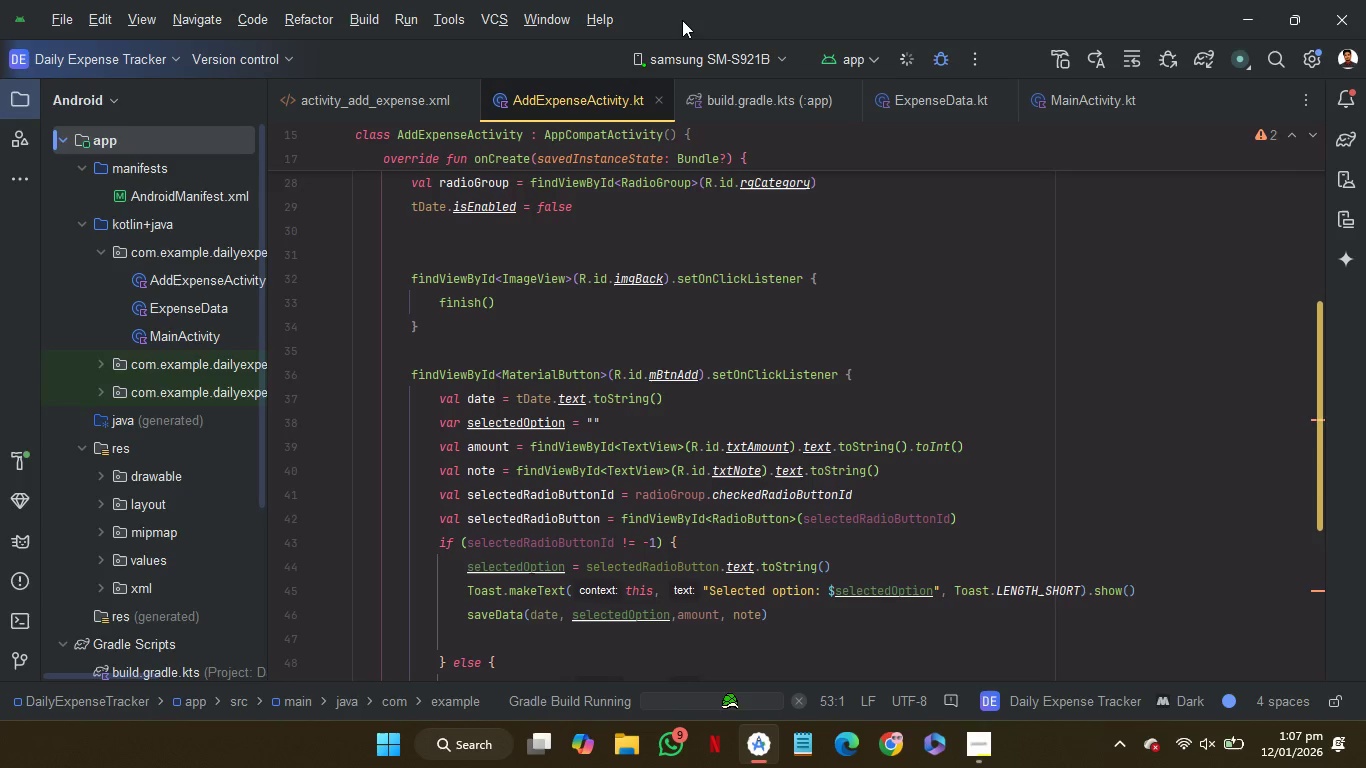 
left_click([1346, 190])
 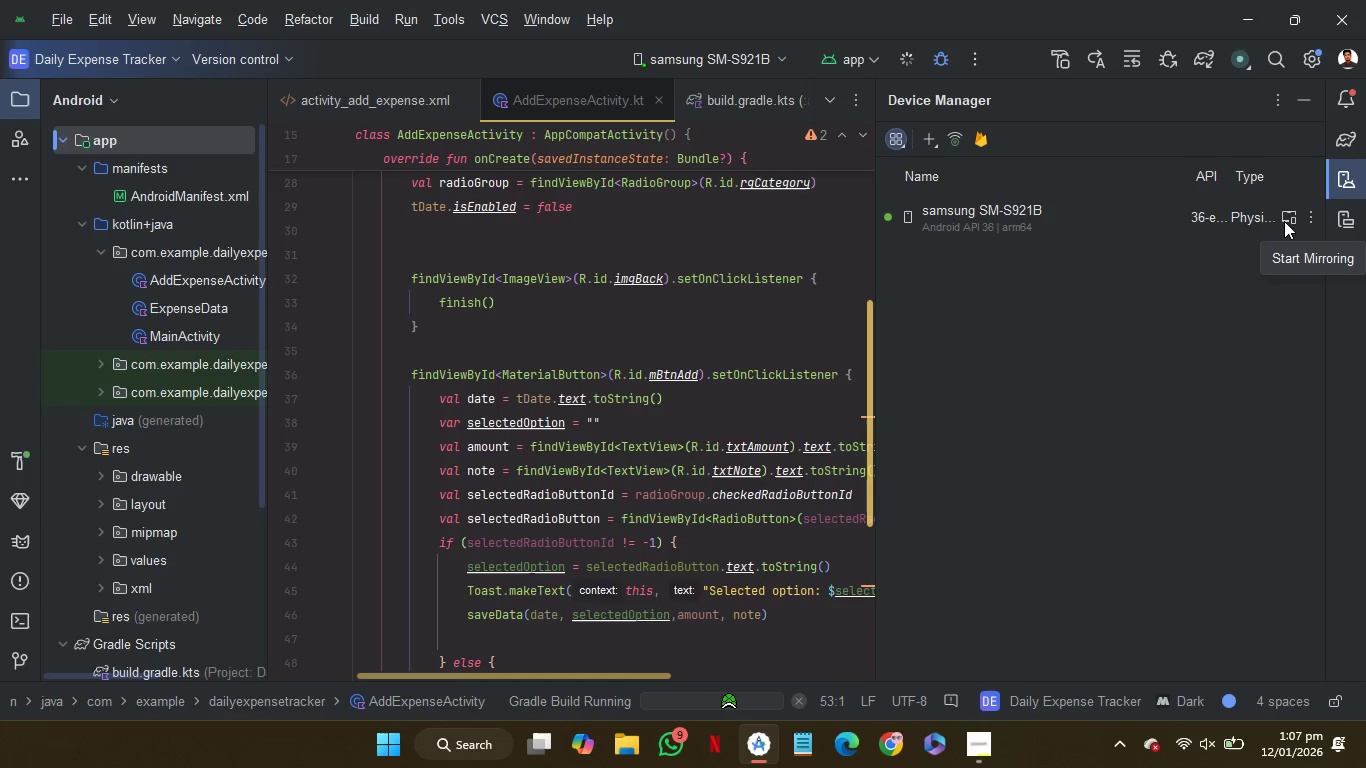 
wait(5.55)
 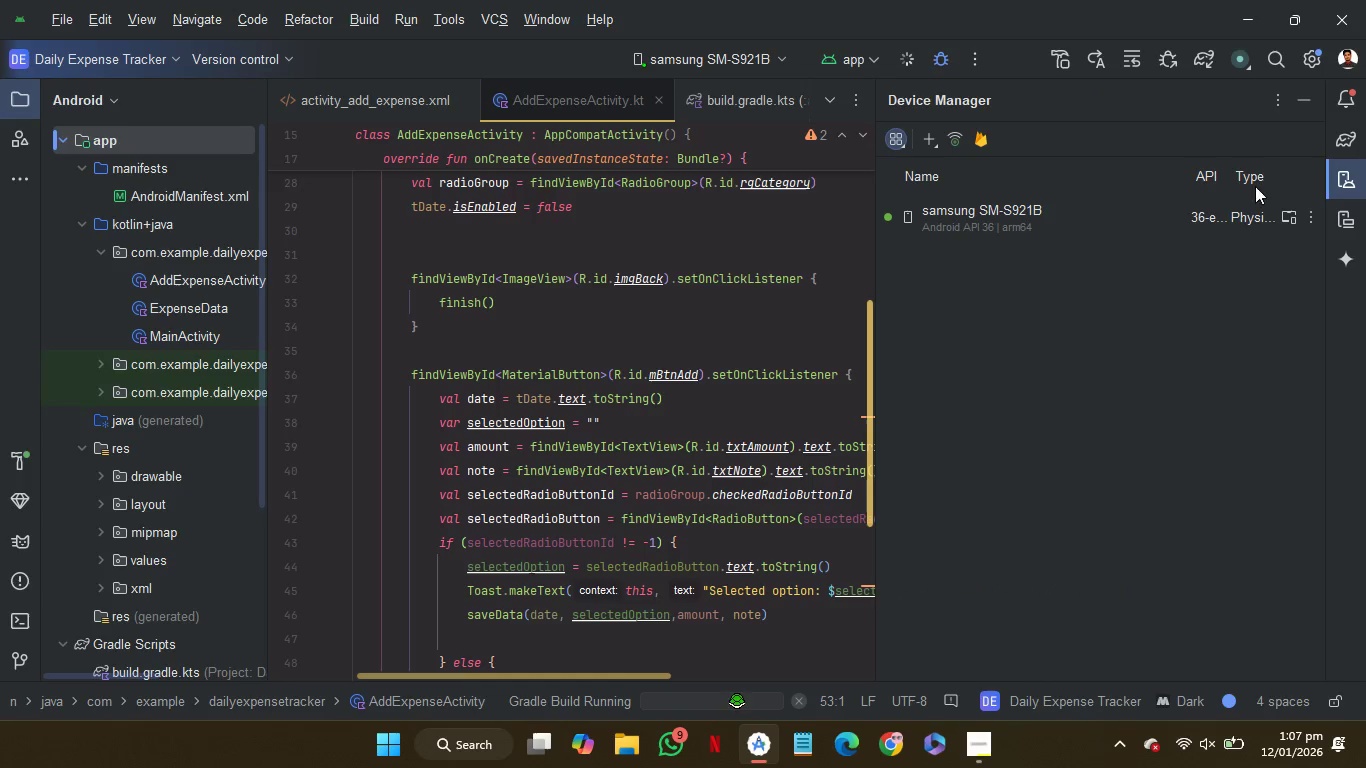 
left_click([1284, 221])
 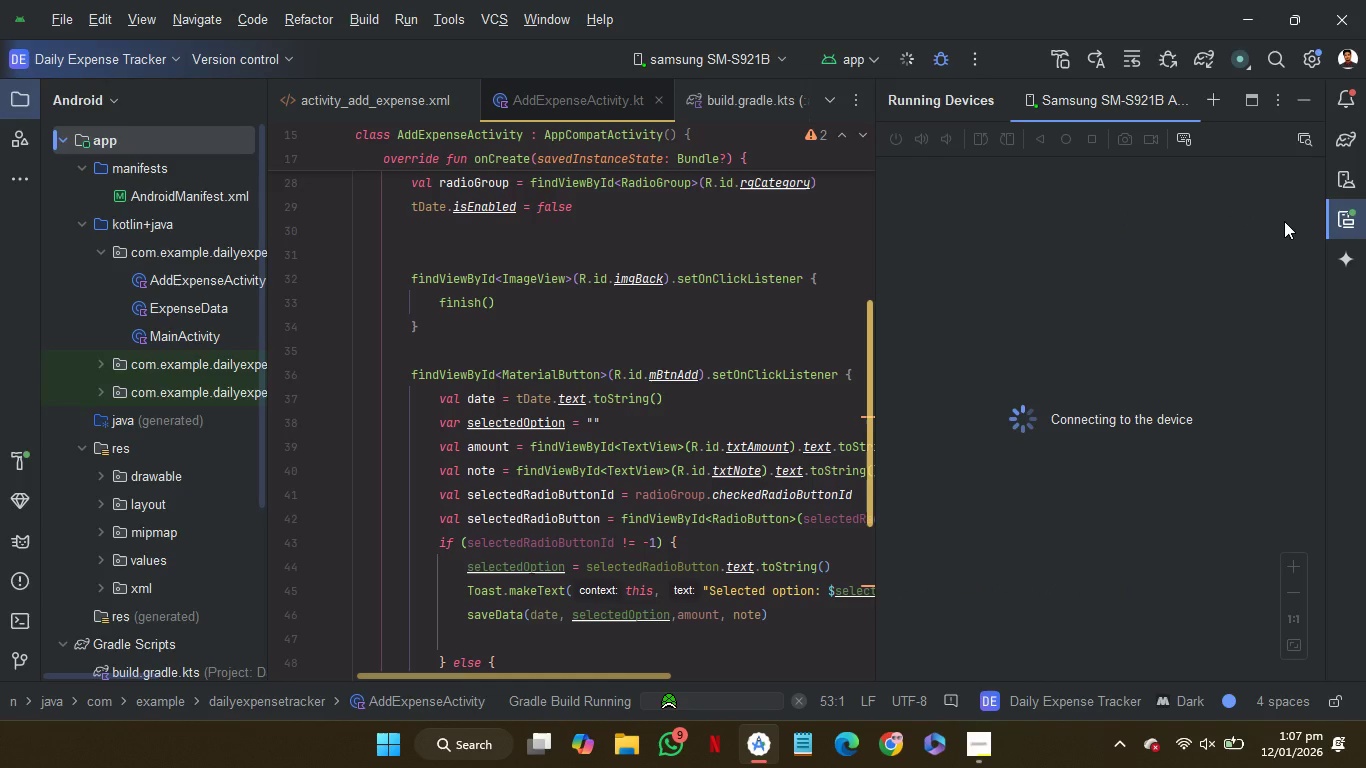 
mouse_move([1313, 189])
 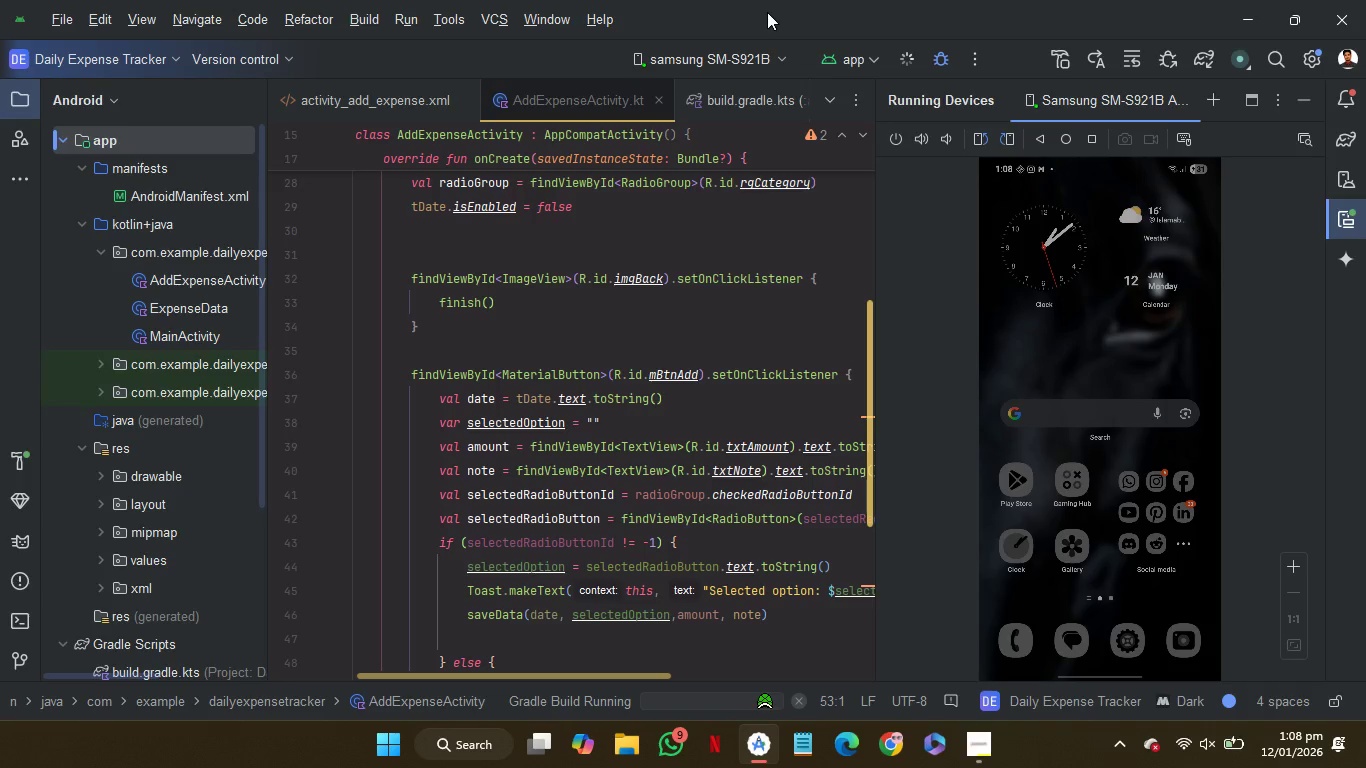 
wait(39.74)
 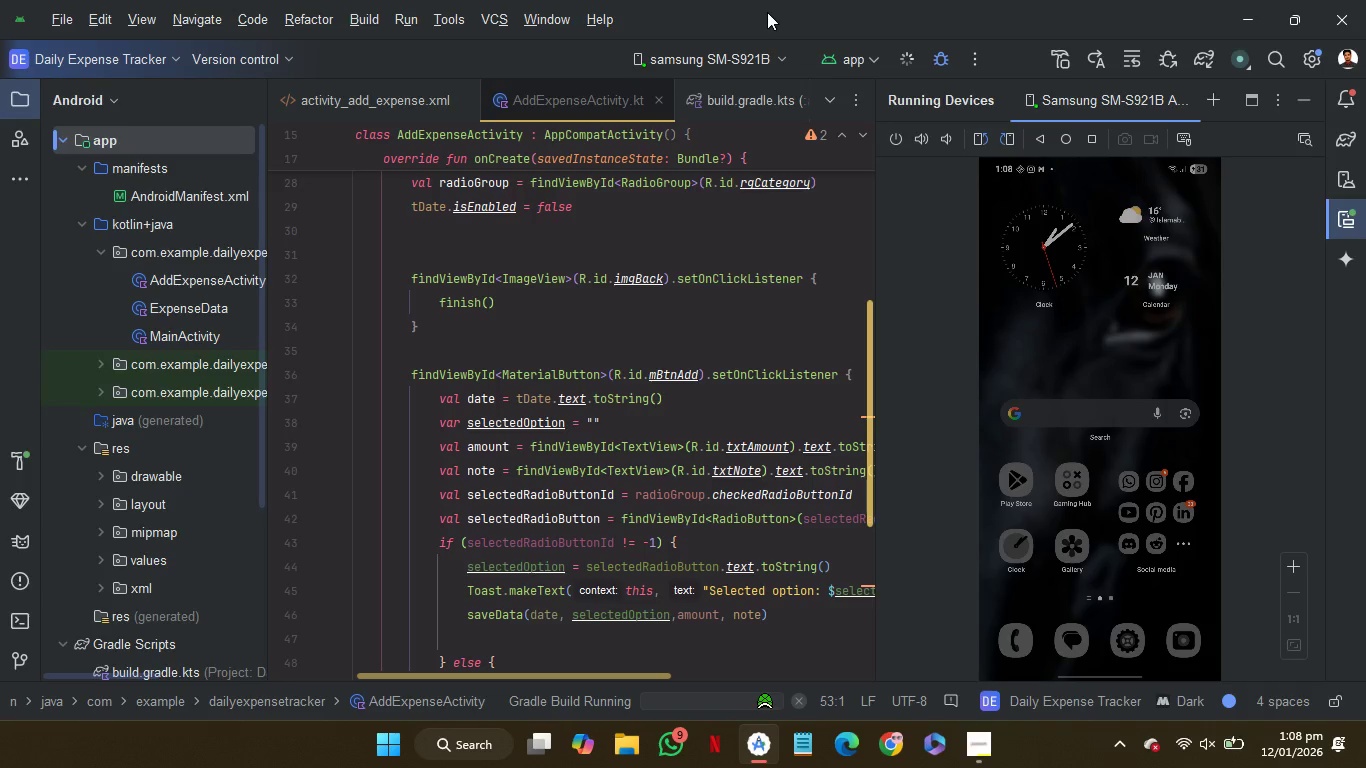 
scroll: coordinate [1110, 333], scroll_direction: down, amount: 26.0
 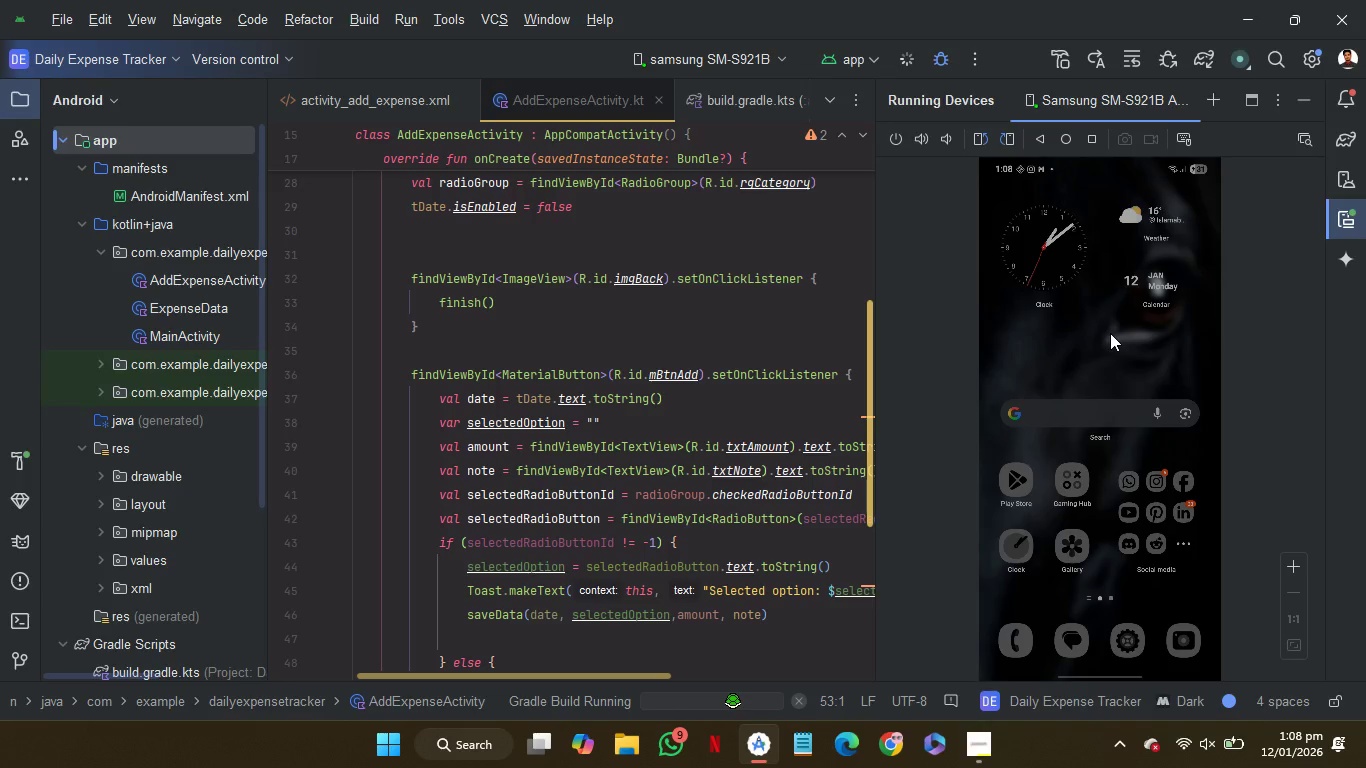 
mouse_move([1217, 366])
 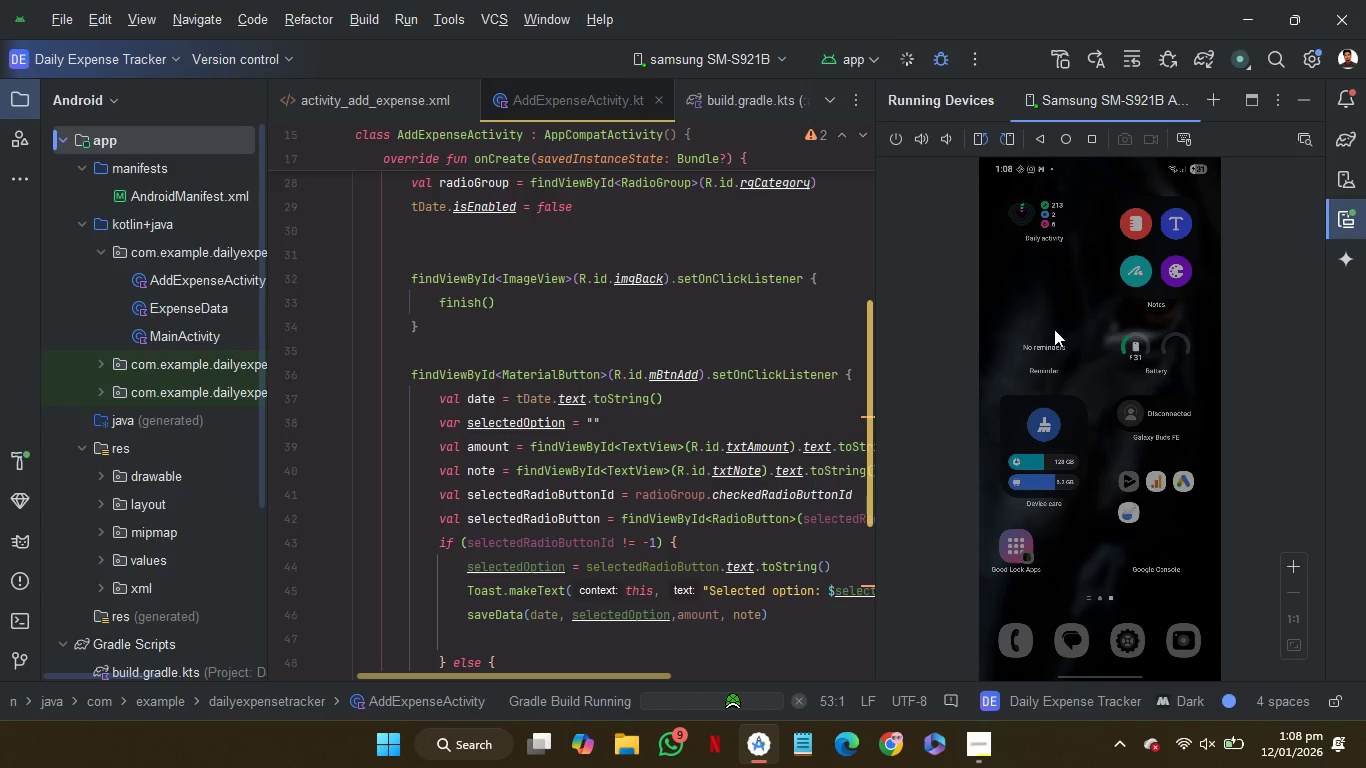 
scroll: coordinate [1054, 329], scroll_direction: up, amount: 33.0
 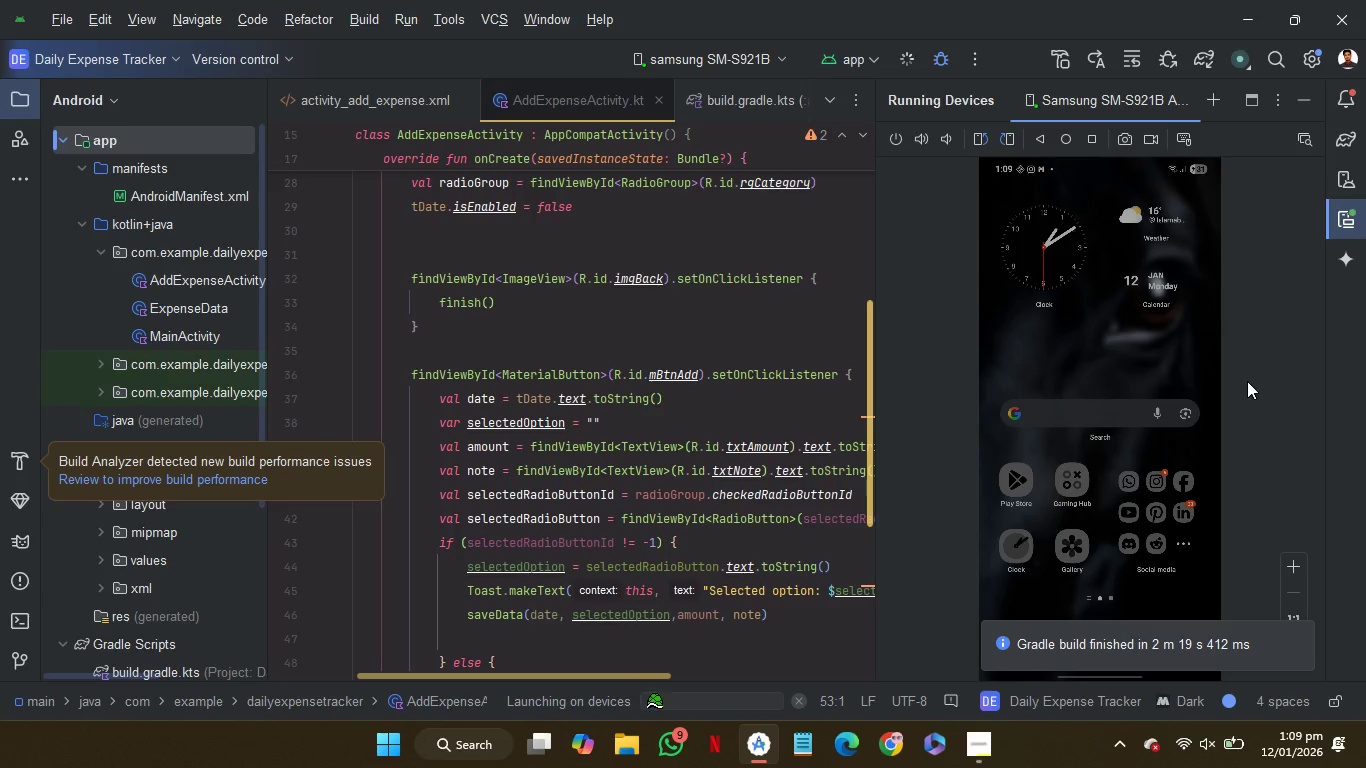 
wait(56.87)
 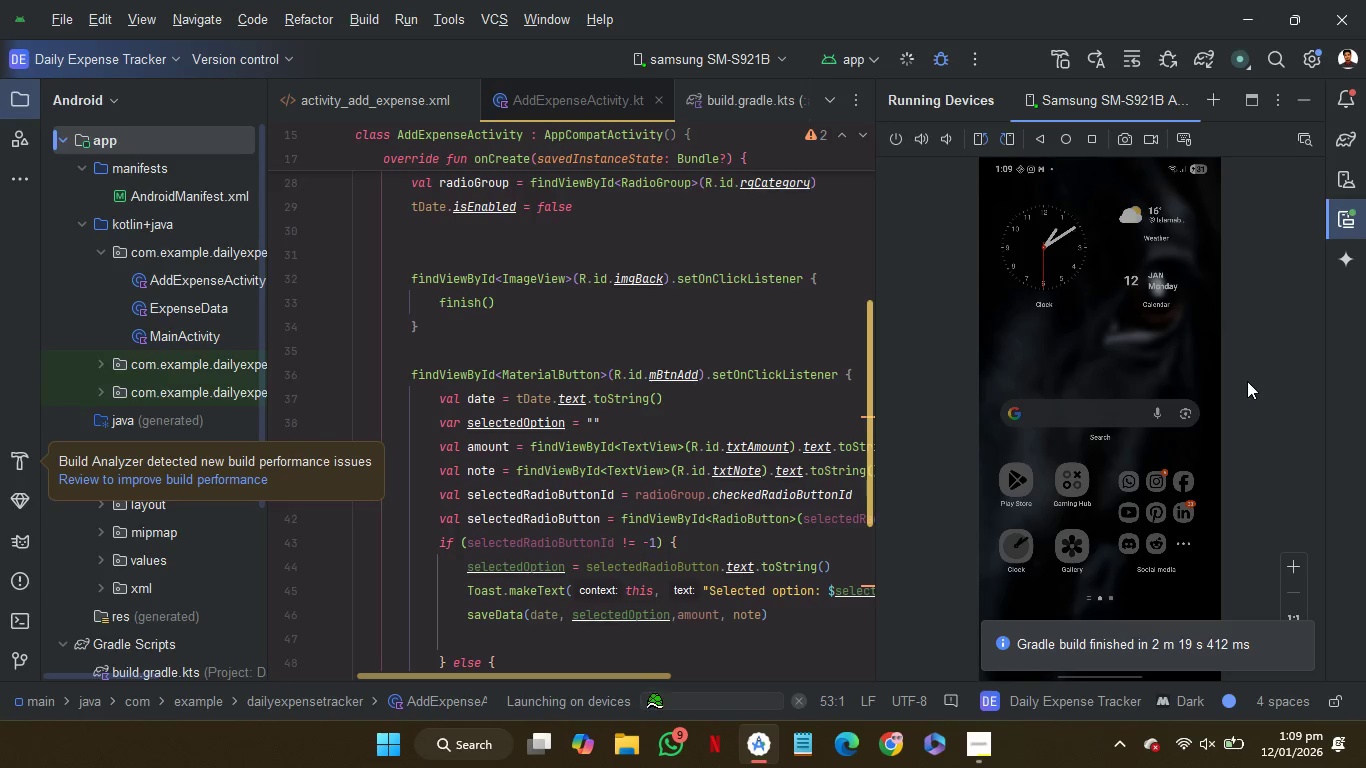 
scroll: coordinate [658, 389], scroll_direction: down, amount: 11.0
 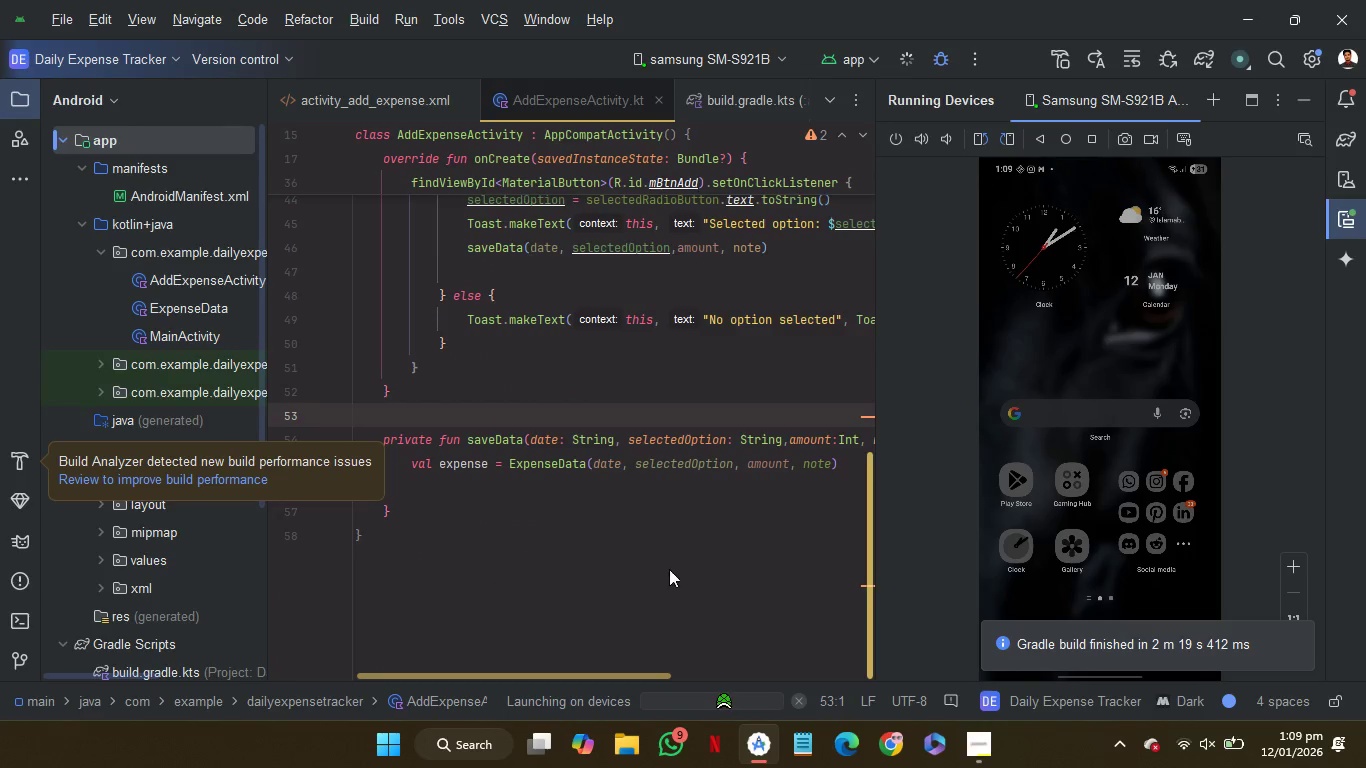 
scroll: coordinate [671, 571], scroll_direction: up, amount: 2.0
 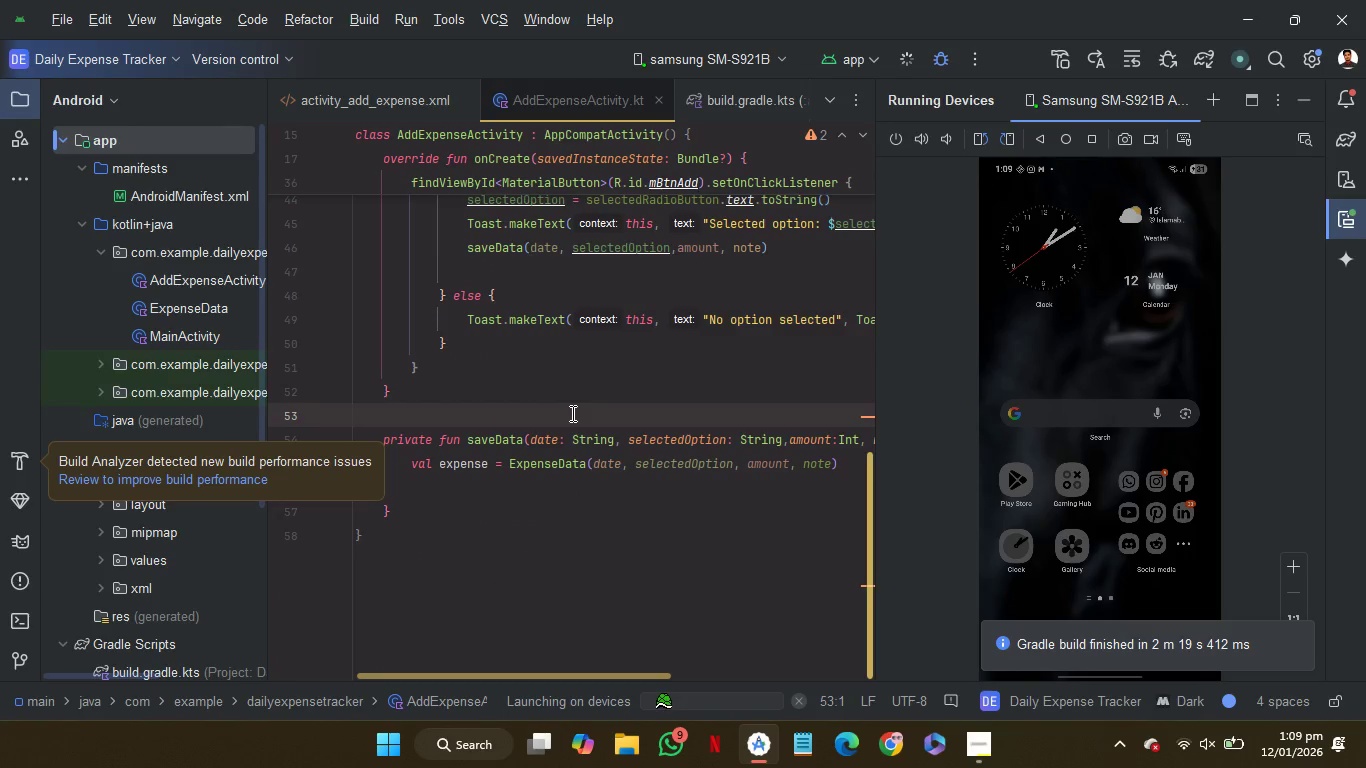 
left_click([571, 413])
 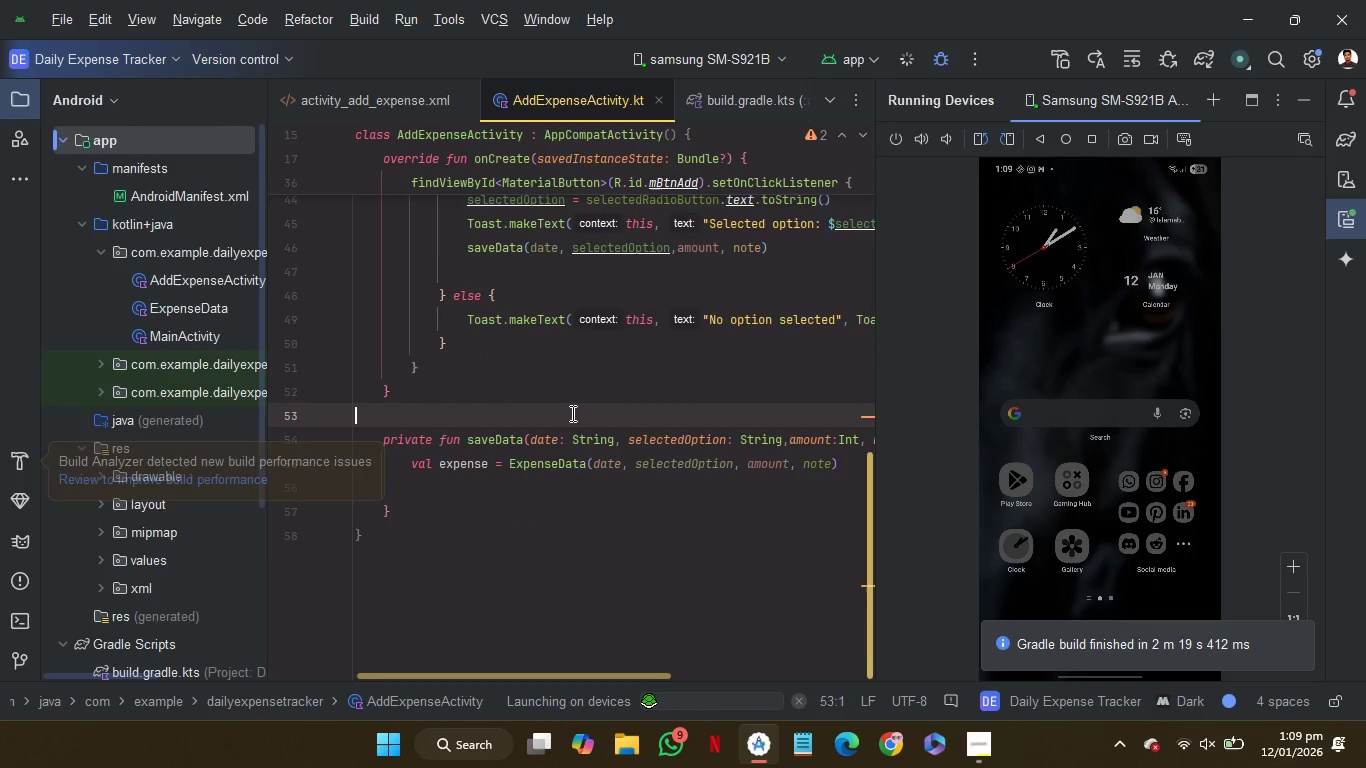 
scroll: coordinate [571, 413], scroll_direction: up, amount: 3.0
 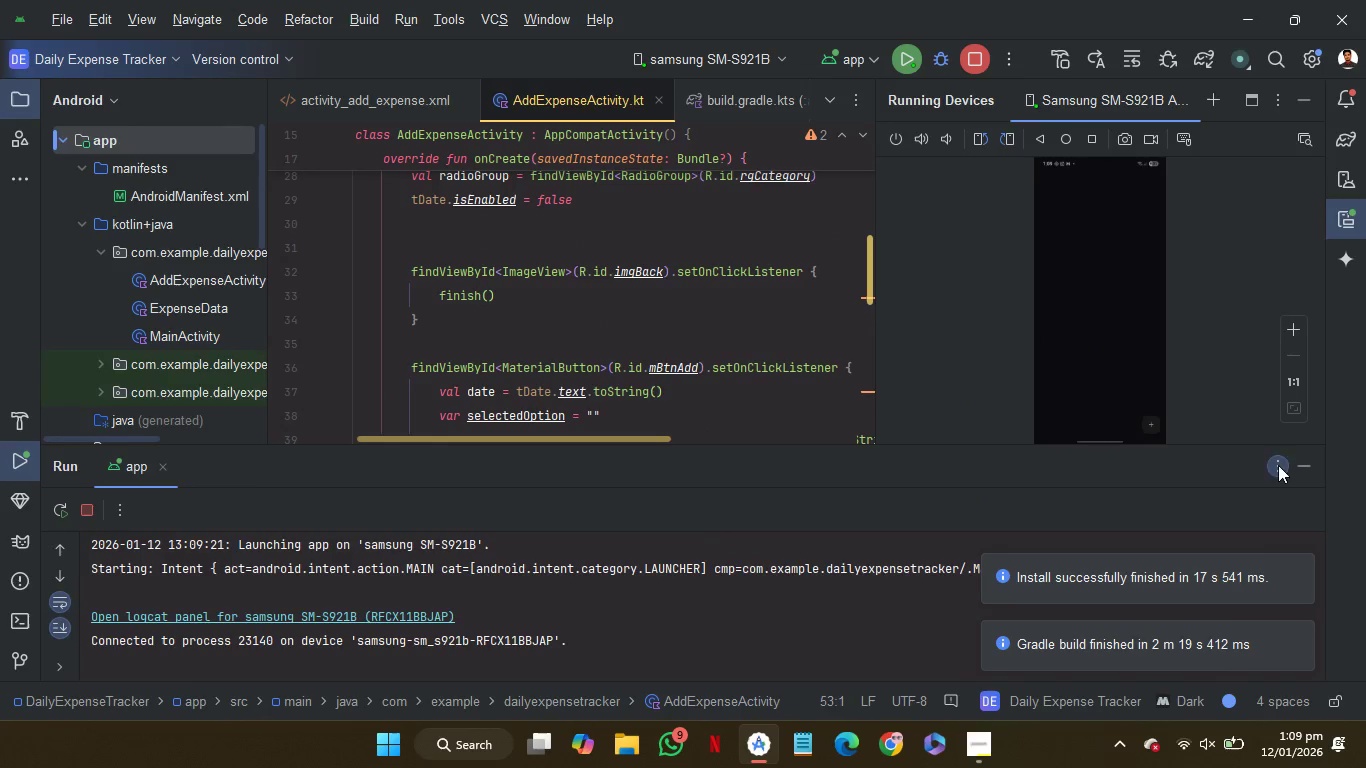 
left_click([1297, 465])
 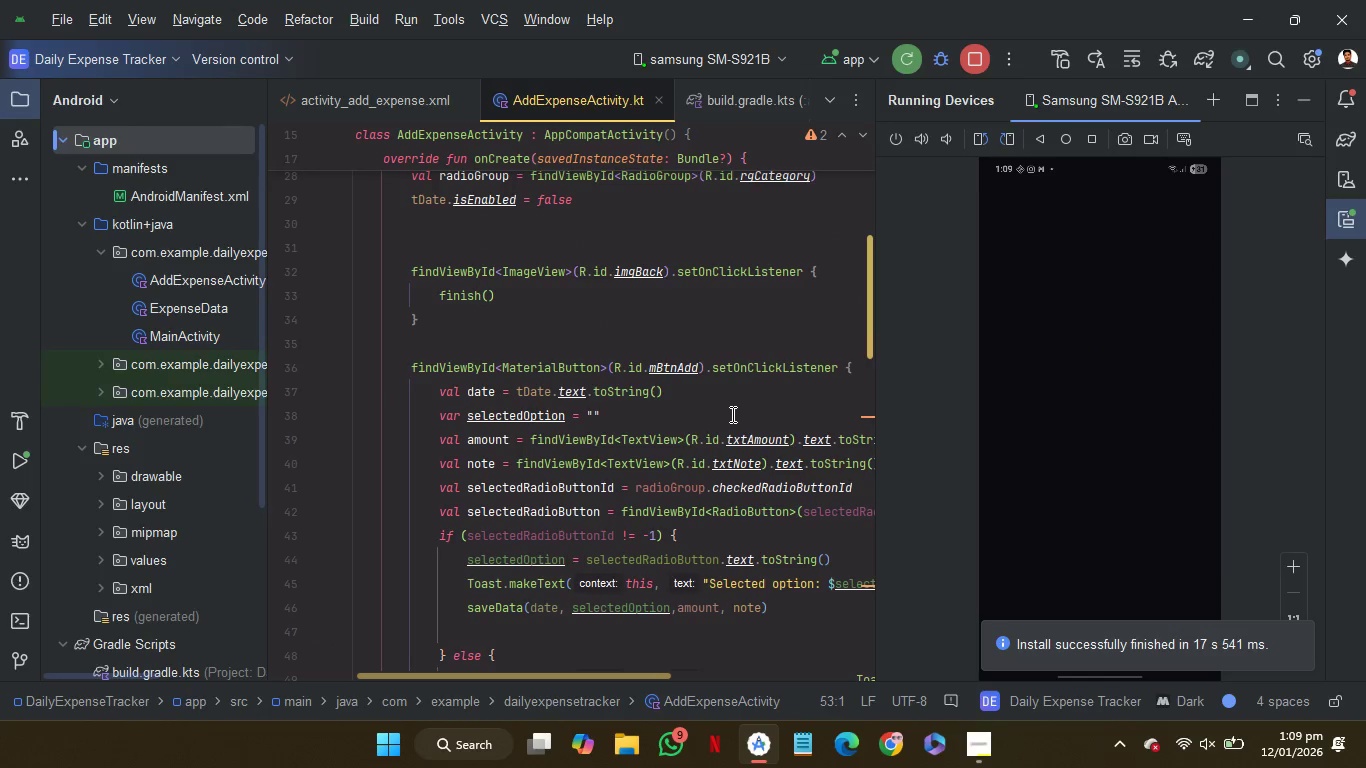 
left_click([732, 417])
 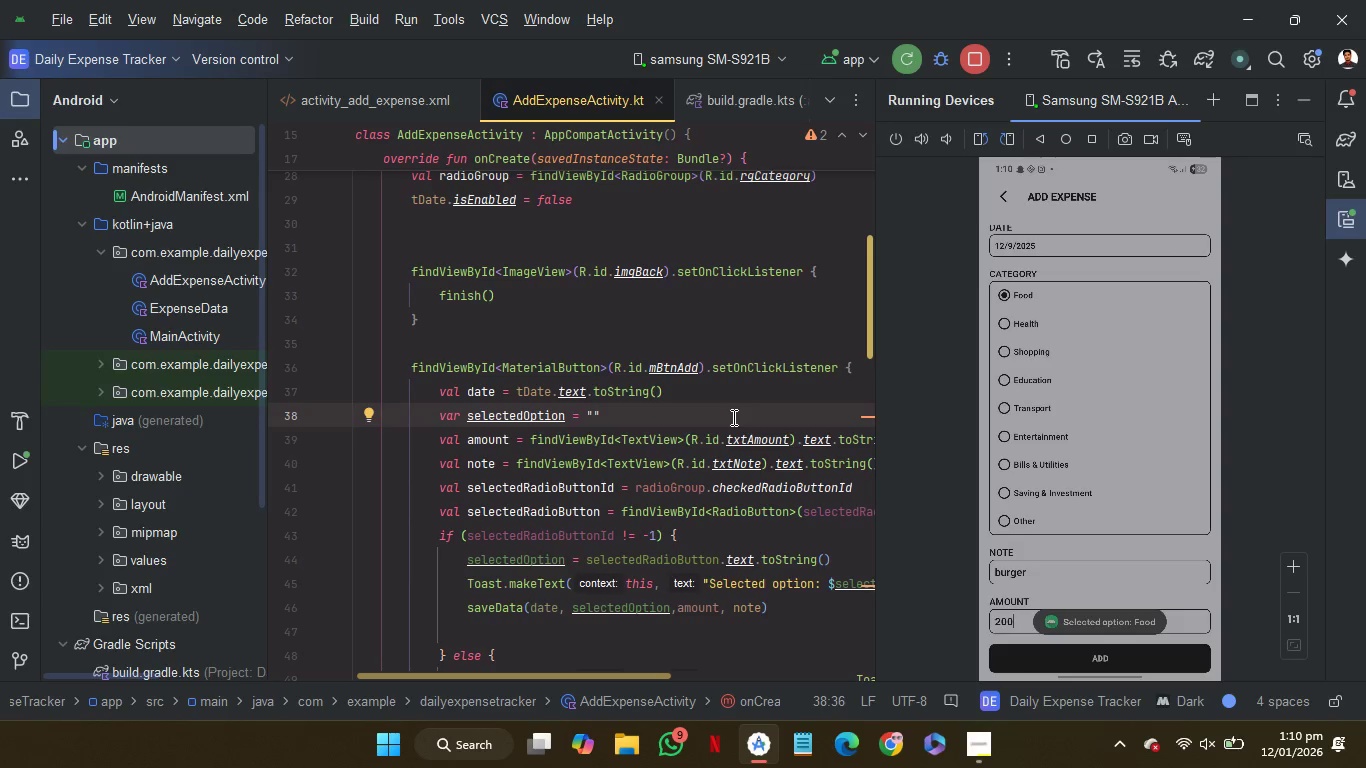 
wait(61.41)
 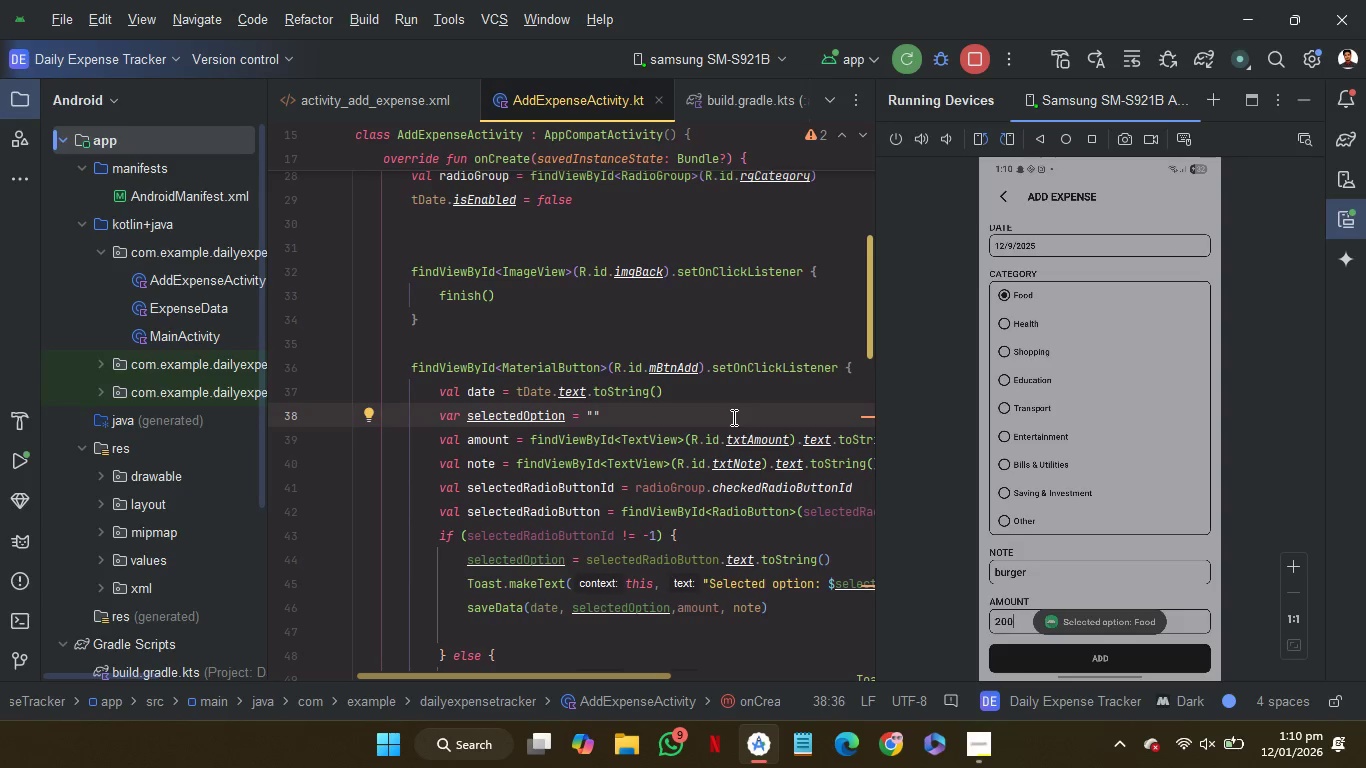 
scroll: coordinate [768, 532], scroll_direction: none, amount: 0.0
 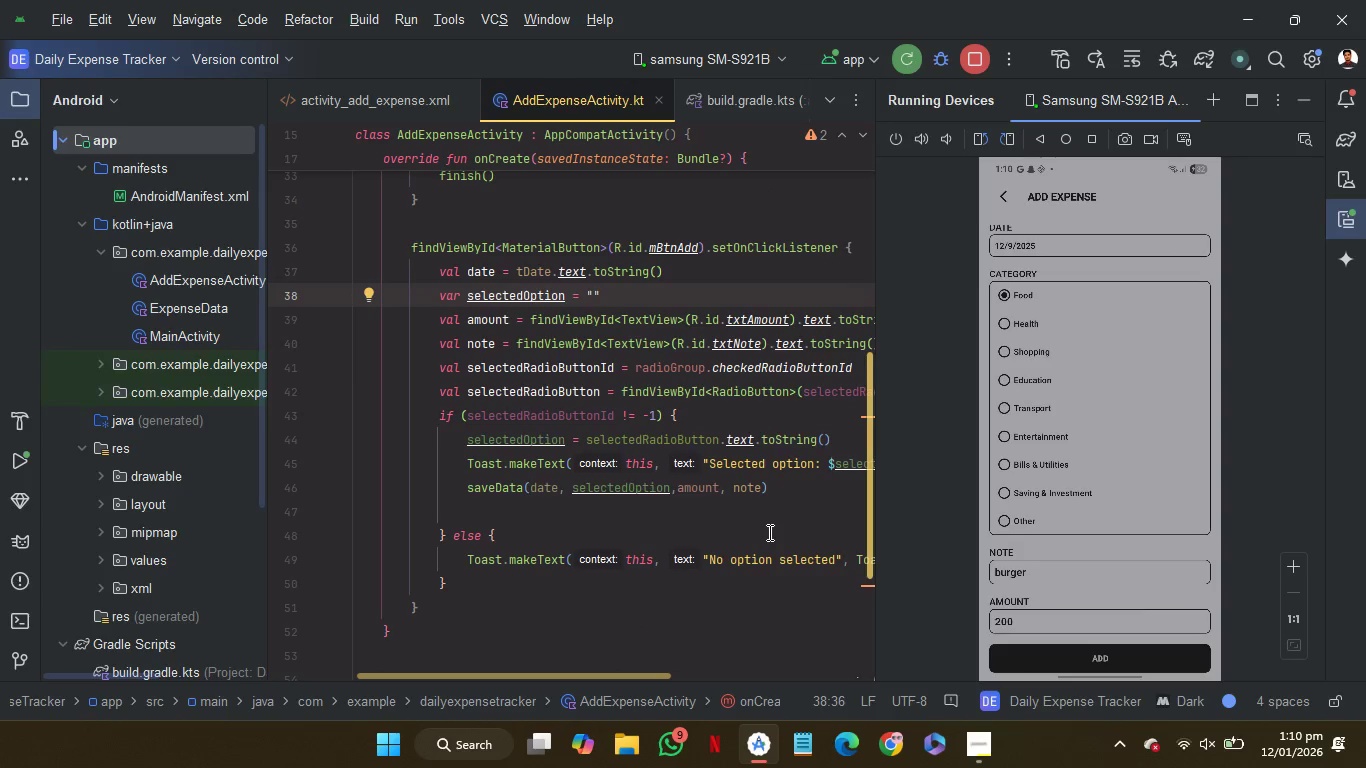 
scroll: coordinate [768, 532], scroll_direction: down, amount: 6.0
 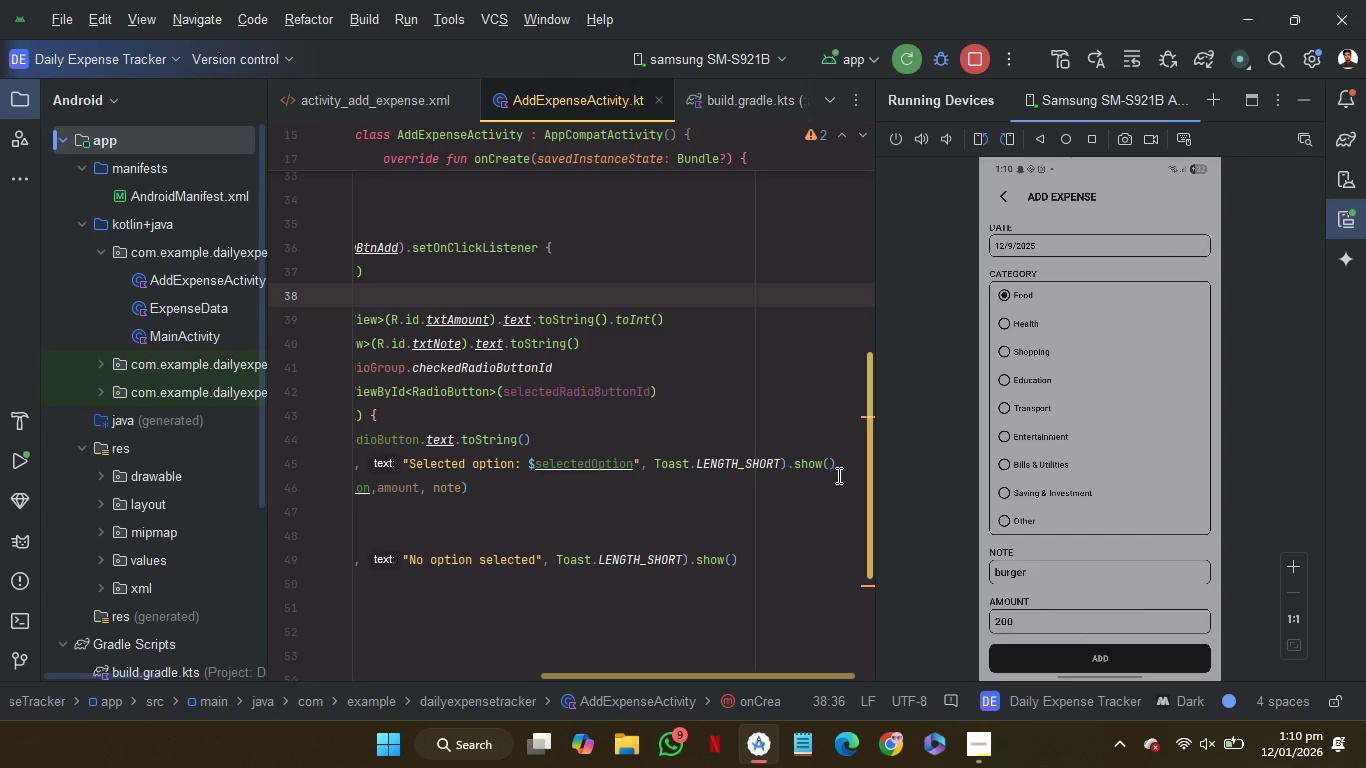 
left_click_drag(start_coordinate=[844, 465], to_coordinate=[842, 442])
 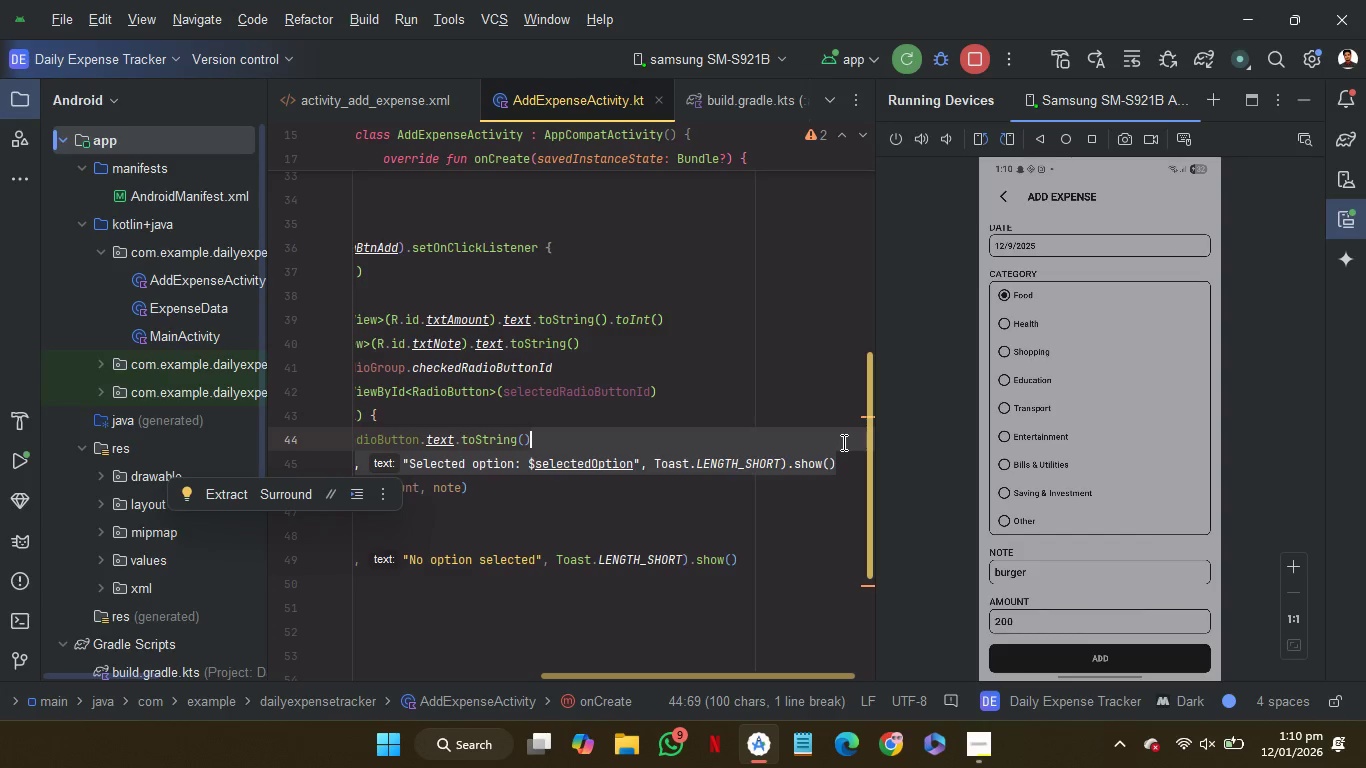 
key(Backspace)
 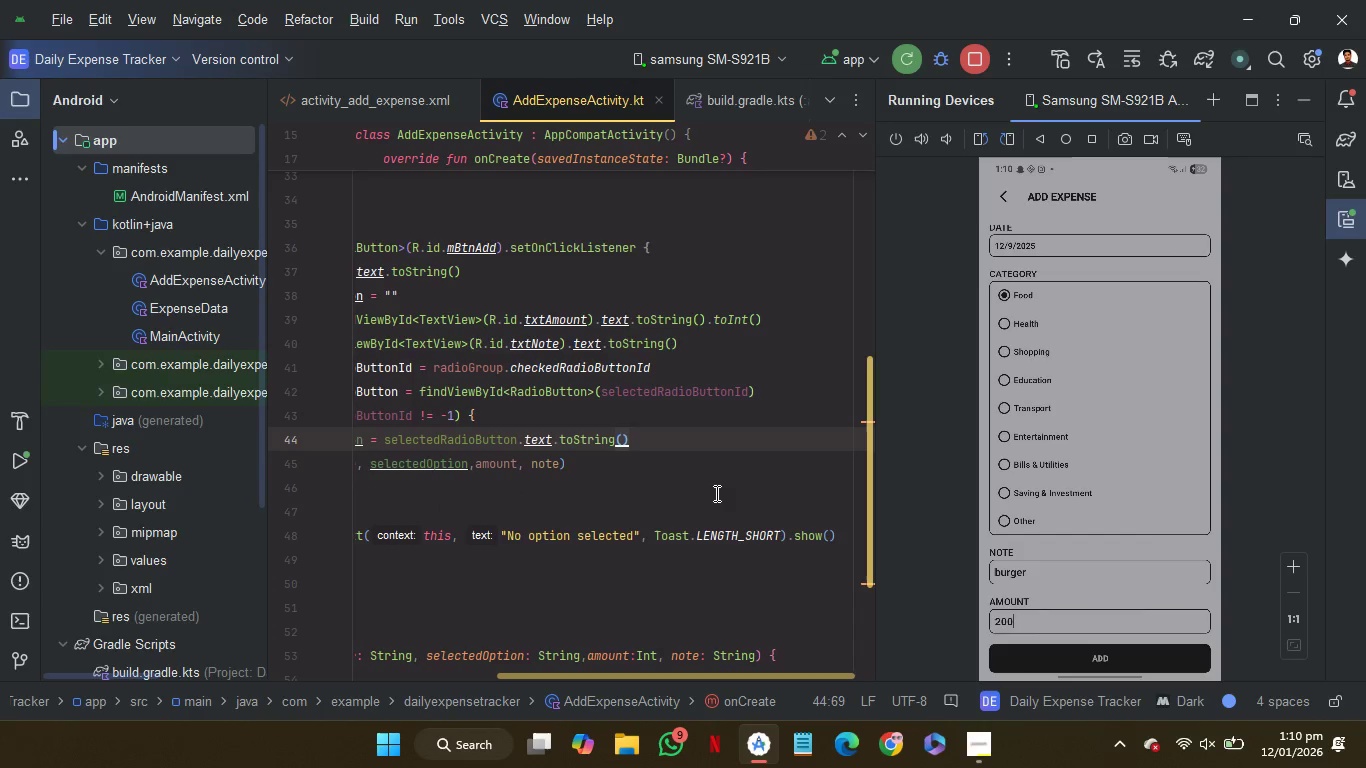 
scroll: coordinate [716, 493], scroll_direction: up, amount: 19.0
 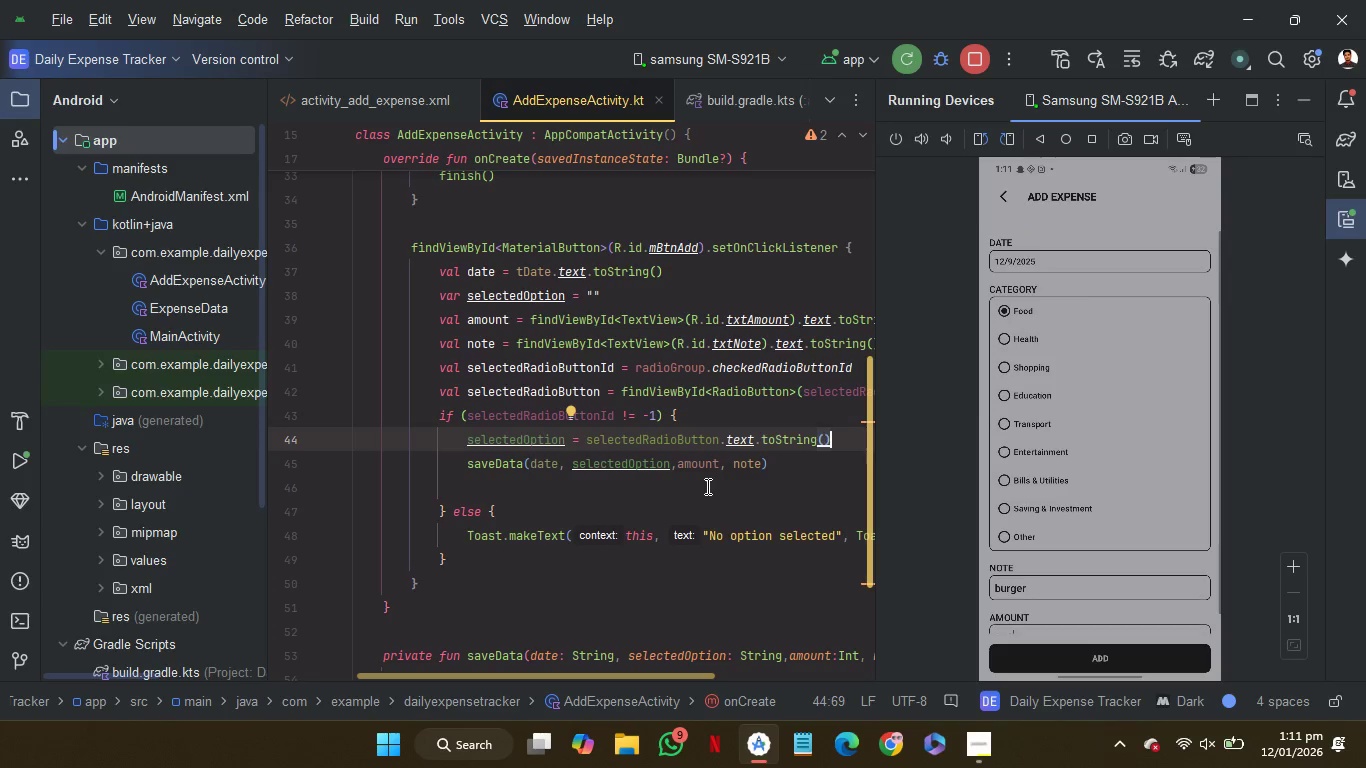 
wait(16.93)
 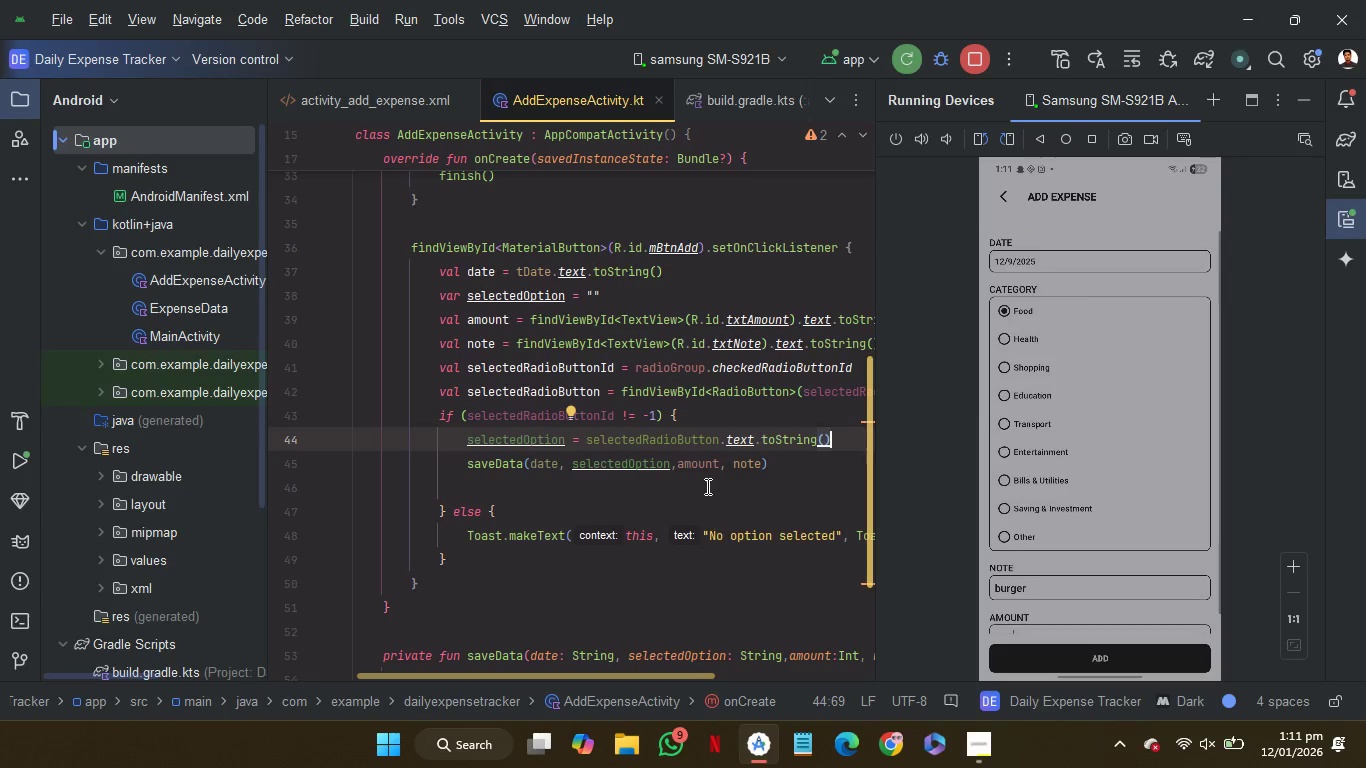 
scroll: coordinate [665, 586], scroll_direction: down, amount: 2.0
 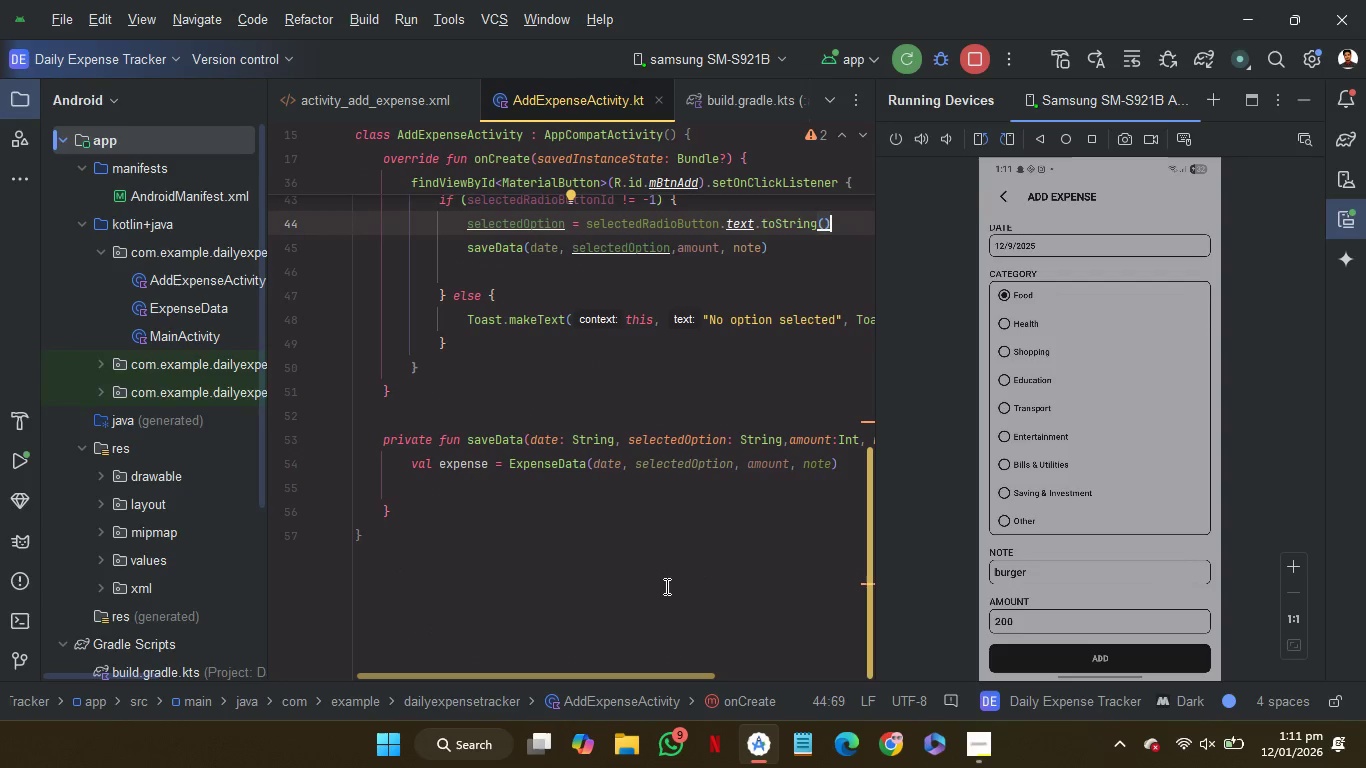 
scroll: coordinate [665, 586], scroll_direction: up, amount: 1.0
 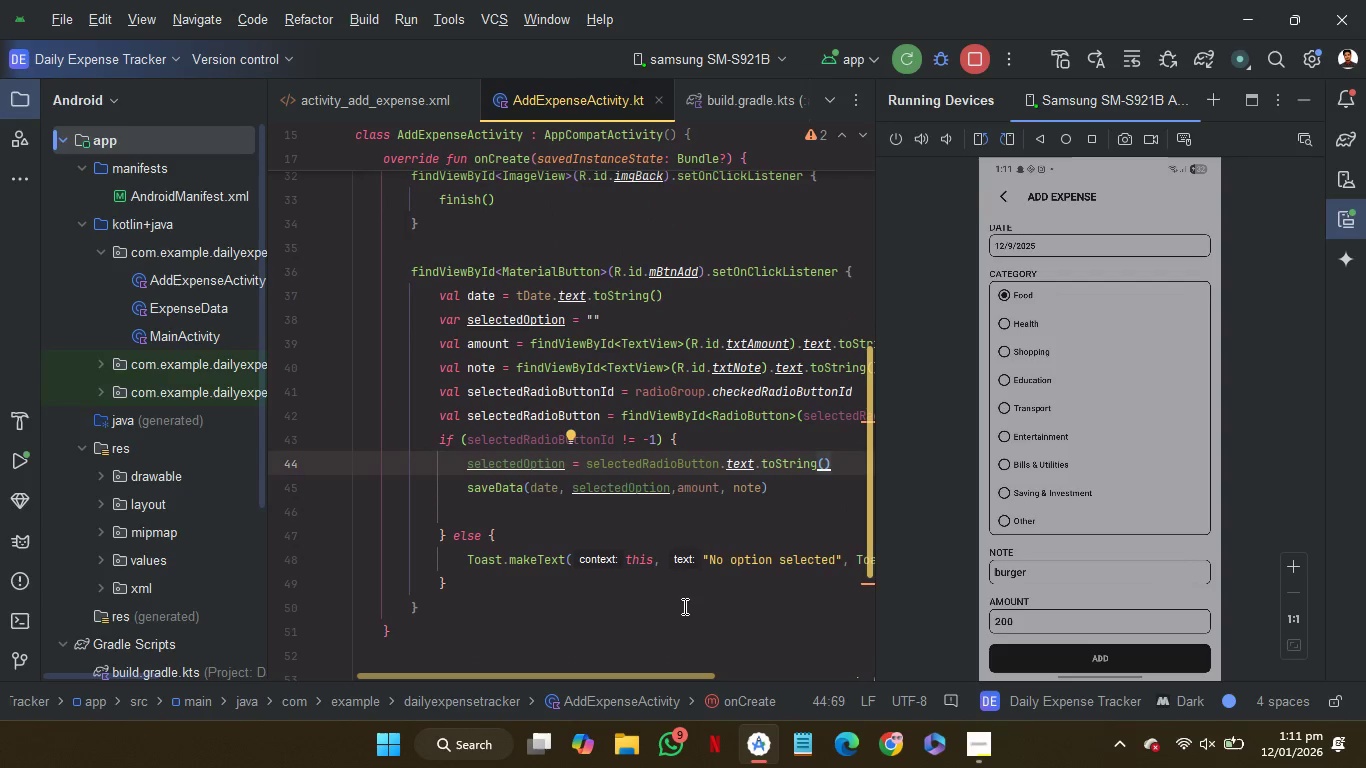 
scroll: coordinate [683, 606], scroll_direction: down, amount: 1.0
 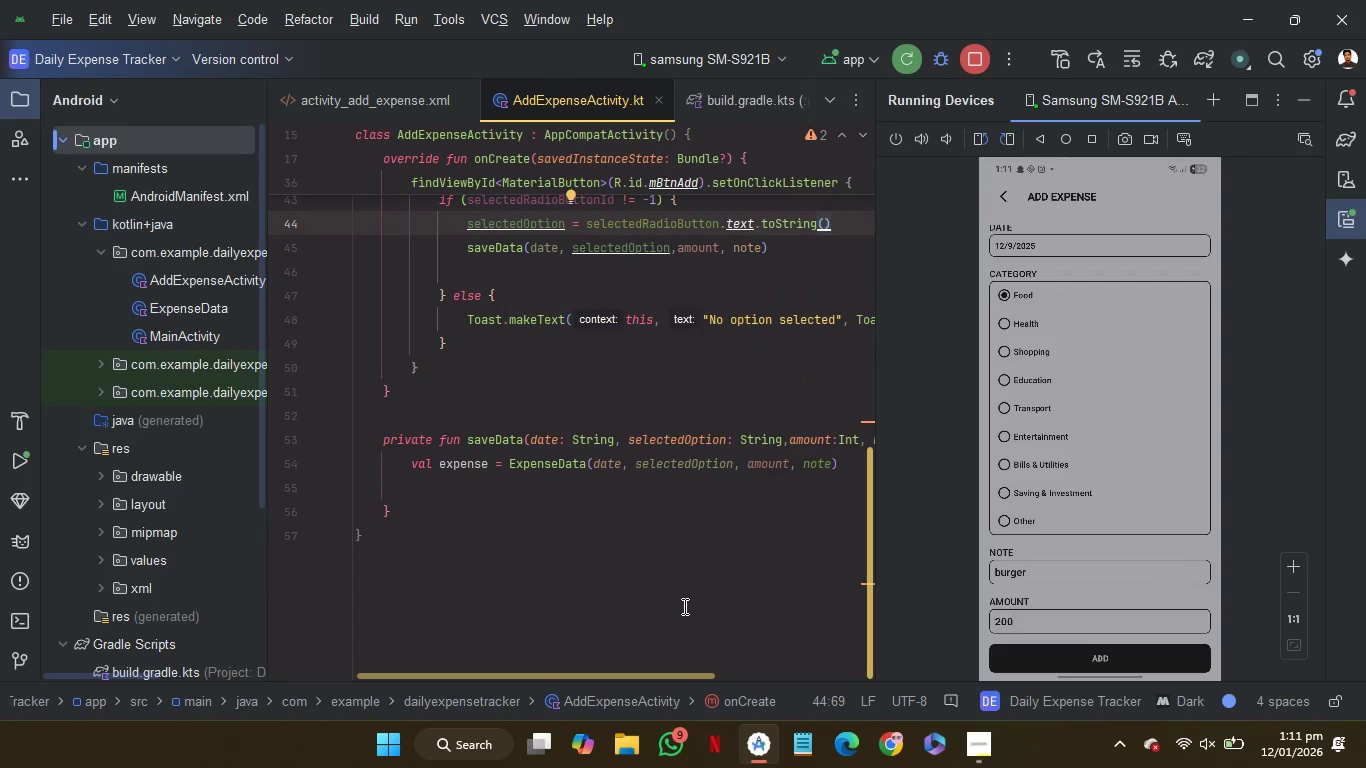 
scroll: coordinate [683, 606], scroll_direction: none, amount: 0.0
 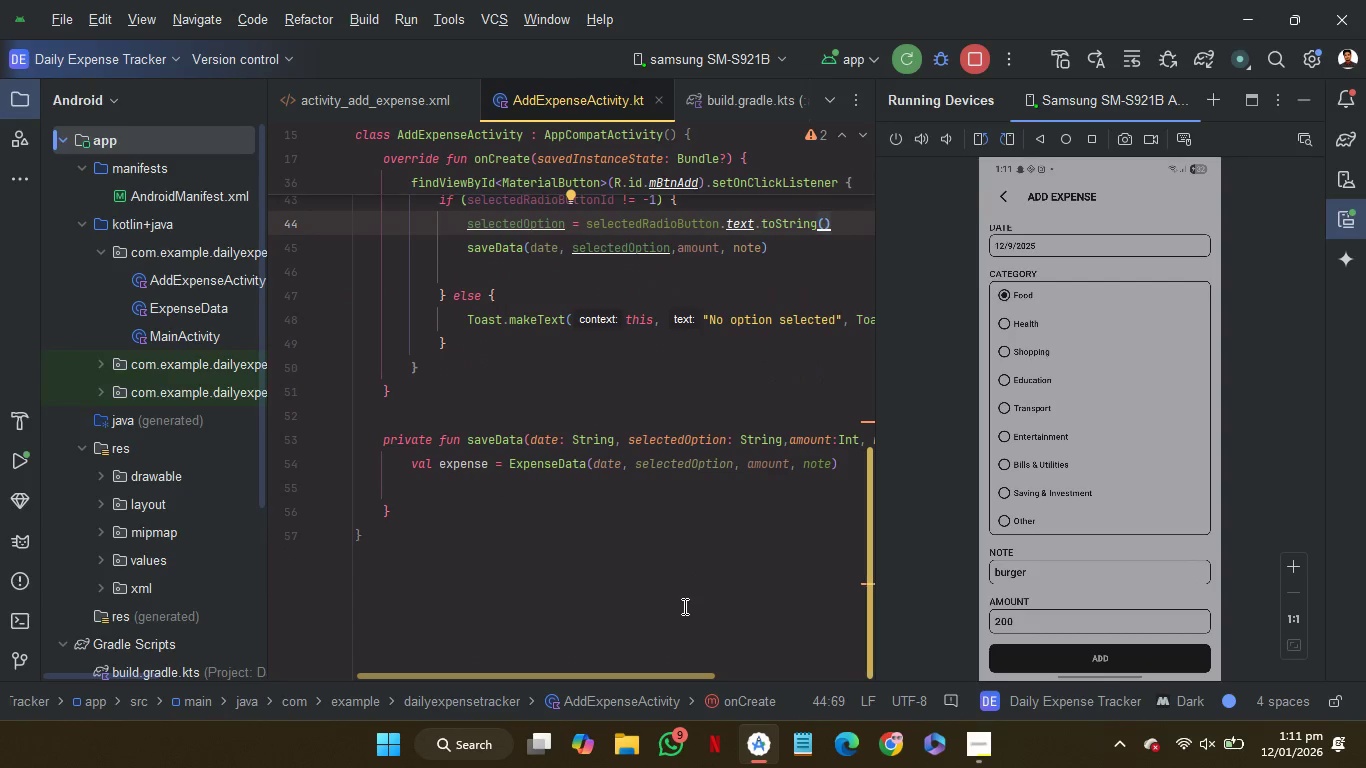 
scroll: coordinate [683, 606], scroll_direction: down, amount: 3.0
 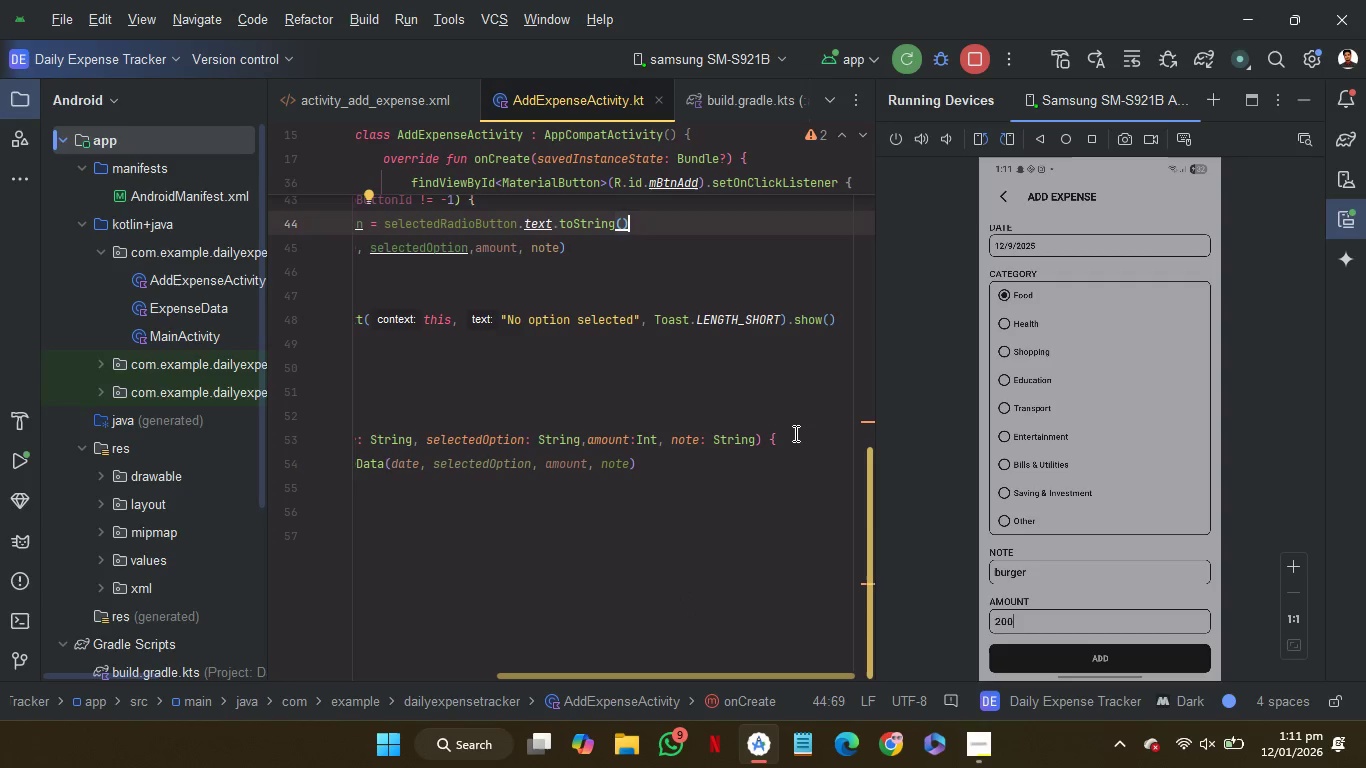 
left_click([794, 435])
 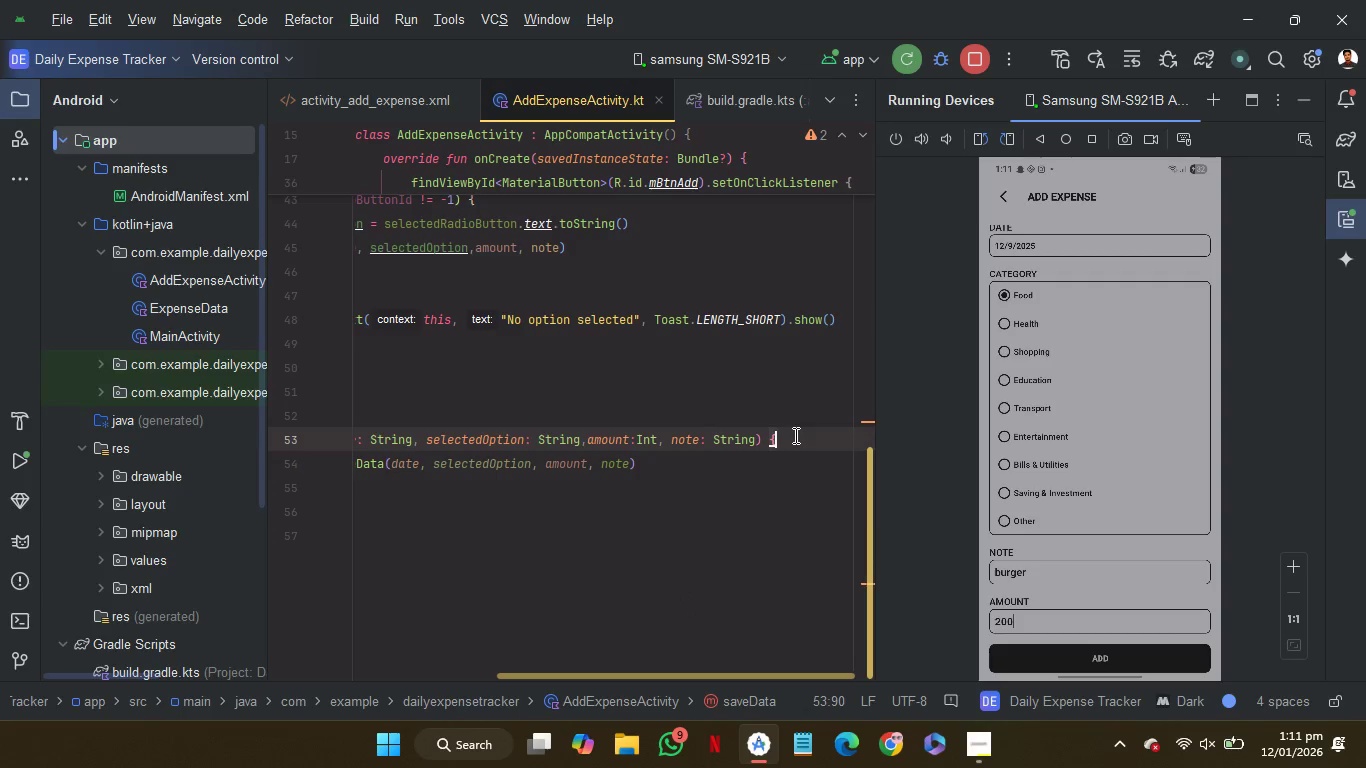 
key(Enter)
 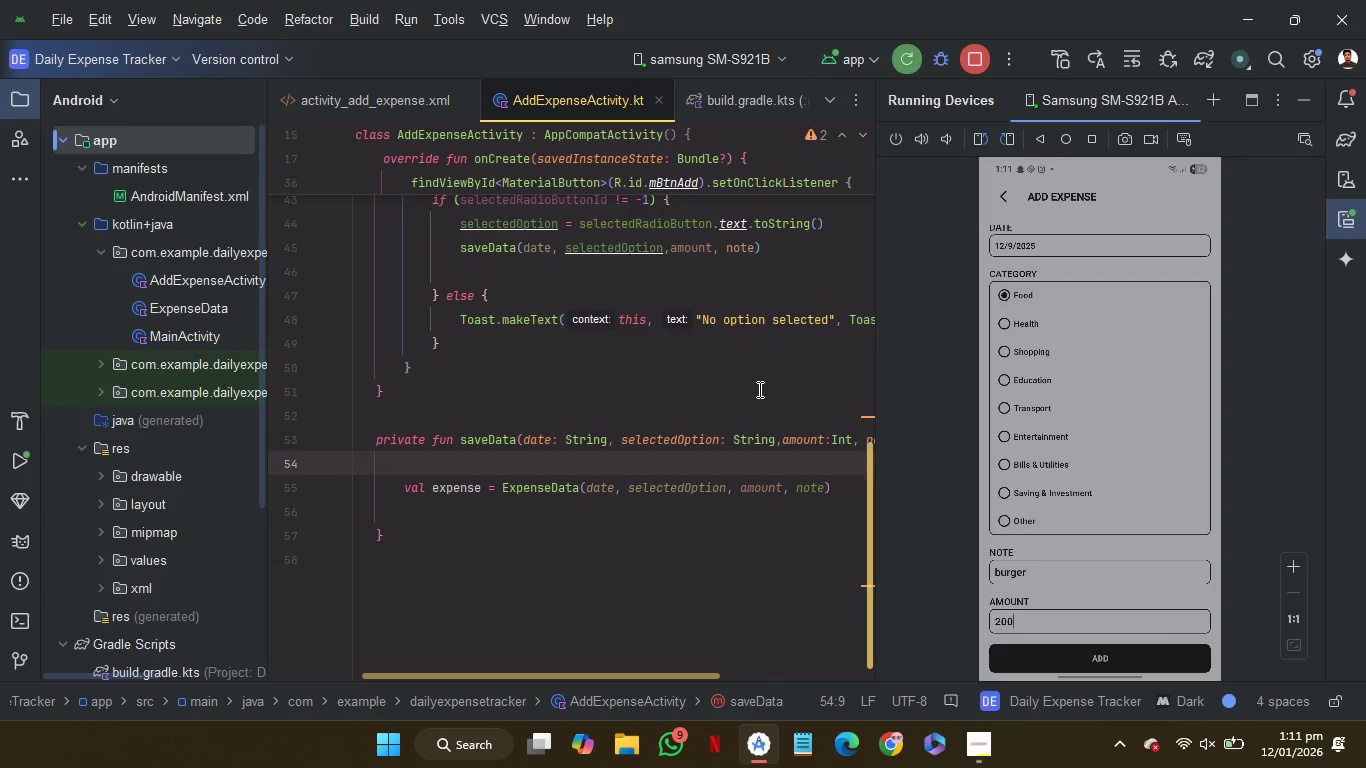 
scroll: coordinate [768, 398], scroll_direction: down, amount: 13.0
 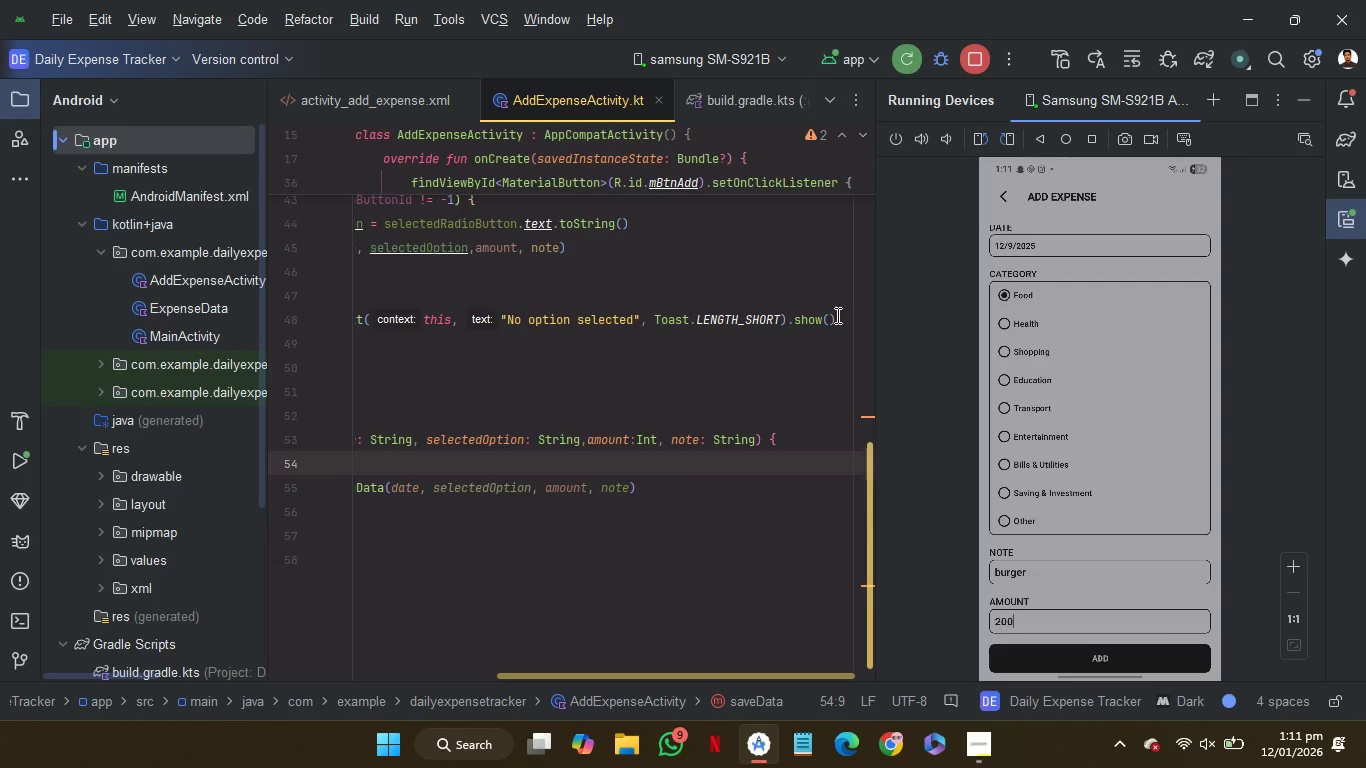 
left_click_drag(start_coordinate=[839, 315], to_coordinate=[828, 299])
 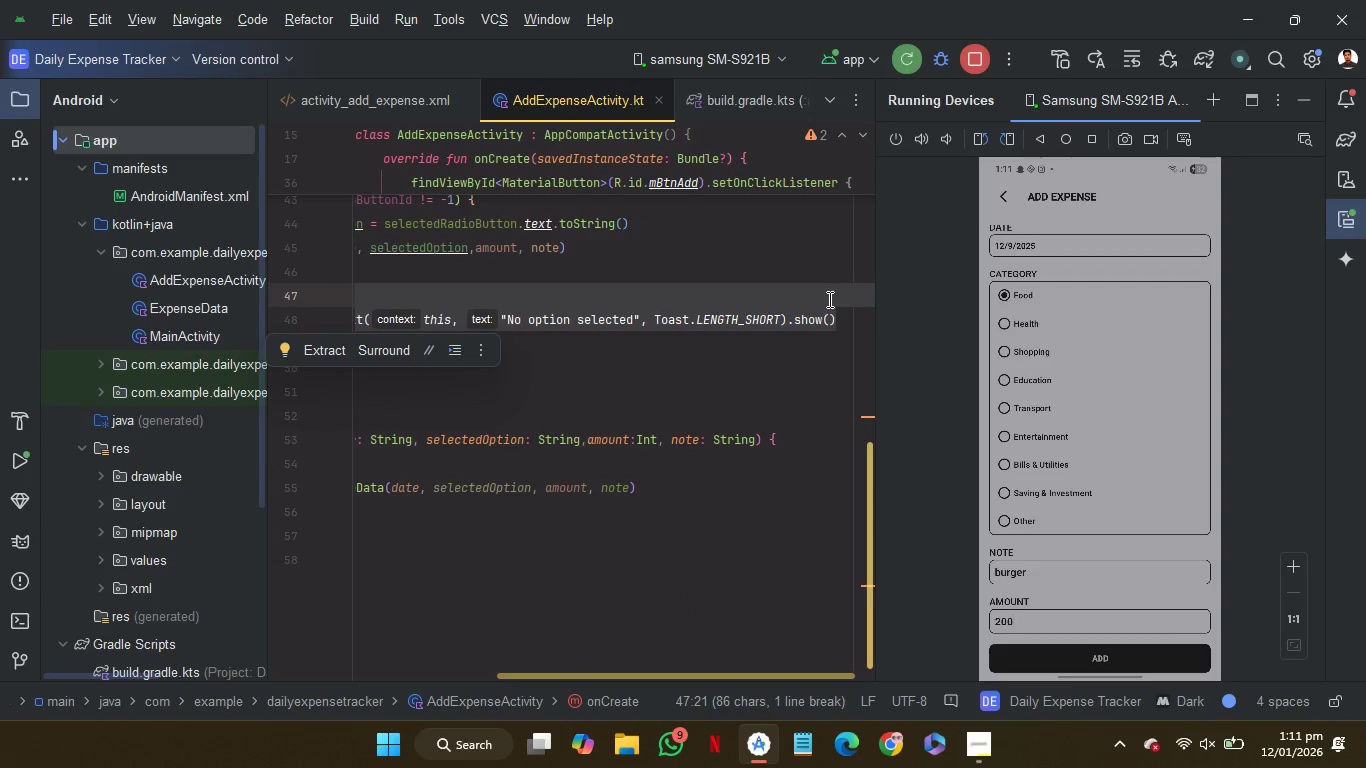 
key(Control+C)
 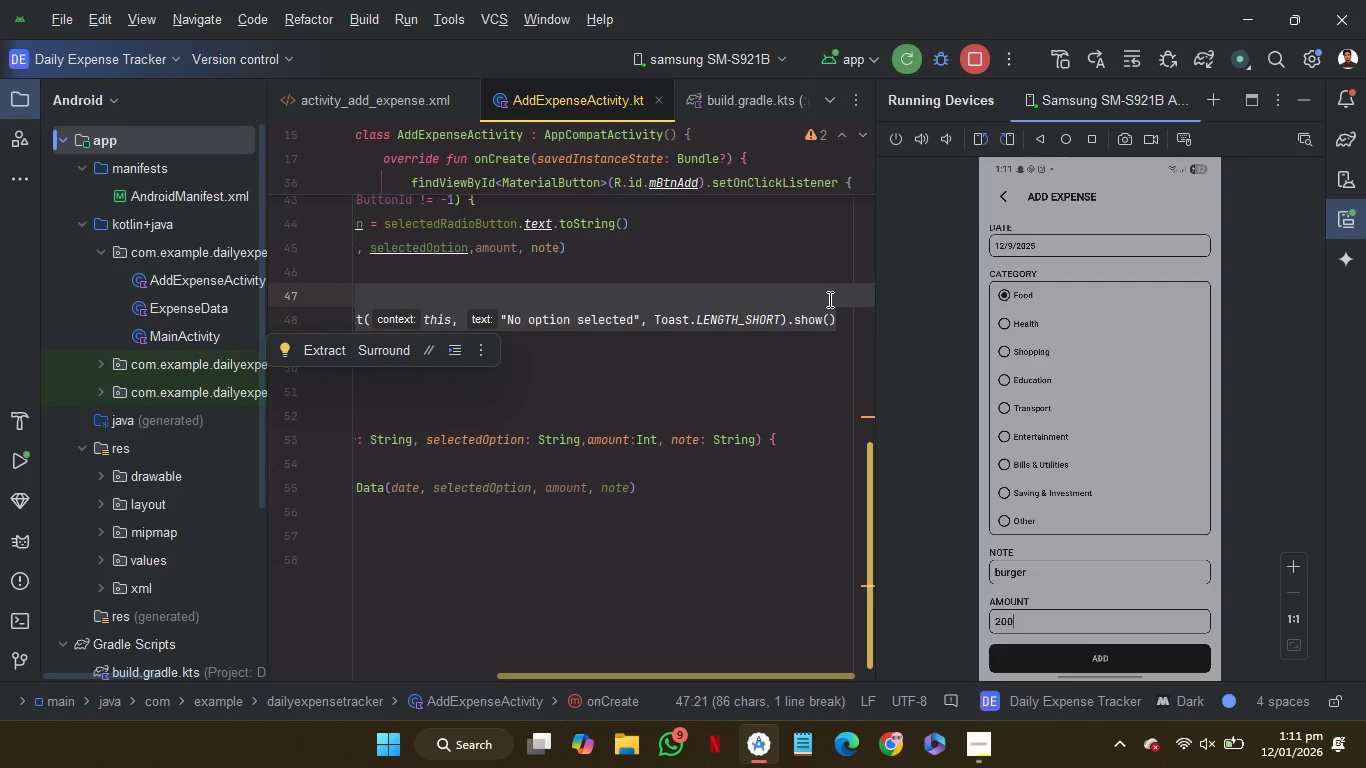 
key(Control+C)
 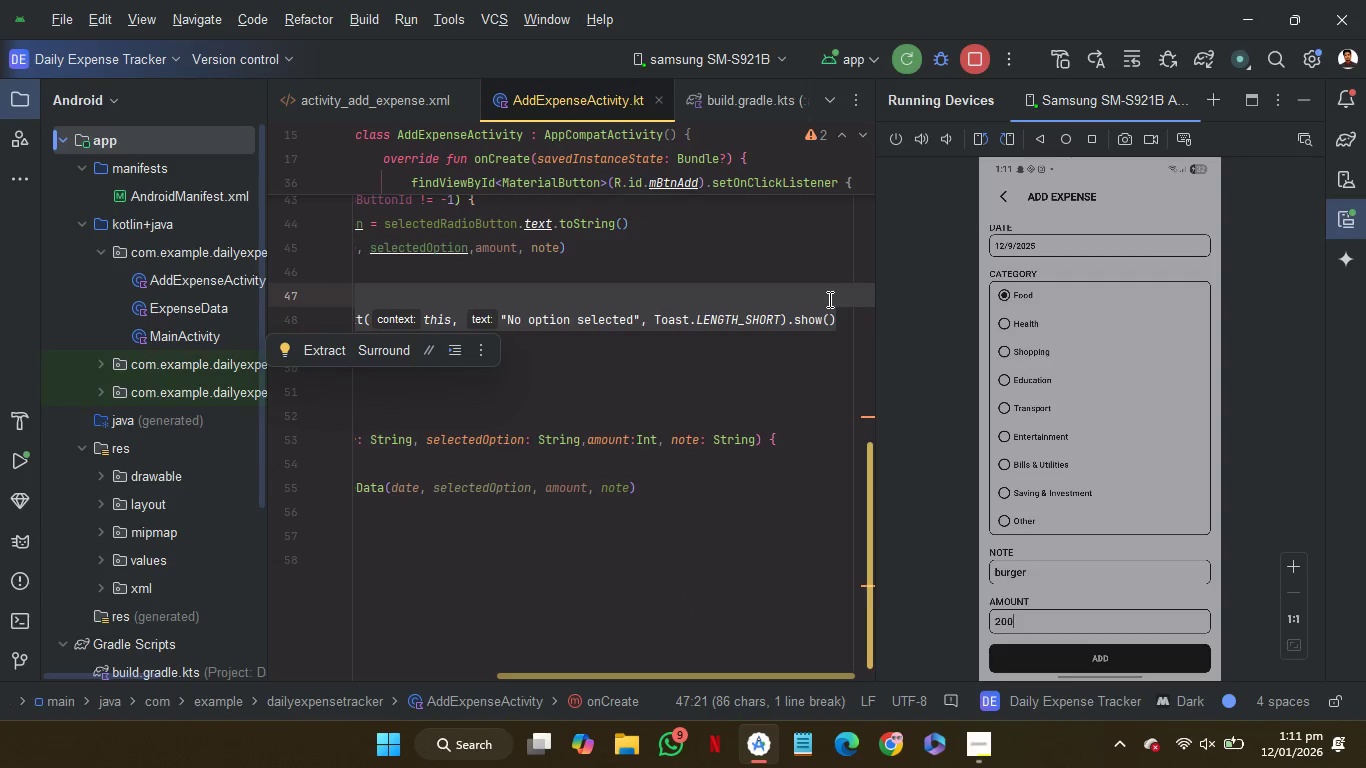 
key(Control+C)
 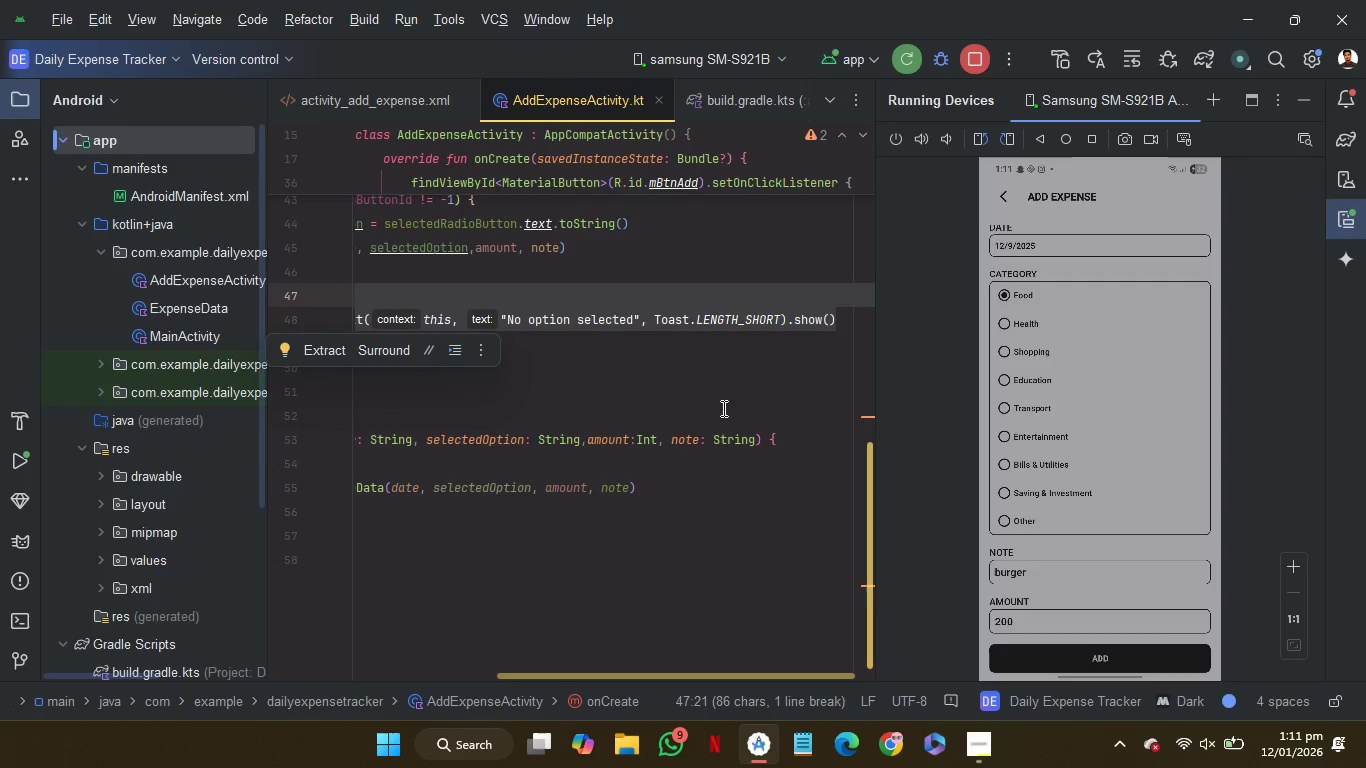 
scroll: coordinate [689, 463], scroll_direction: up, amount: 30.0
 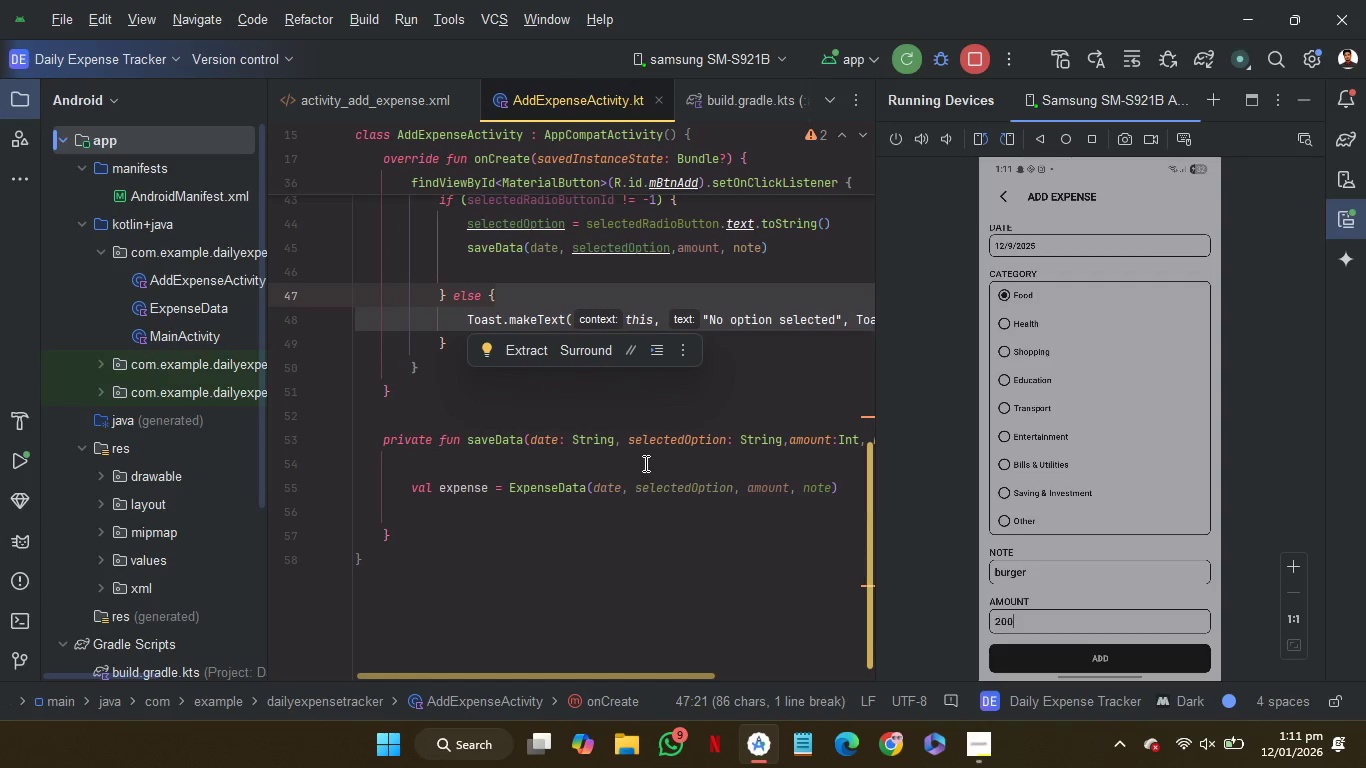 
left_click([644, 463])
 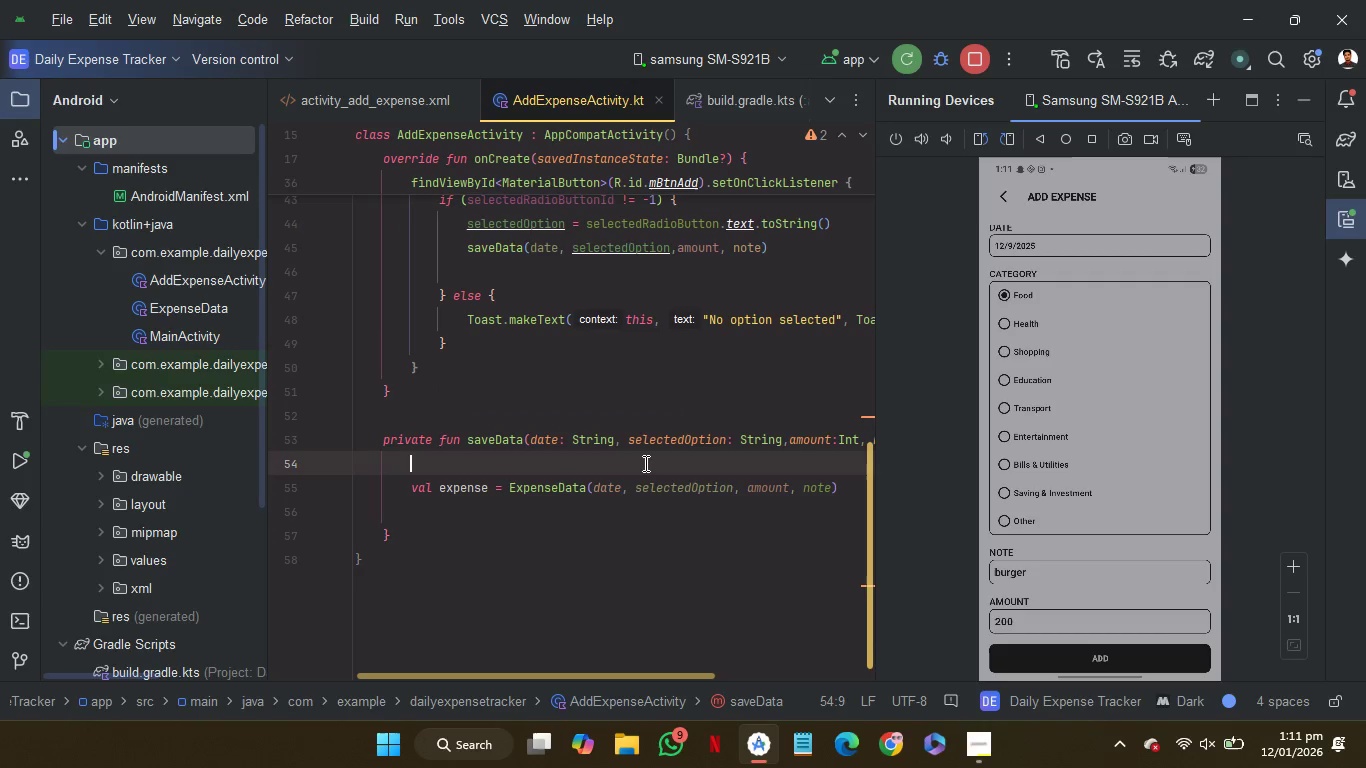 
key(Control+V)
 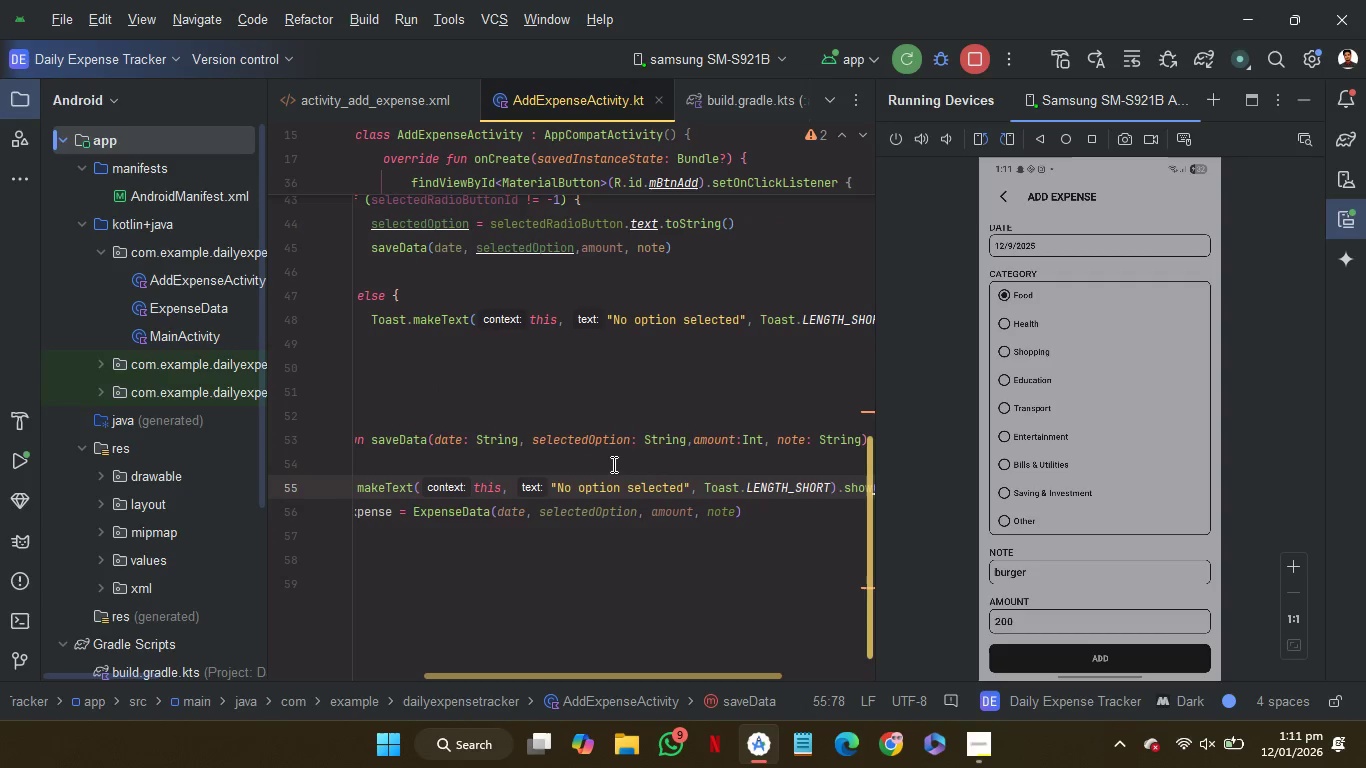 
scroll: coordinate [612, 464], scroll_direction: up, amount: 21.0
 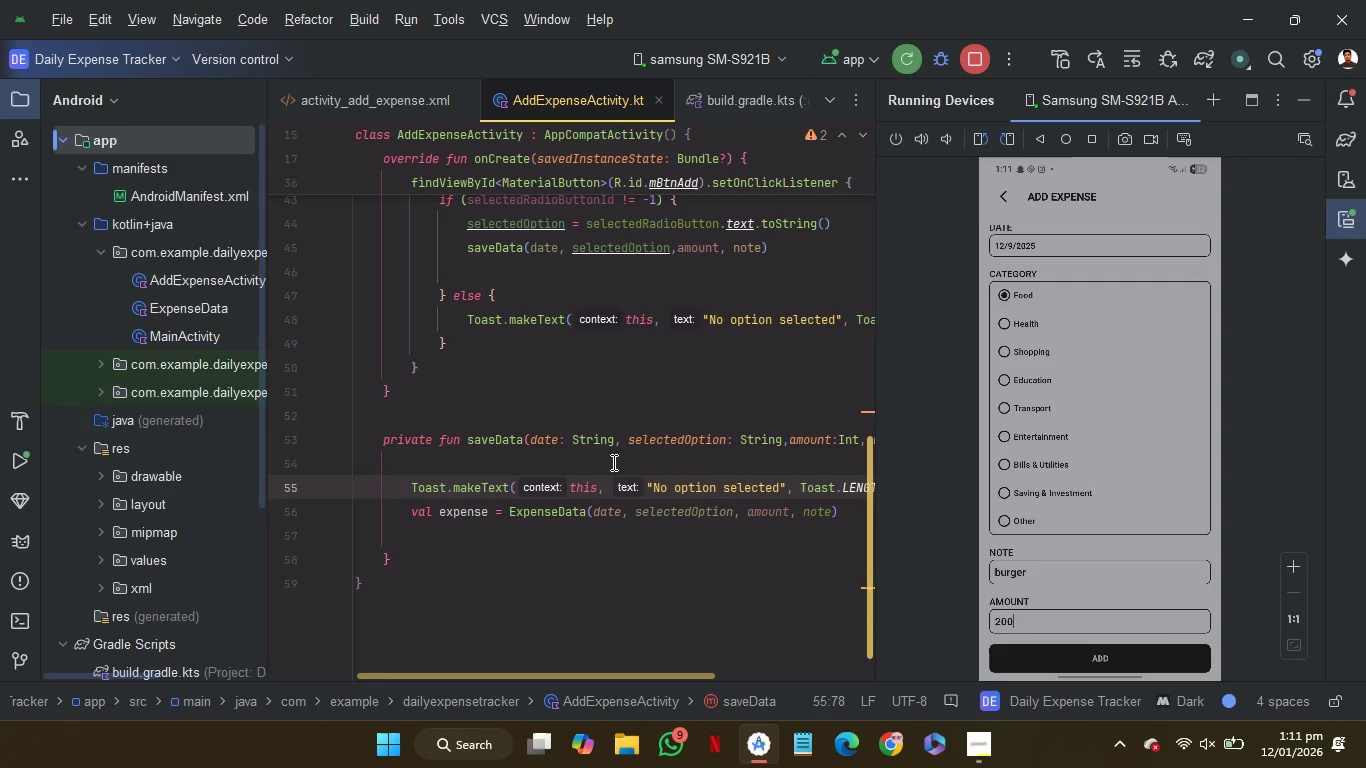 
left_click([612, 462])
 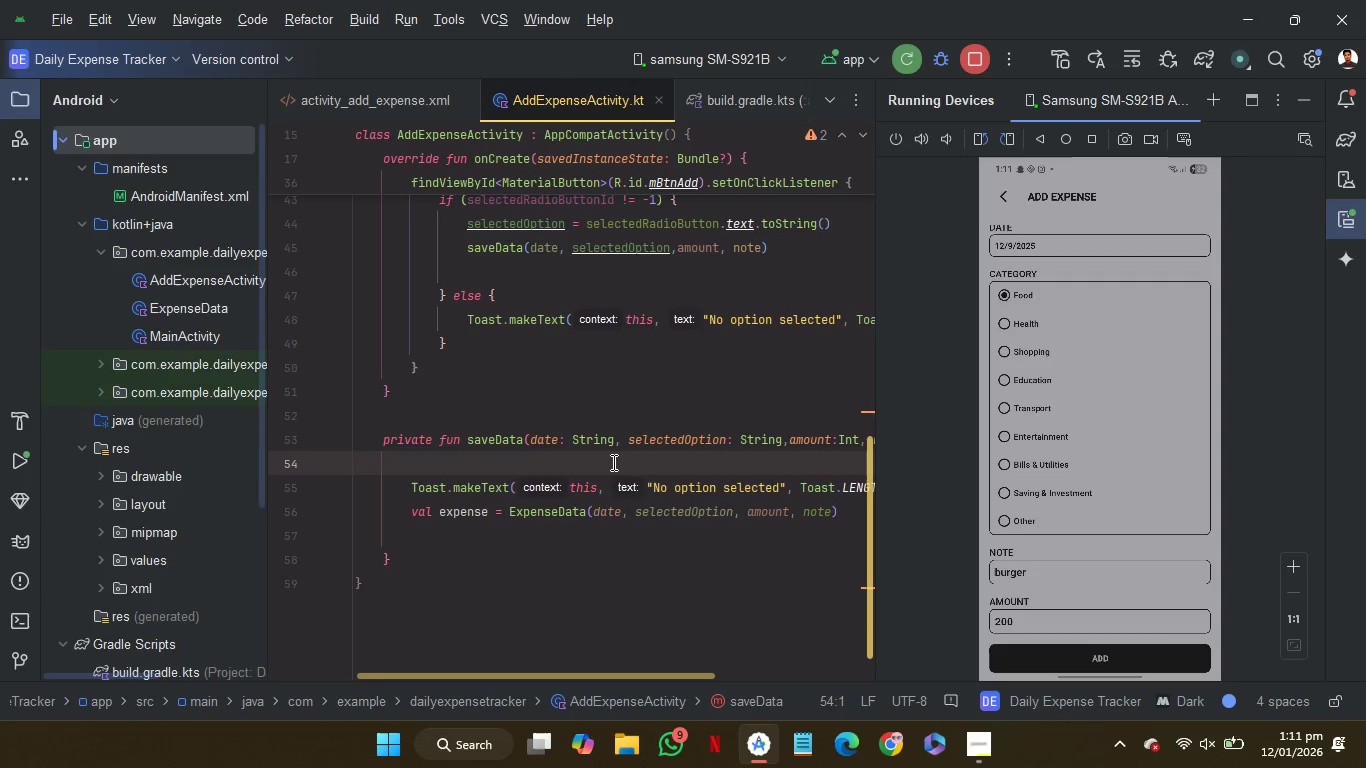 
key(Backspace)
 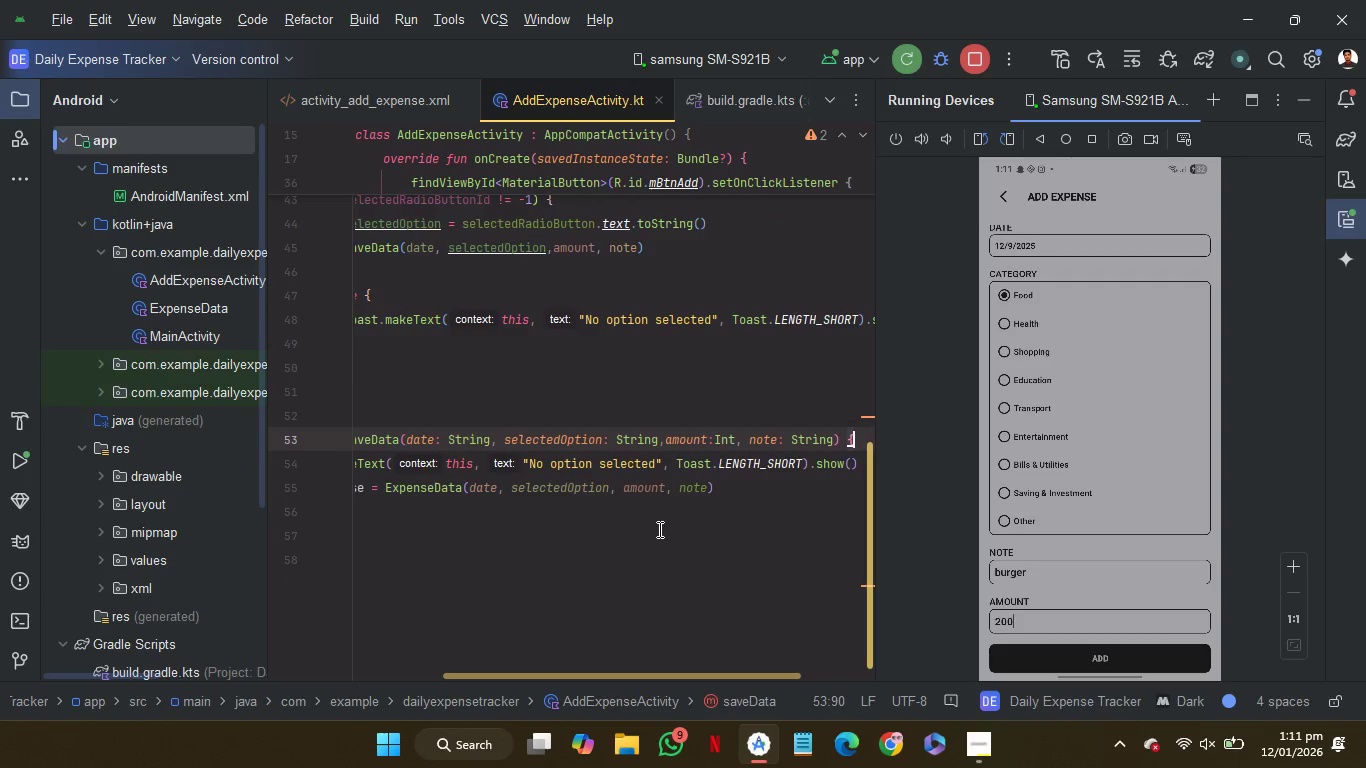 
scroll: coordinate [619, 534], scroll_direction: up, amount: 12.0
 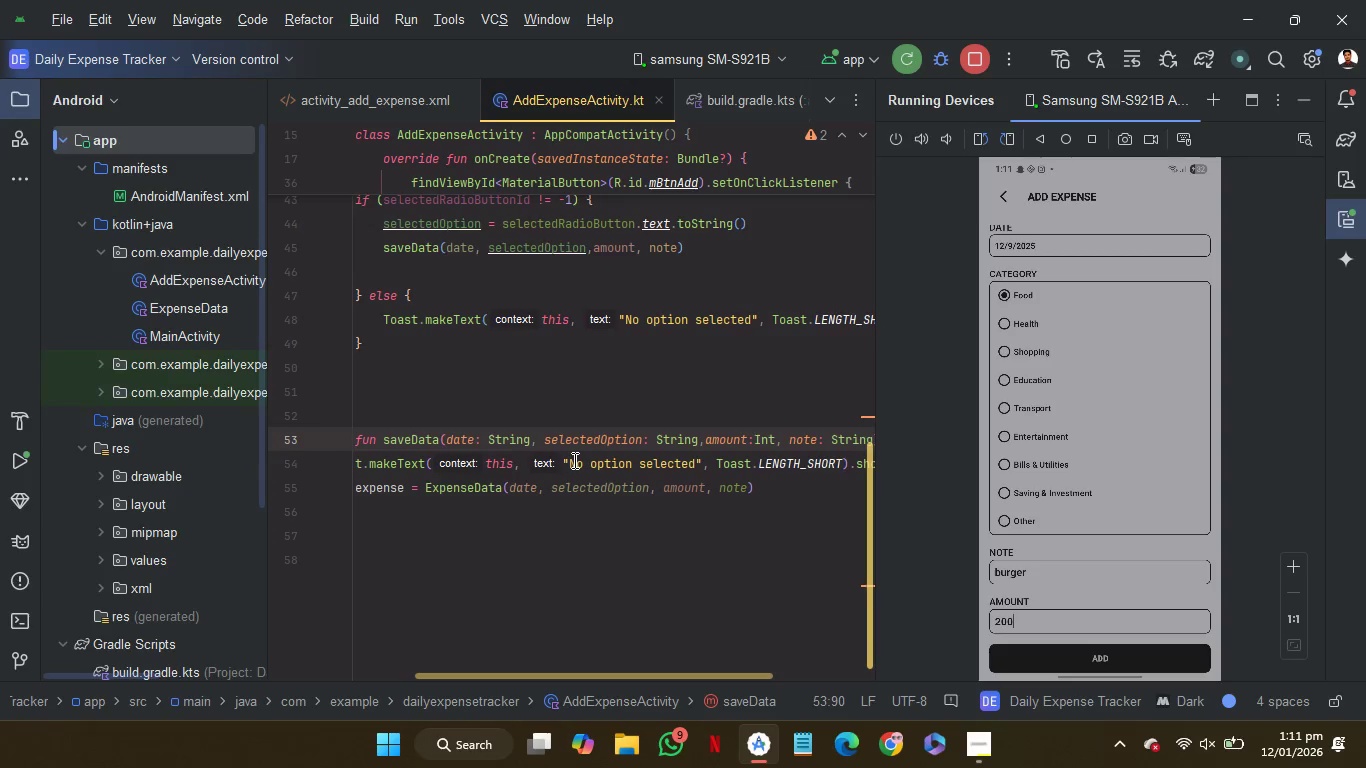 
left_click([573, 460])
 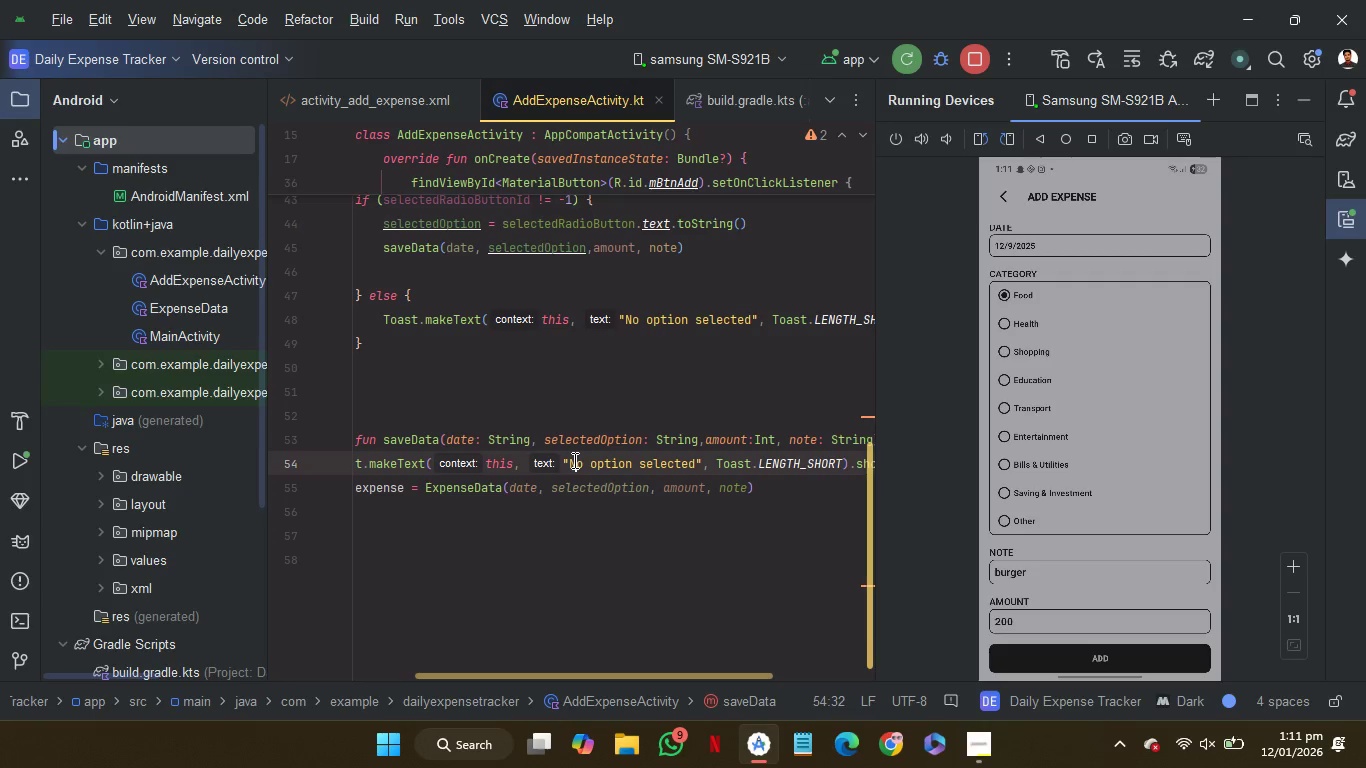 
left_click_drag(start_coordinate=[573, 460], to_coordinate=[663, 462])
 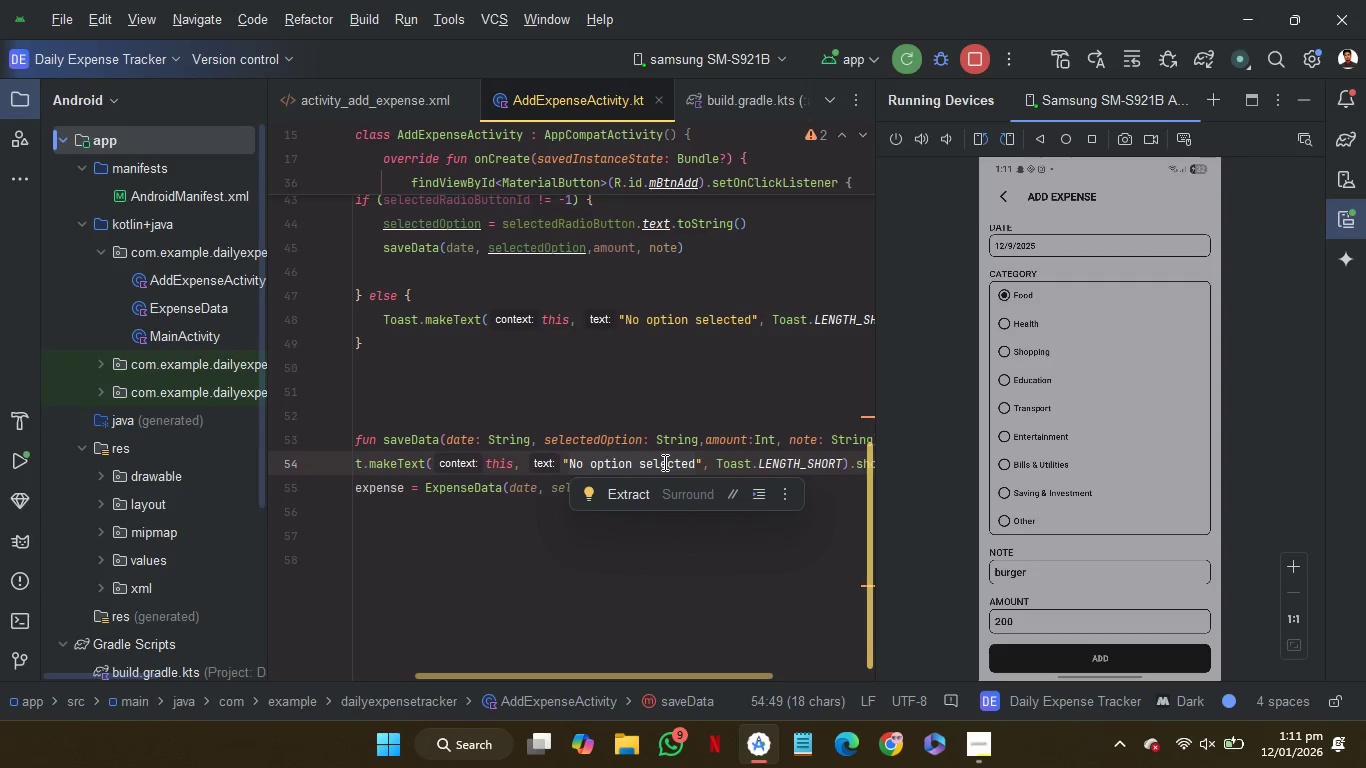 
wait(6.31)
 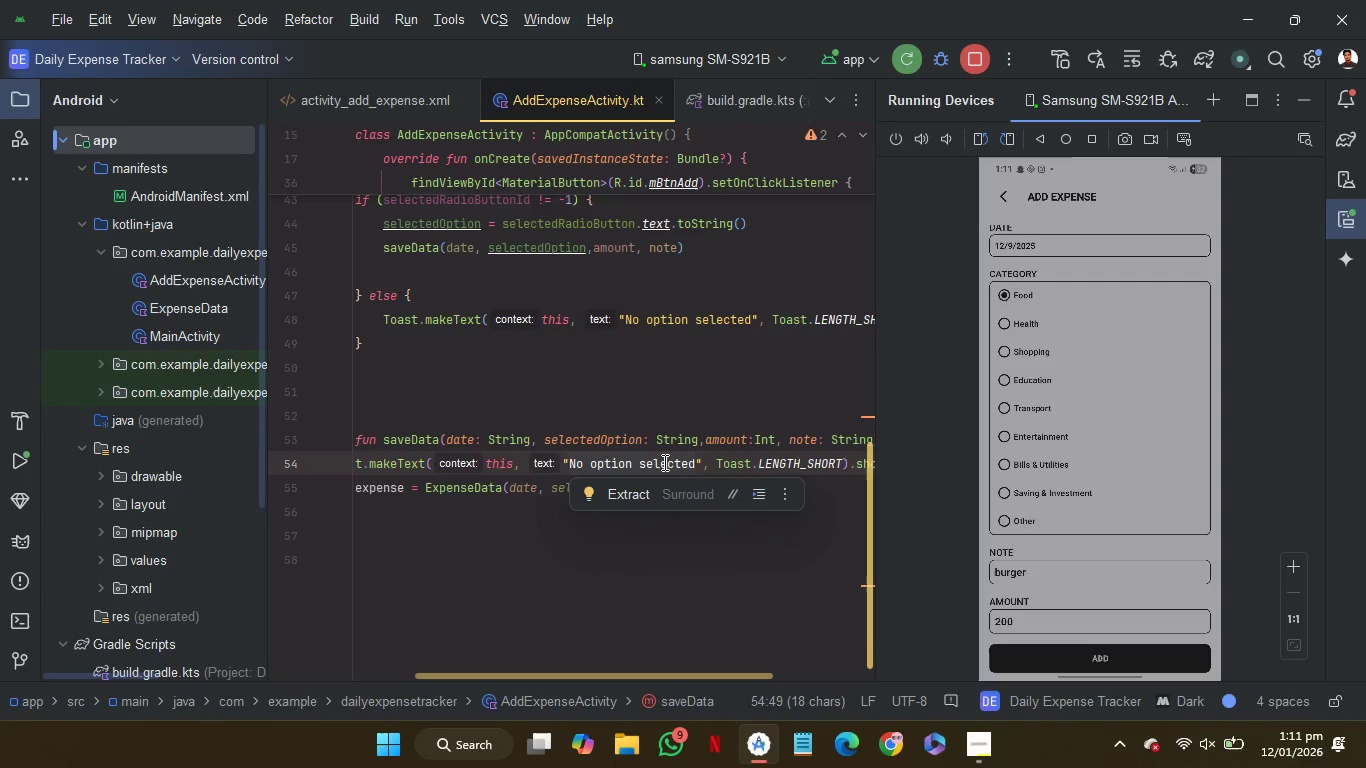 
type(Data )
key(Backspace)
key(Backspace)
key(Backspace)
key(Backspace)
type(ATA SAVED)
 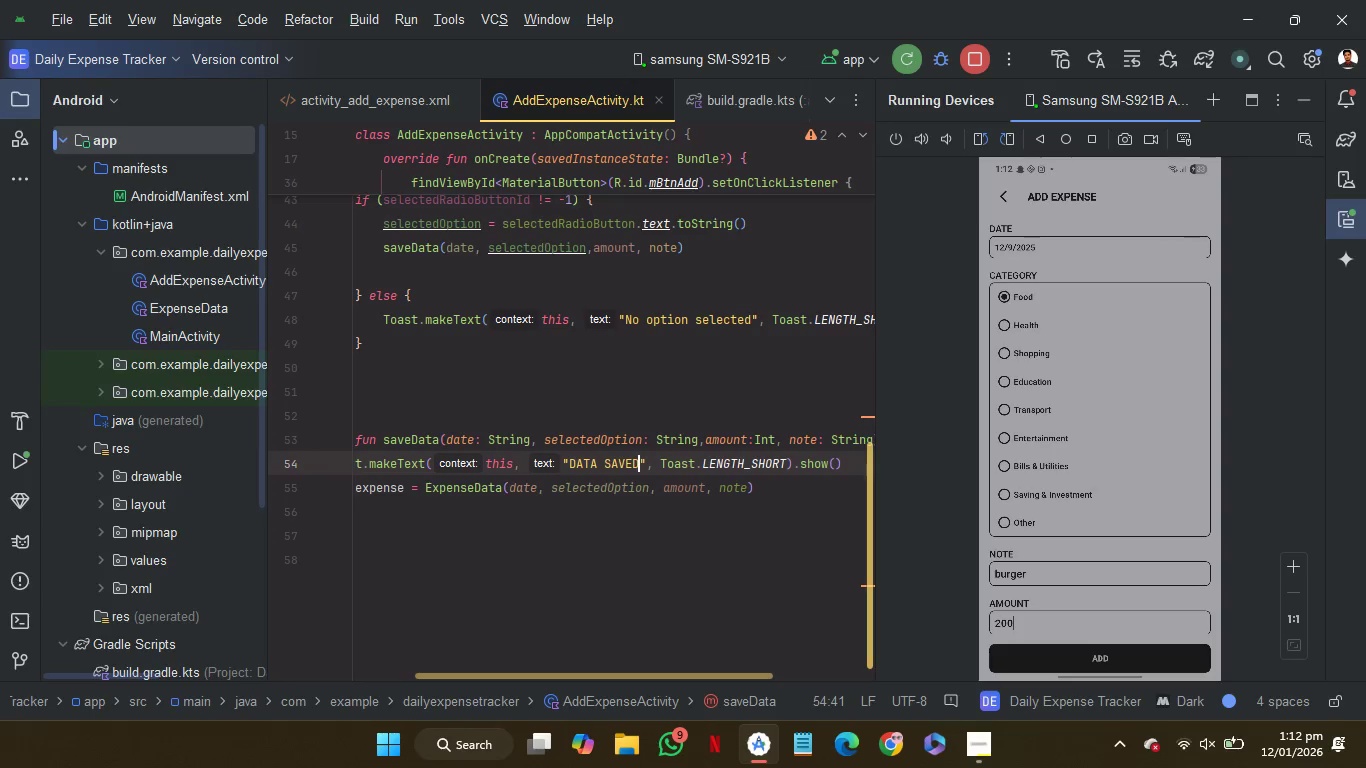 
scroll: coordinate [663, 462], scroll_direction: down, amount: 16.0
 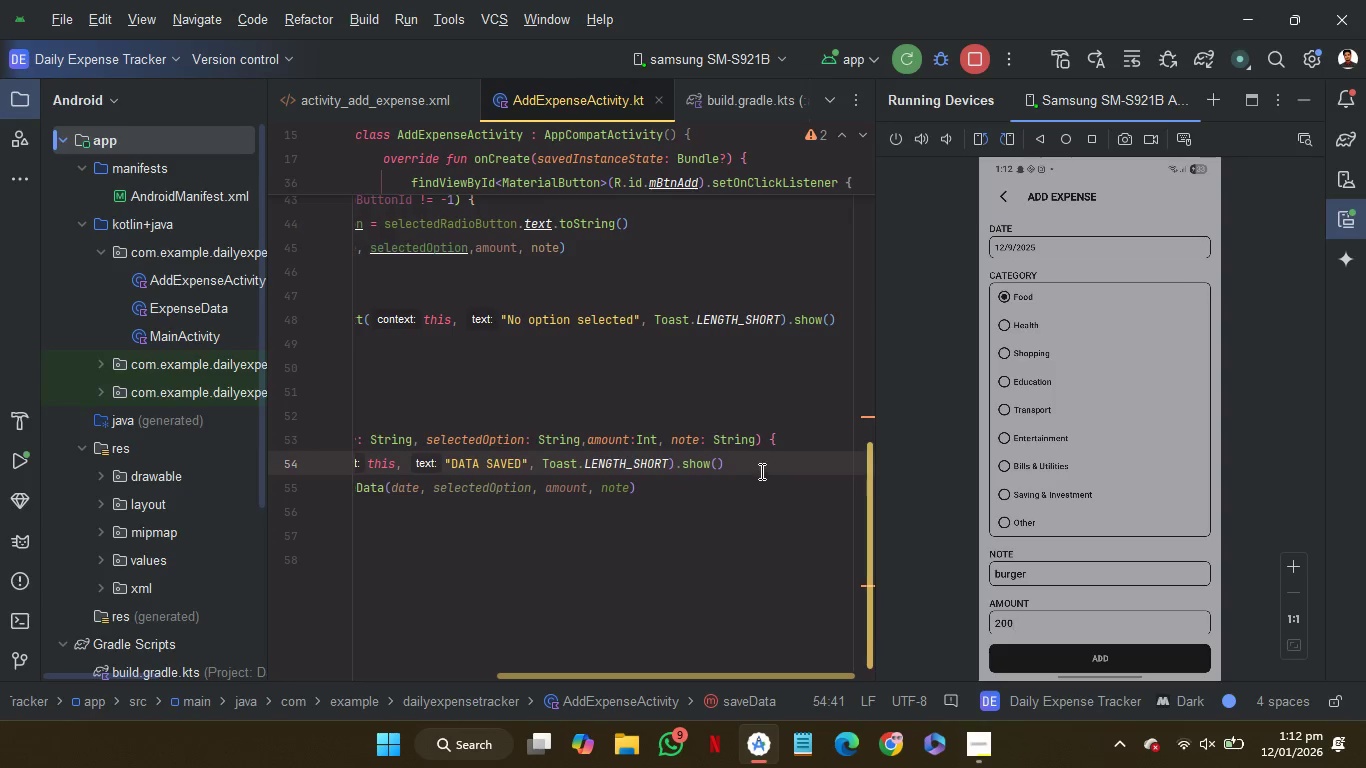 
left_click_drag(start_coordinate=[762, 468], to_coordinate=[802, 442])
 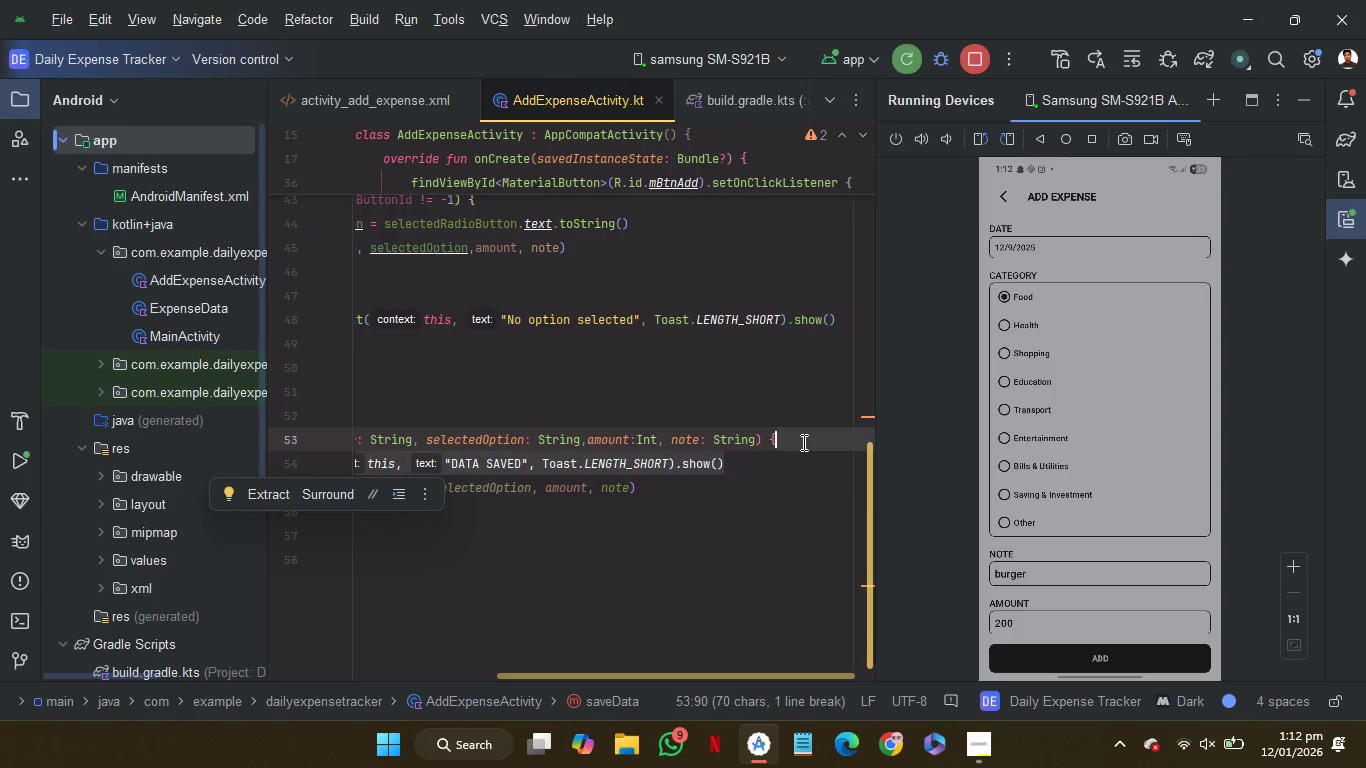 
key(Control+X)
 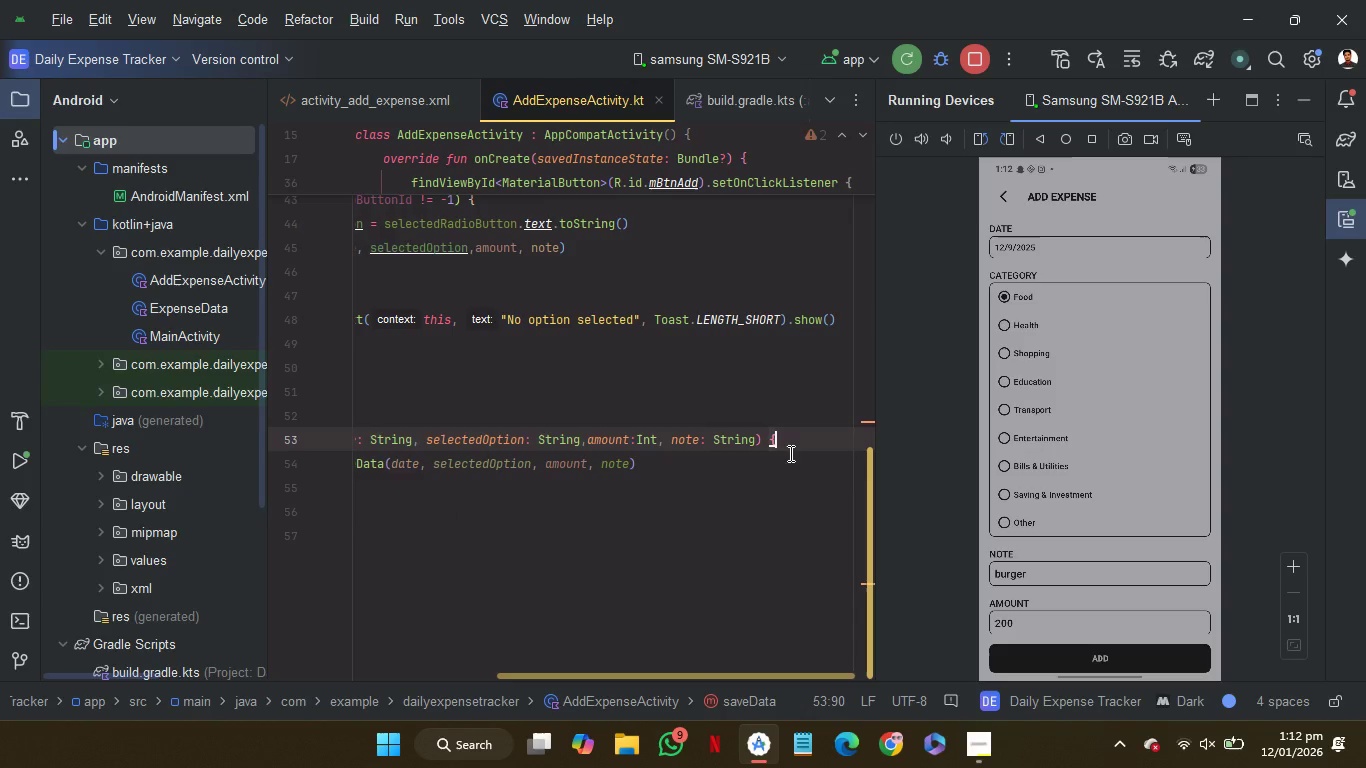 
left_click([766, 466])
 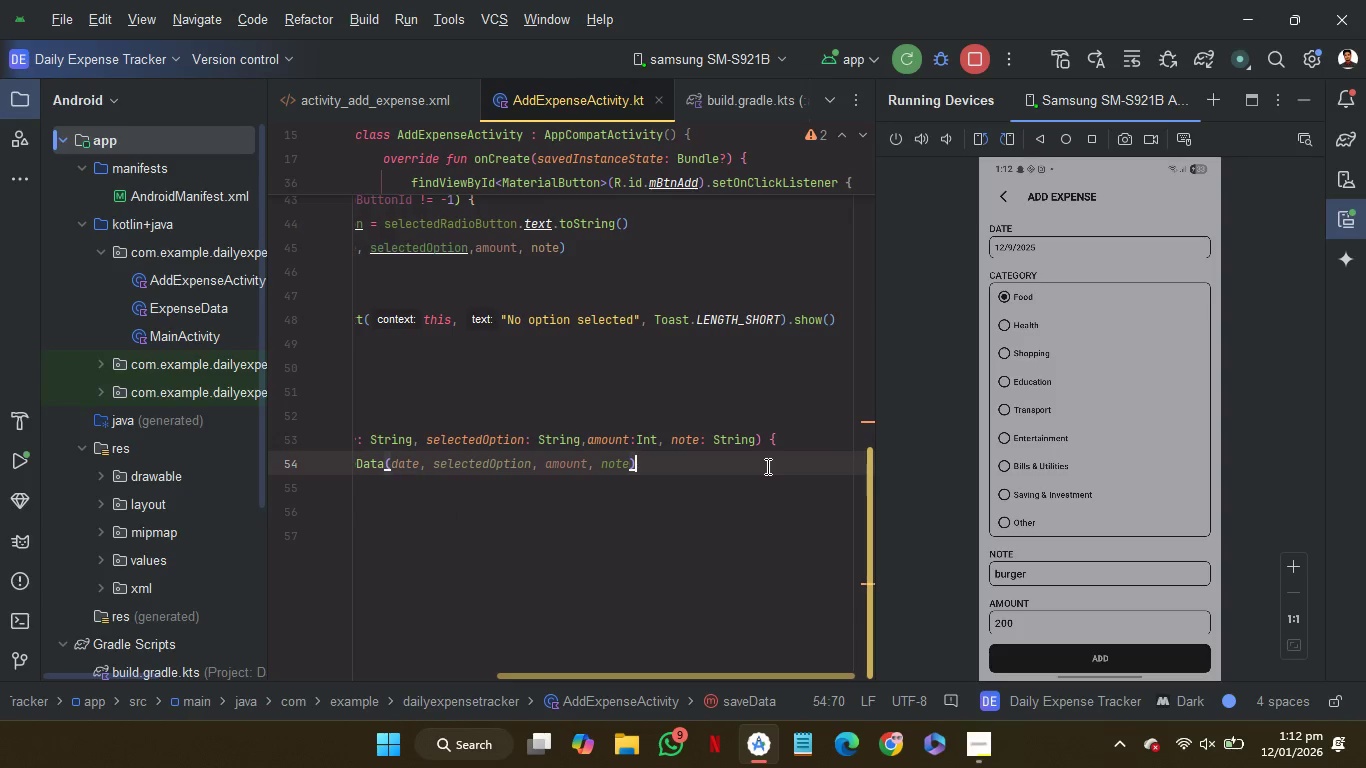 
key(Control+V)
 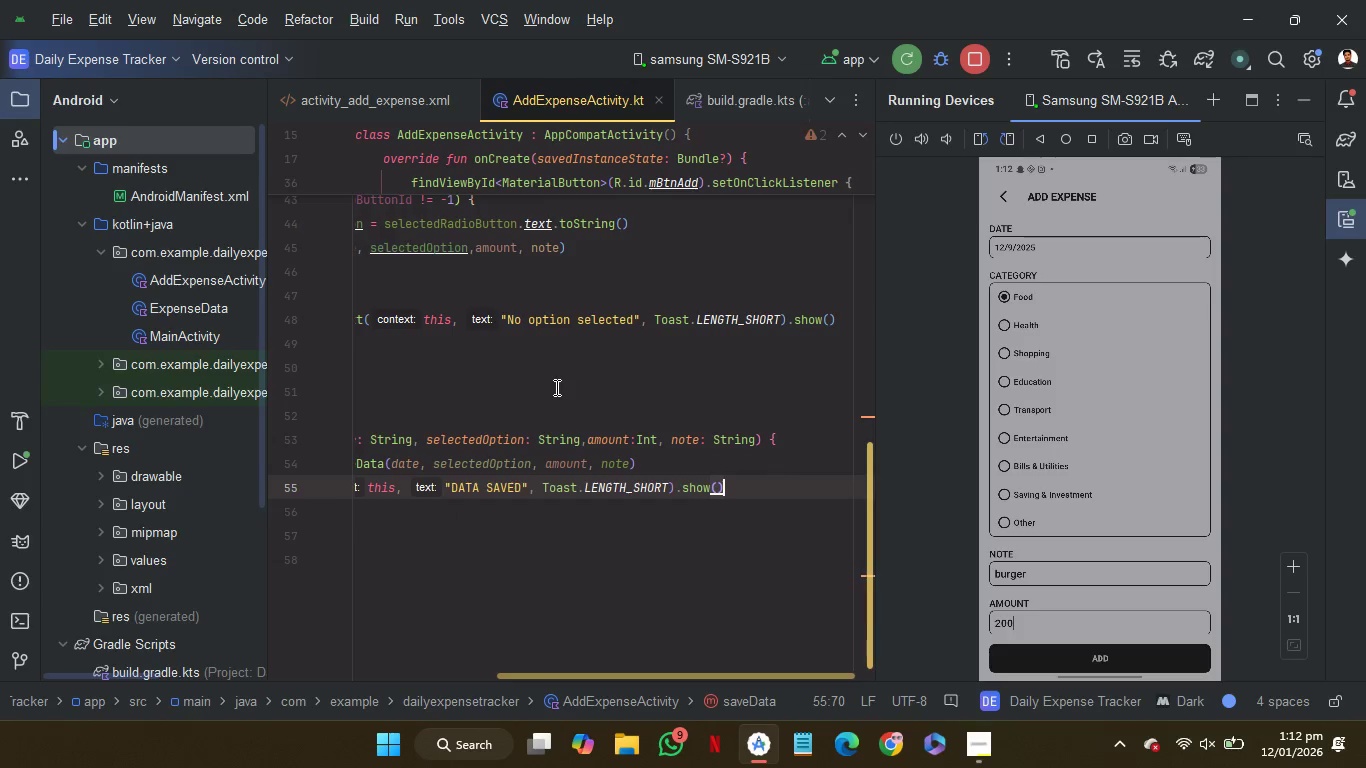 
scroll: coordinate [555, 387], scroll_direction: up, amount: 27.0
 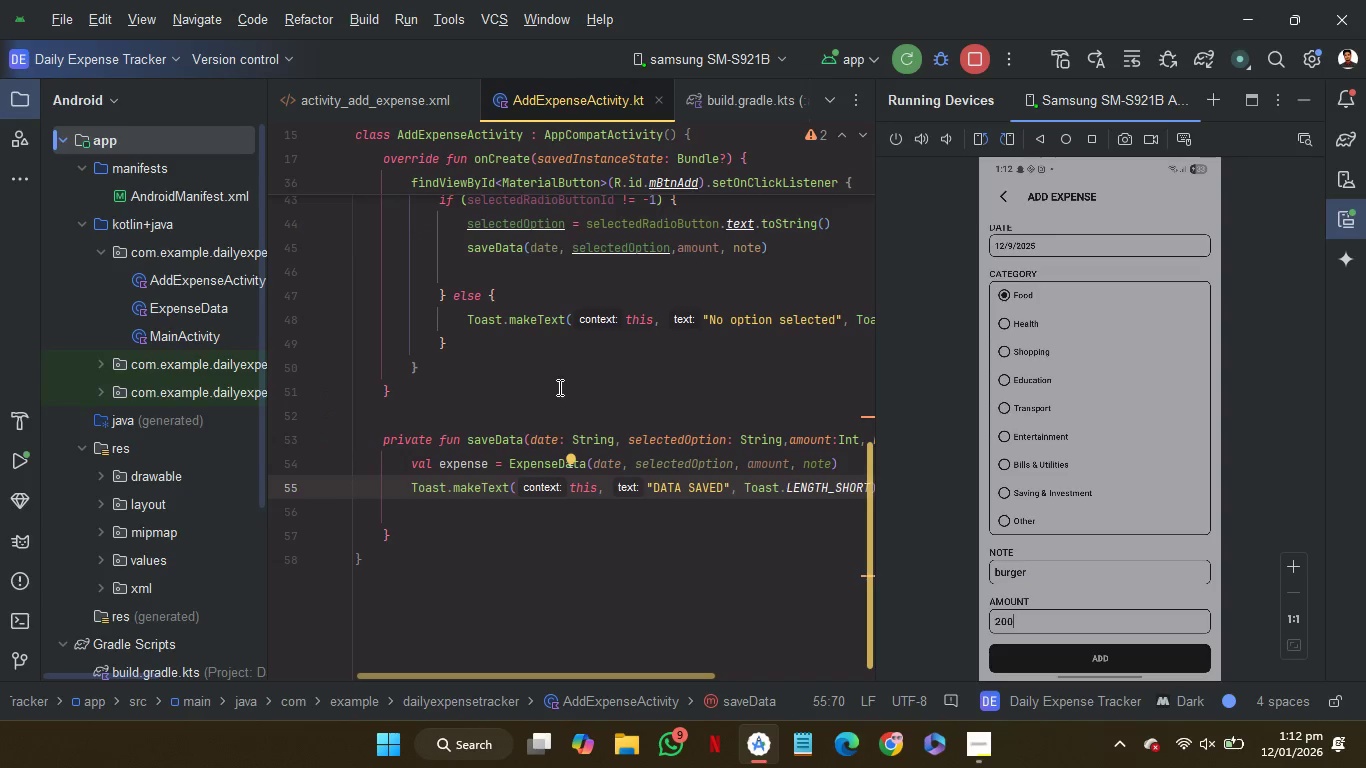 
wait(7.73)
 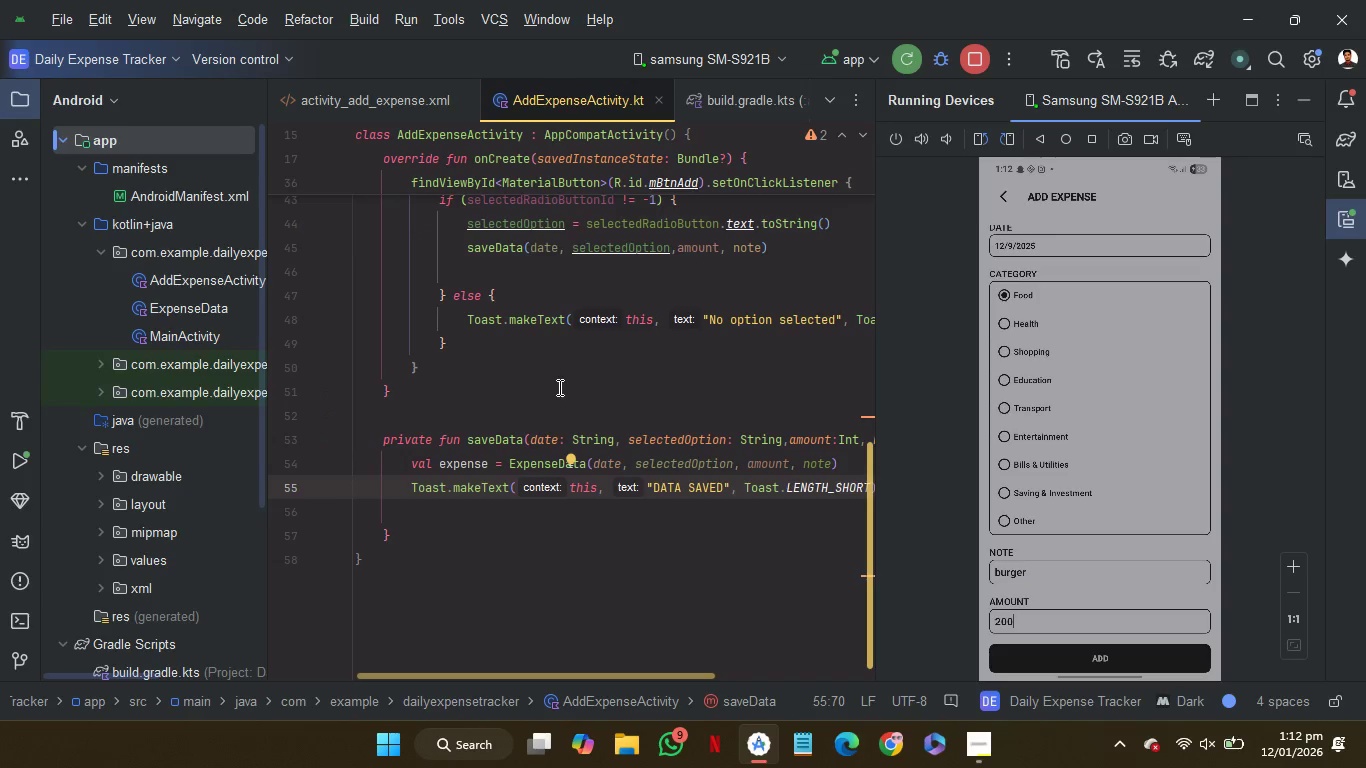 
left_click([594, 421])
 